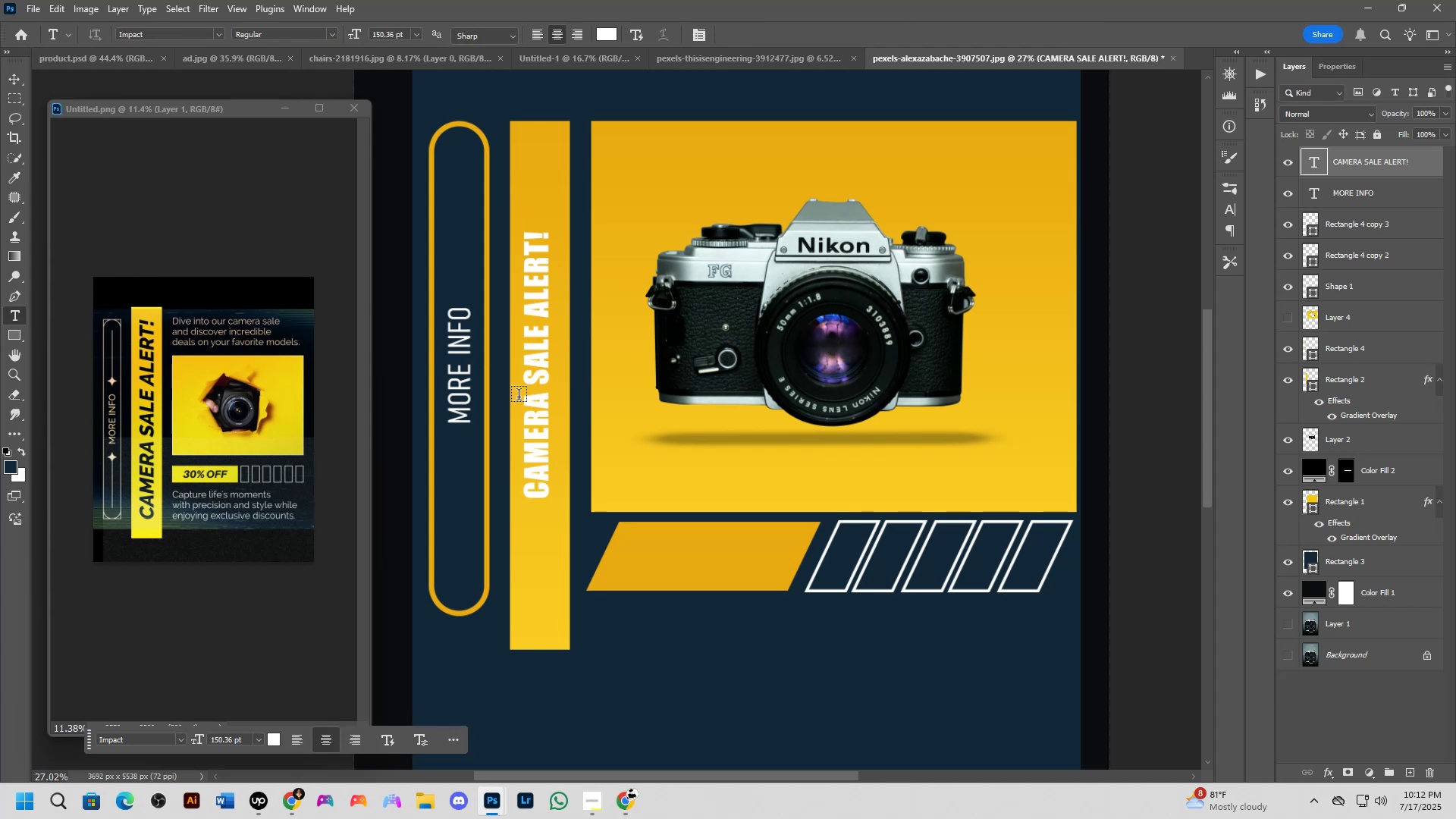 
left_click([531, 390])
 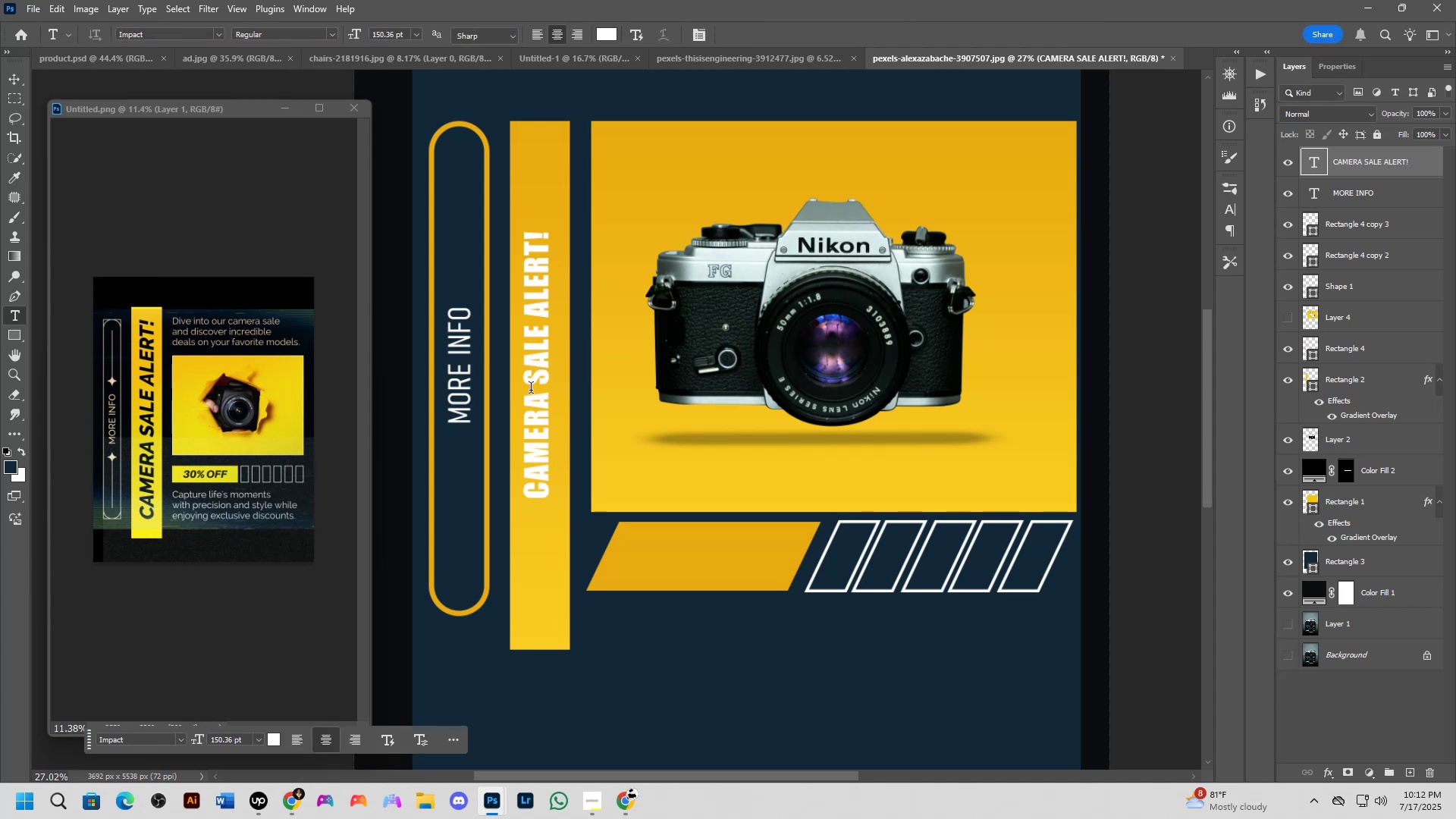 
key(Control+A)
 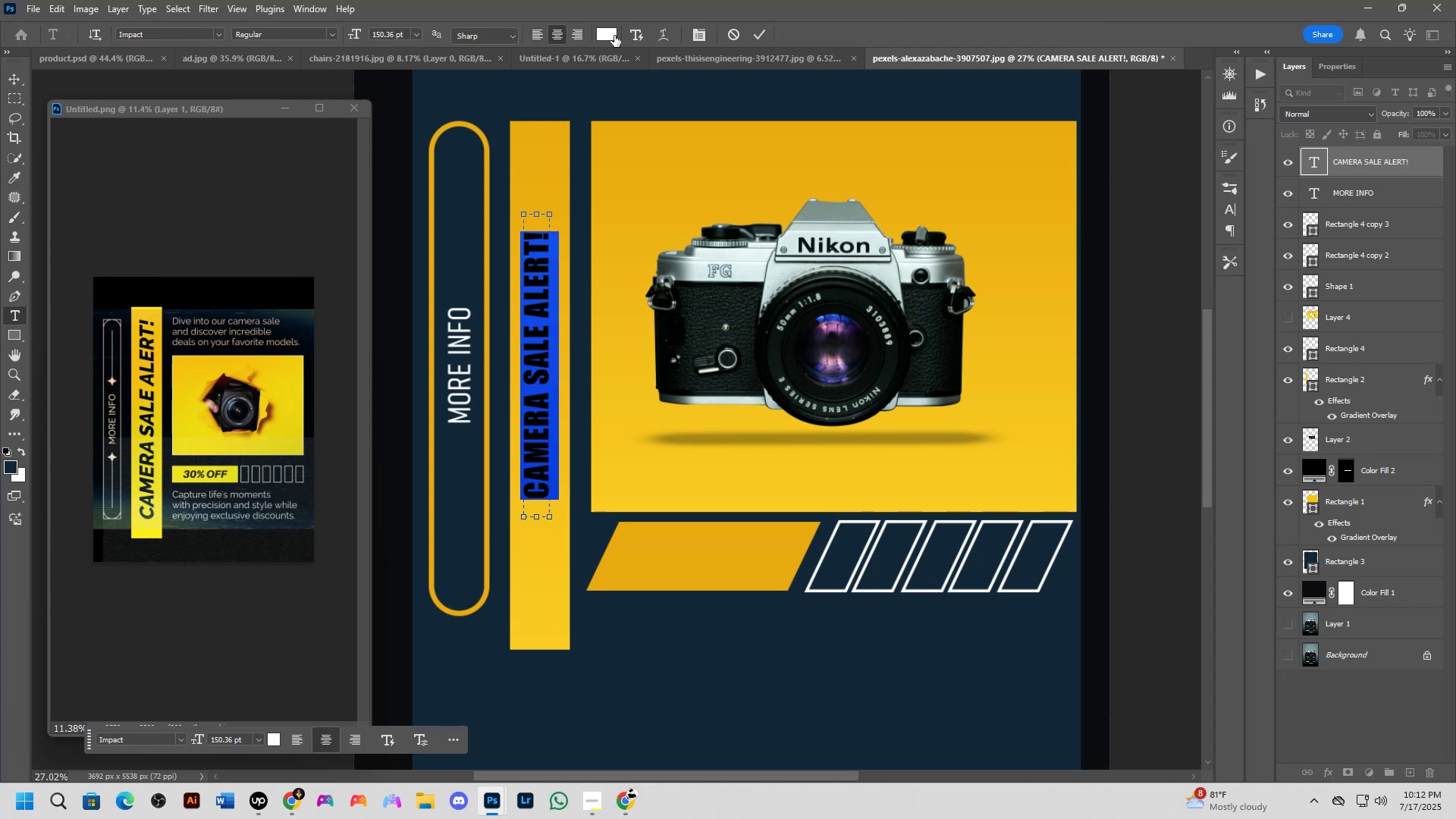 
left_click([644, 661])
 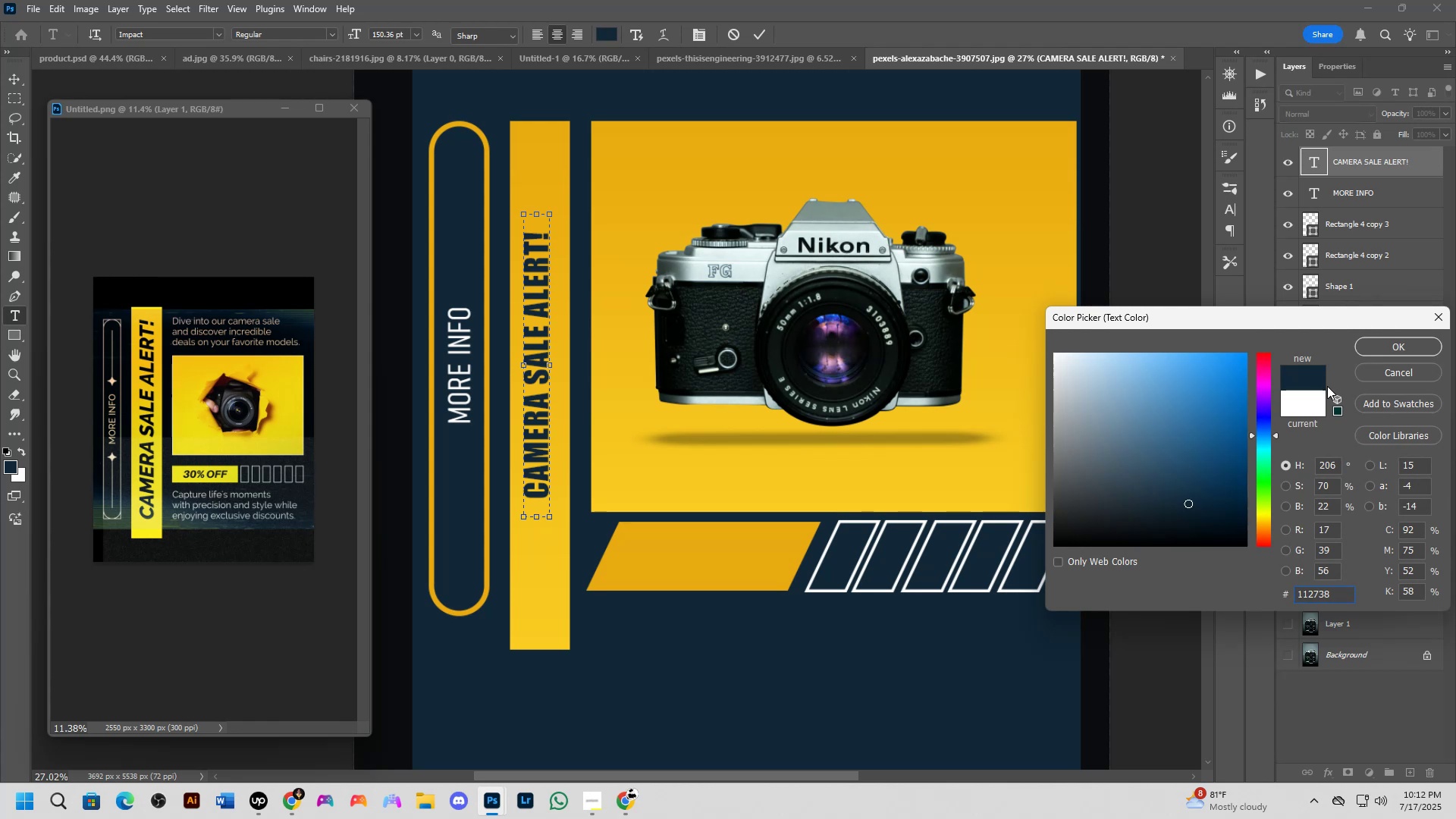 
left_click([1385, 348])
 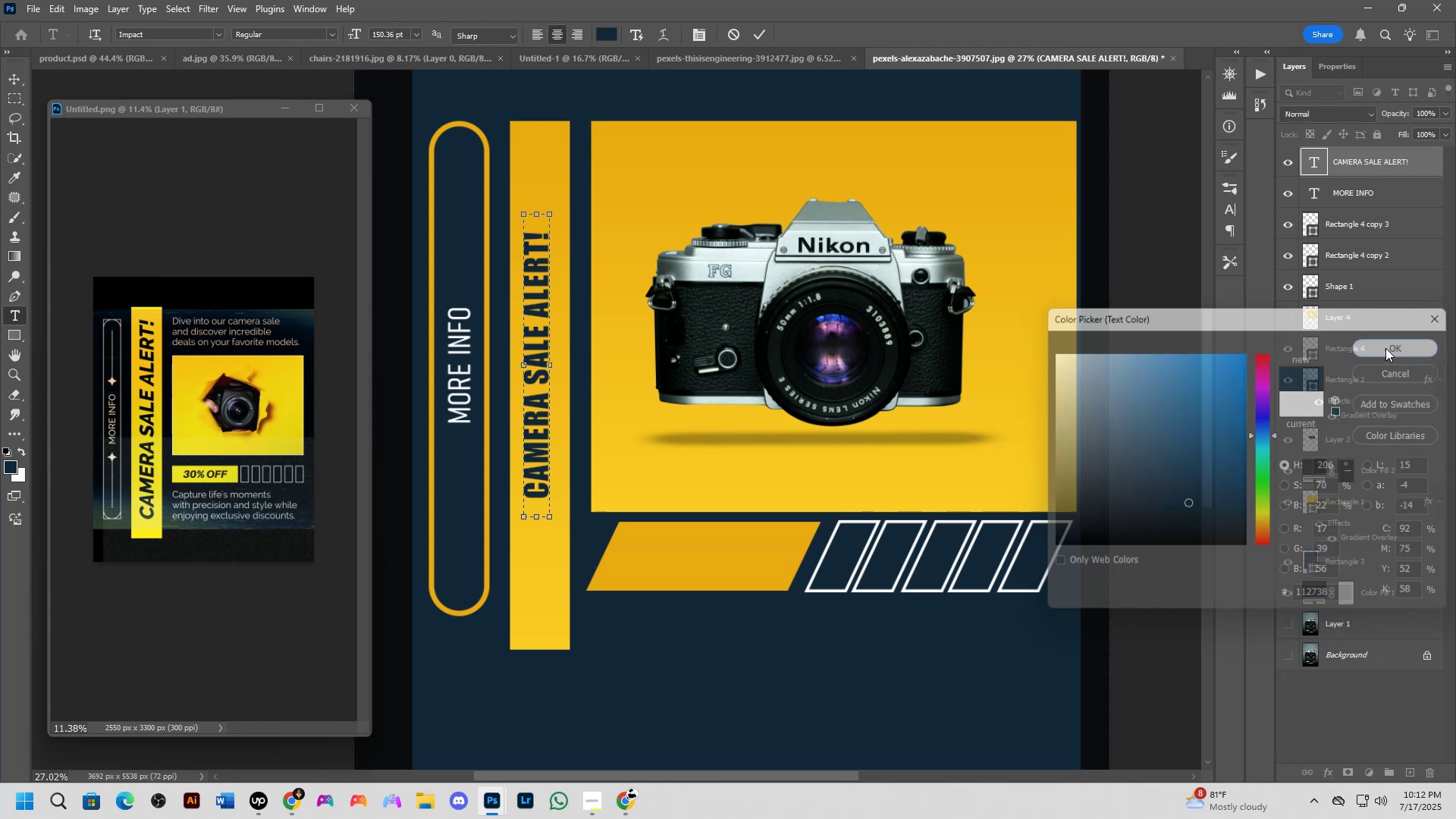 
key(NumpadEnter)
 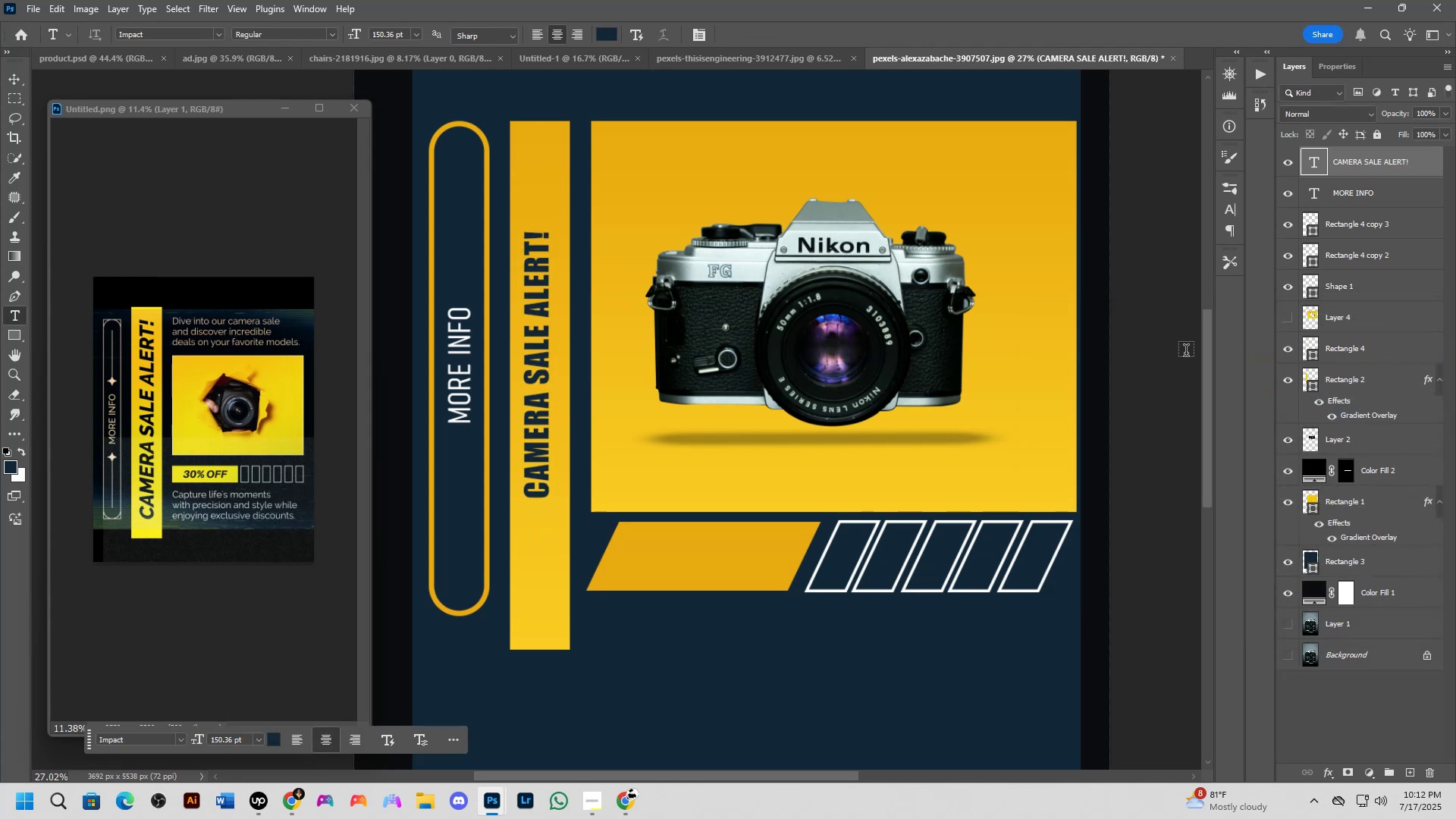 
scroll: coordinate [507, 416], scroll_direction: up, amount: 4.0
 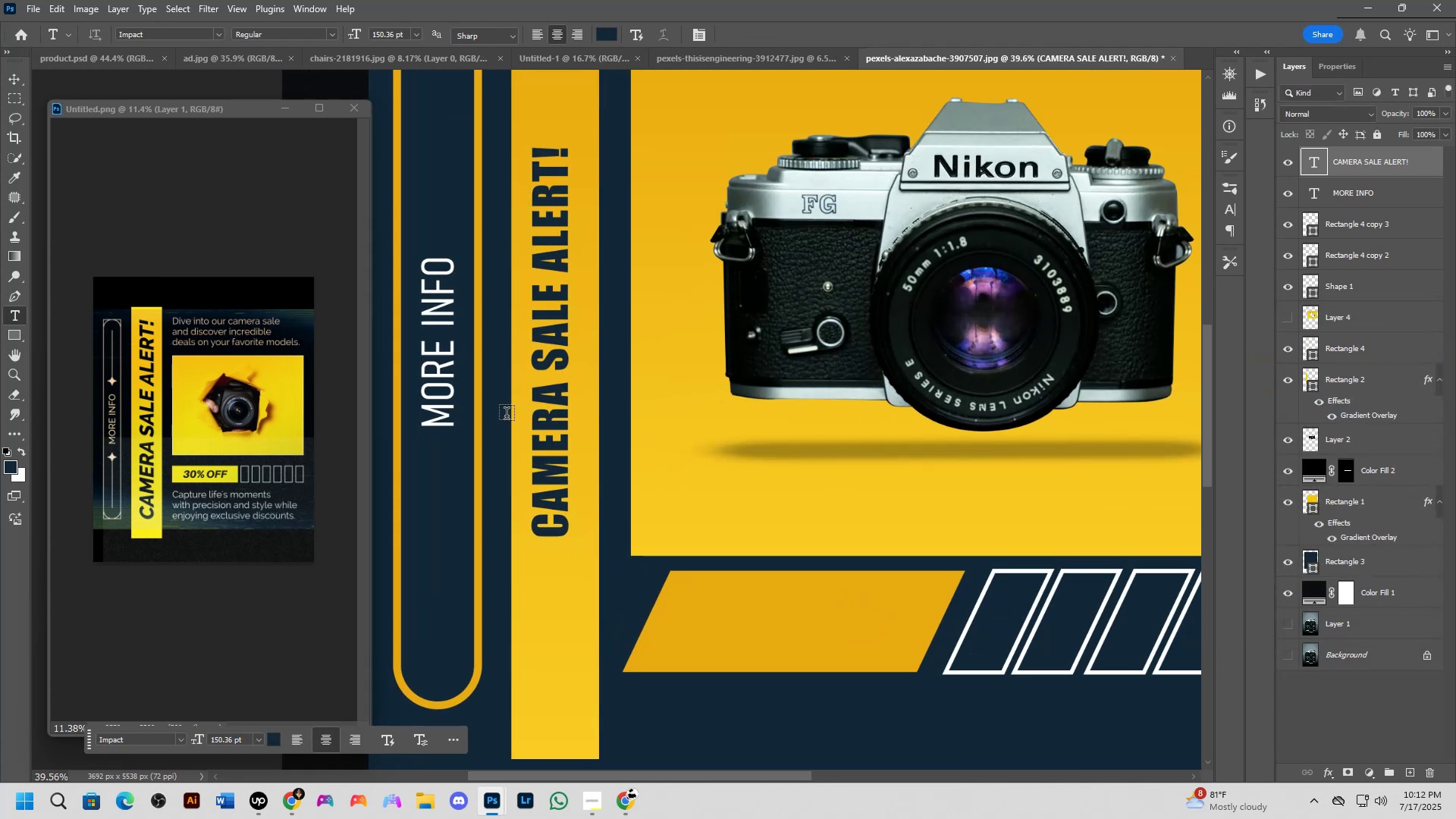 
scroll: coordinate [529, 457], scroll_direction: down, amount: 2.0
 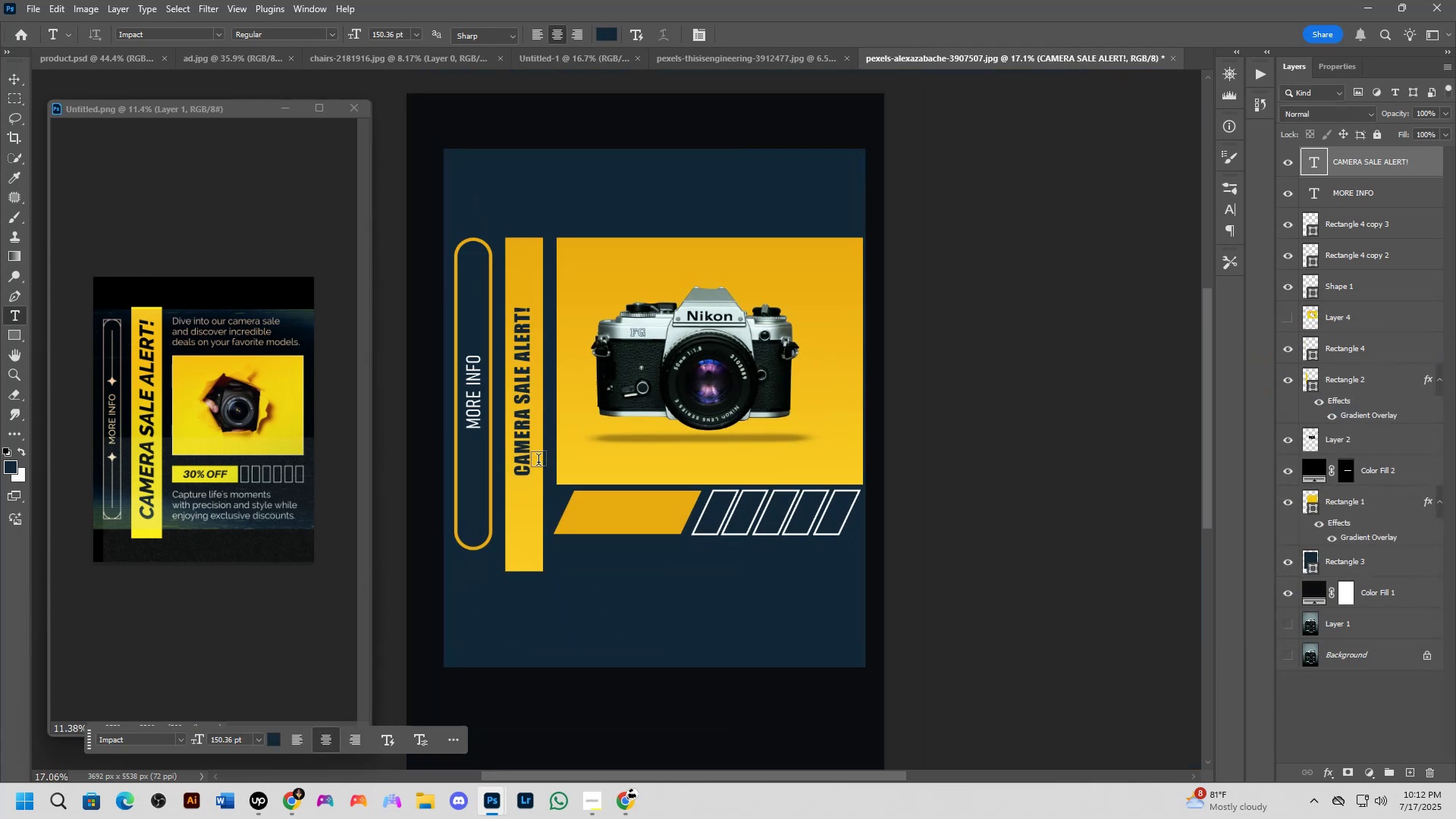 
key(Control+T)
 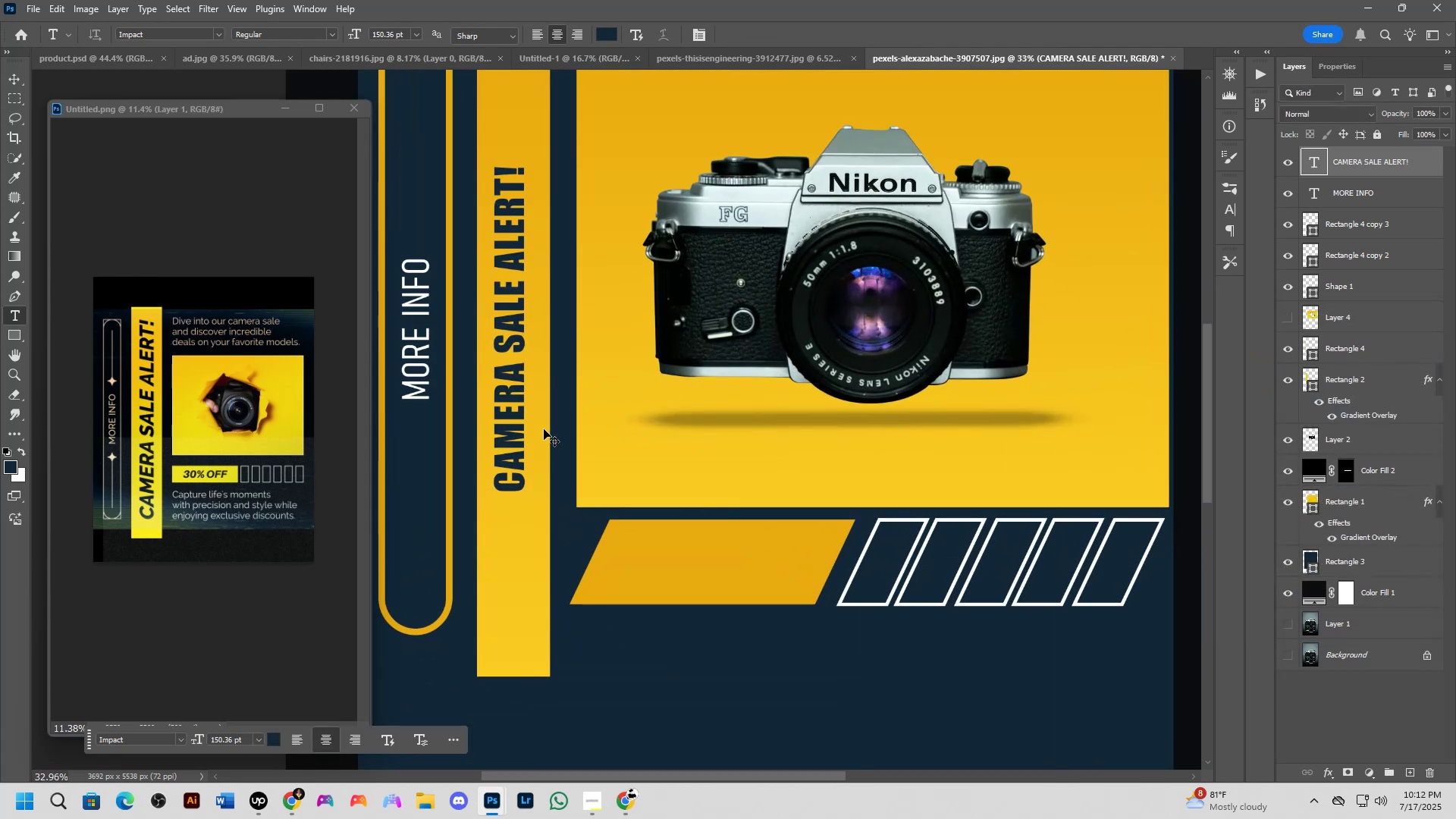 
scroll: coordinate [515, 411], scroll_direction: up, amount: 3.0
 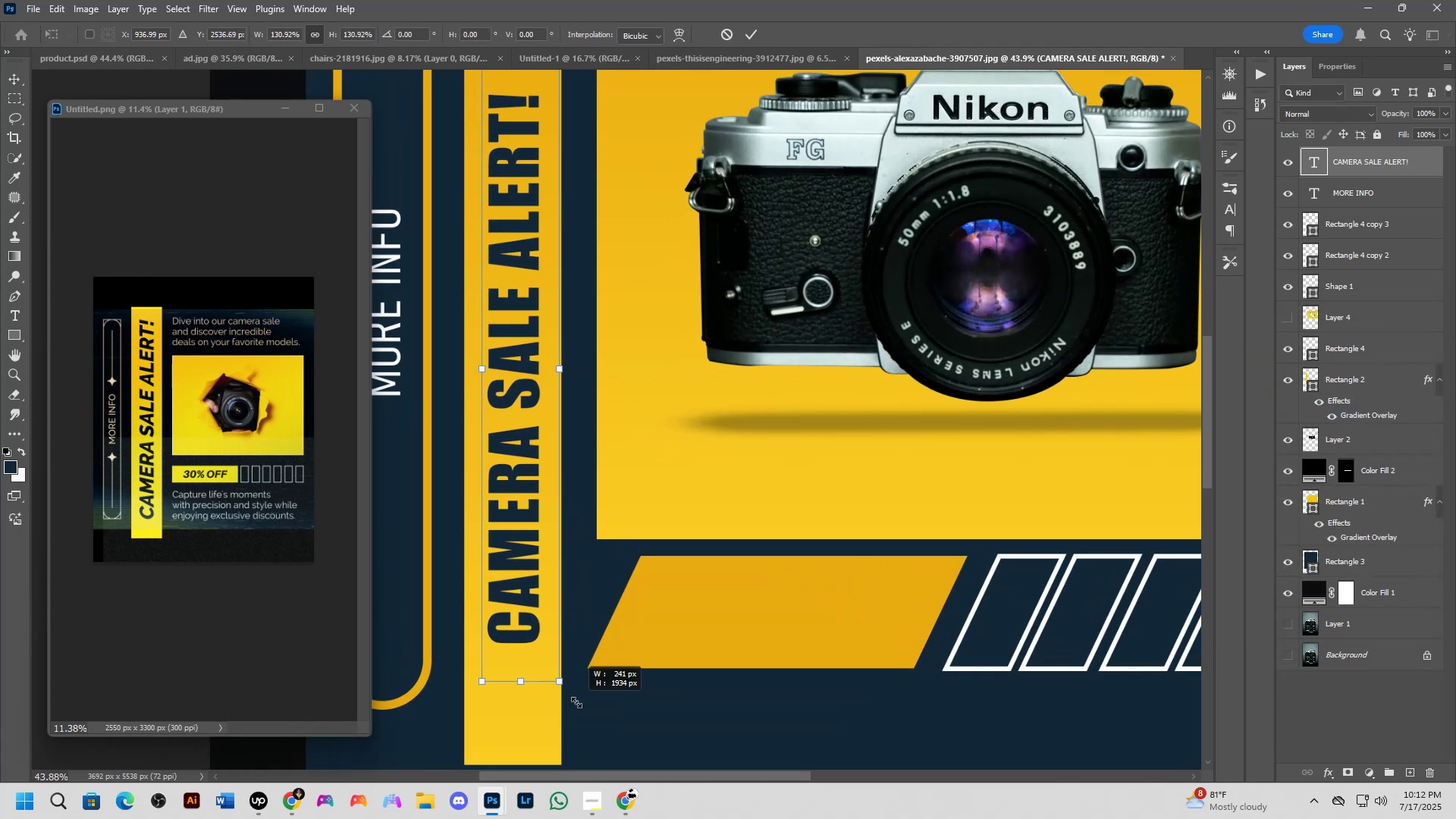 
scroll: coordinate [544, 582], scroll_direction: down, amount: 5.0
 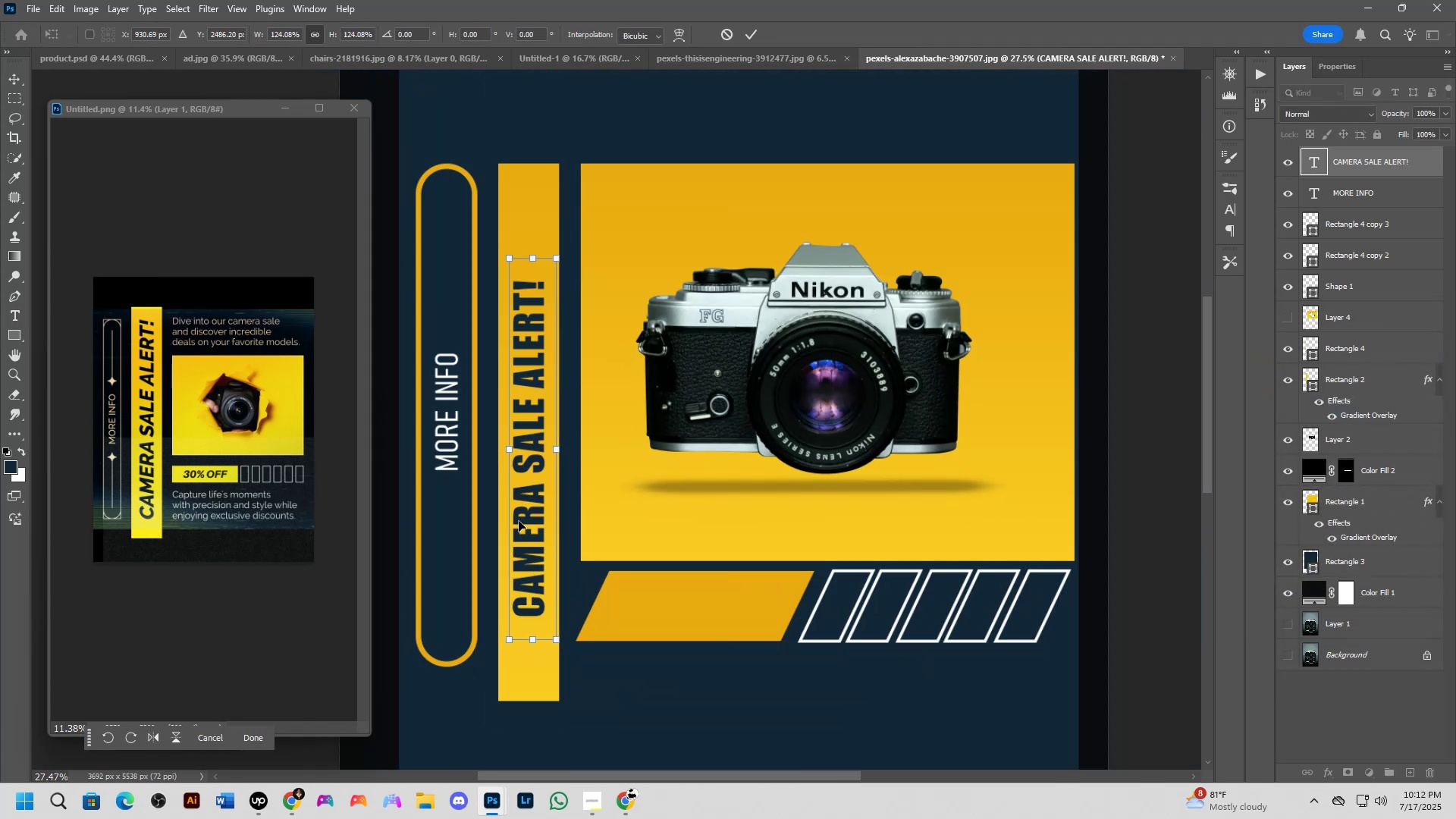 
hold_key(key=ControlLeft, duration=1.5)
 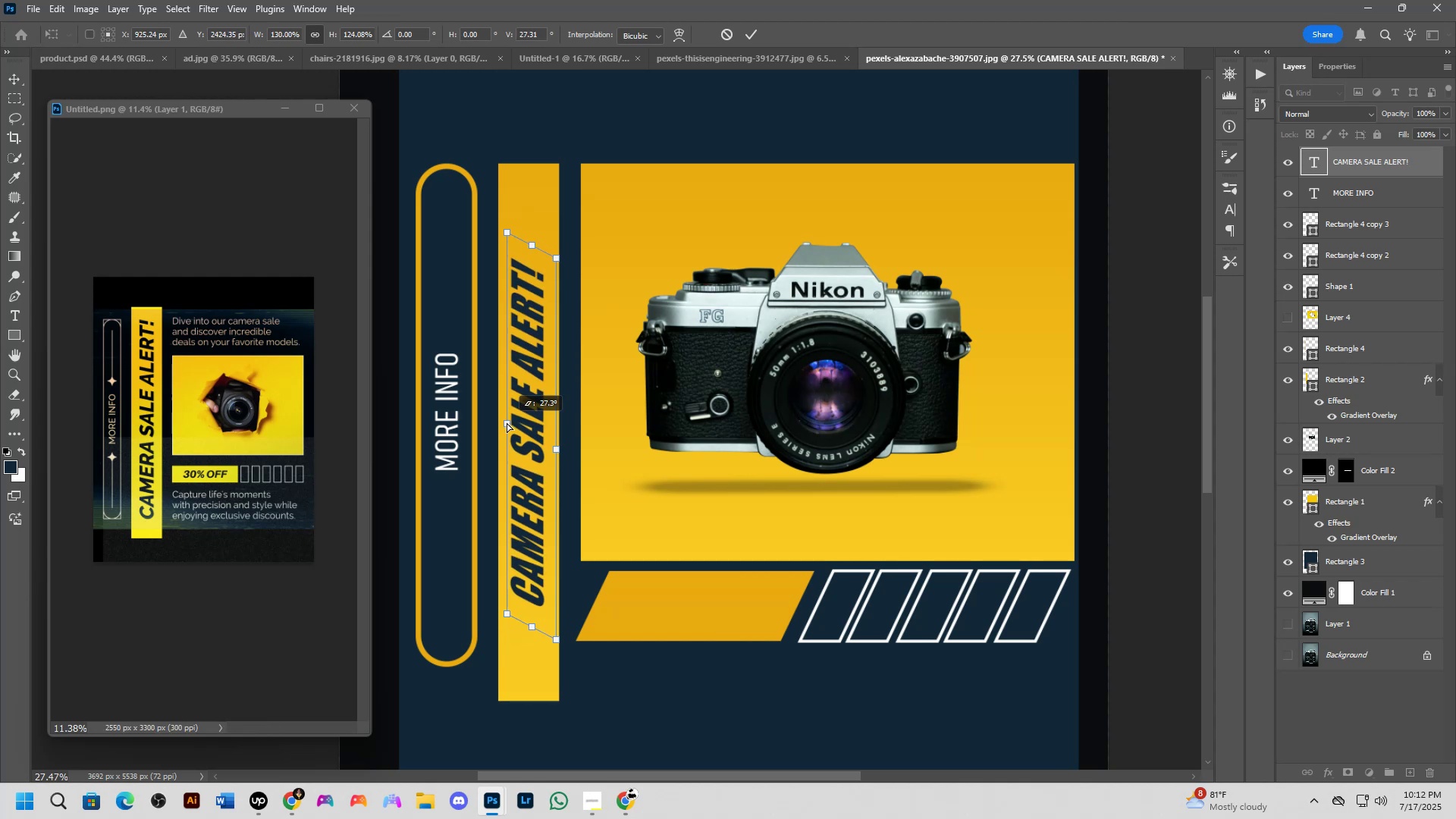 
hold_key(key=ControlLeft, duration=1.52)
 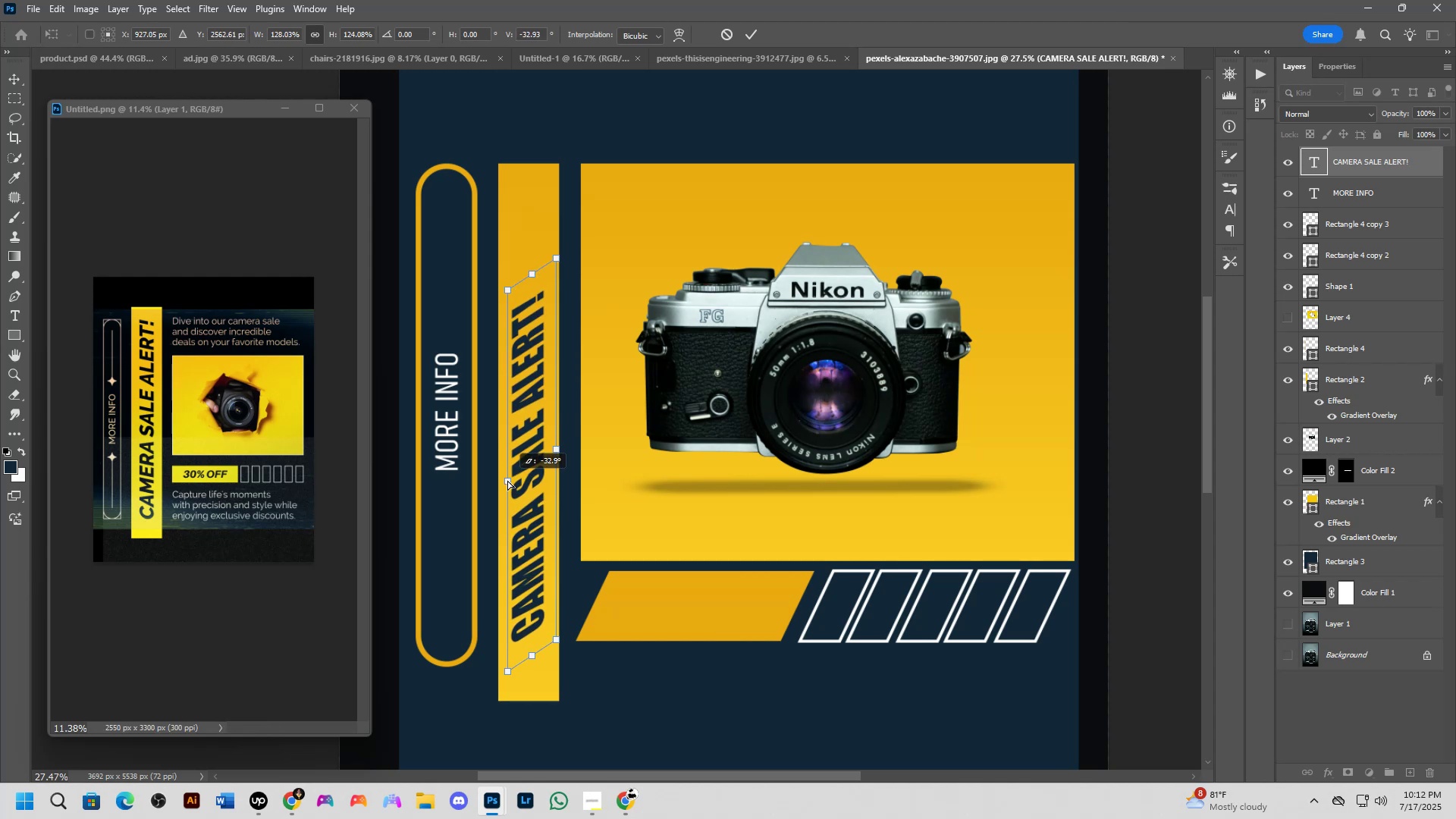 
hold_key(key=ControlLeft, duration=1.51)
 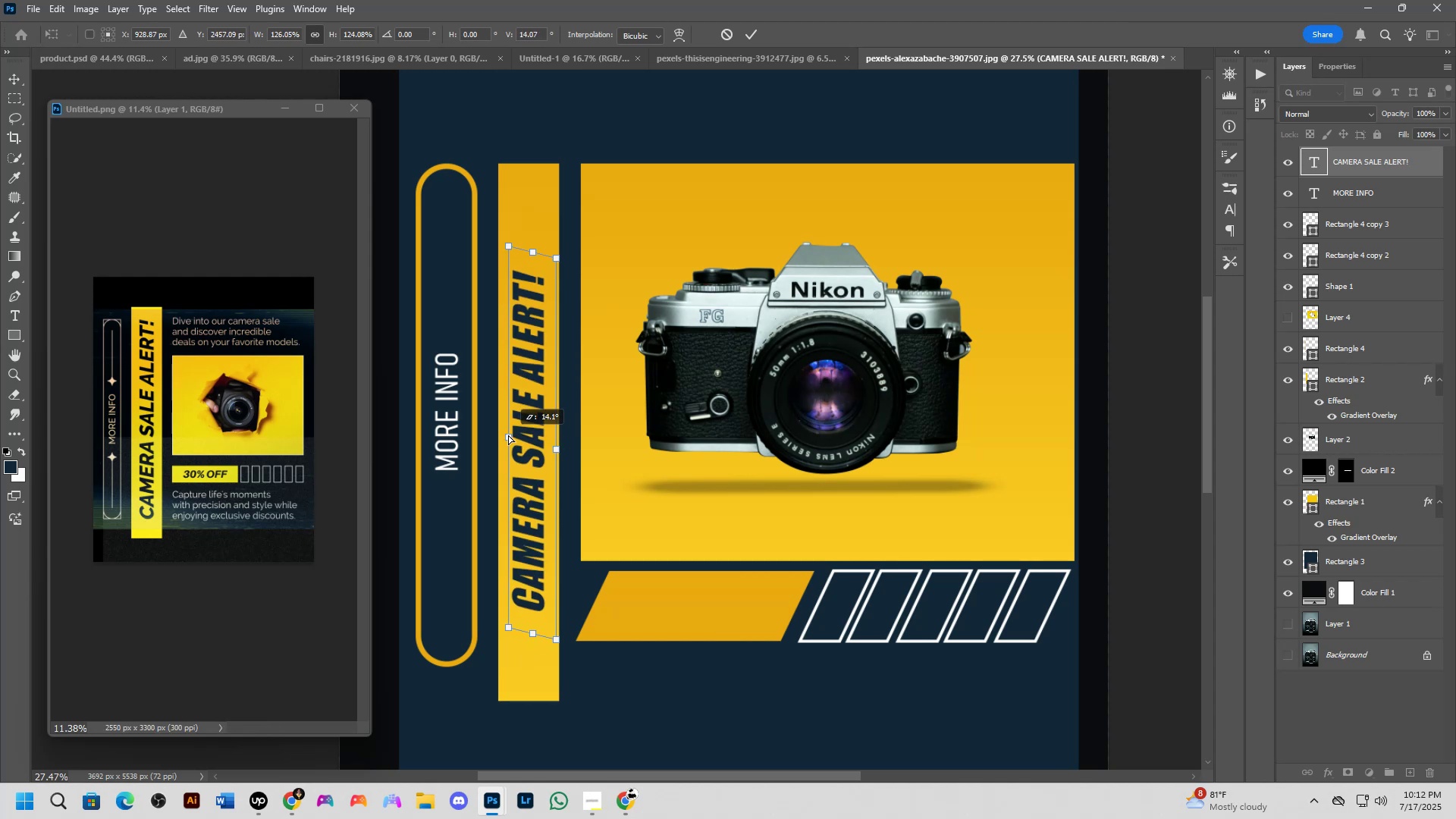 
key(Control+ControlLeft)
 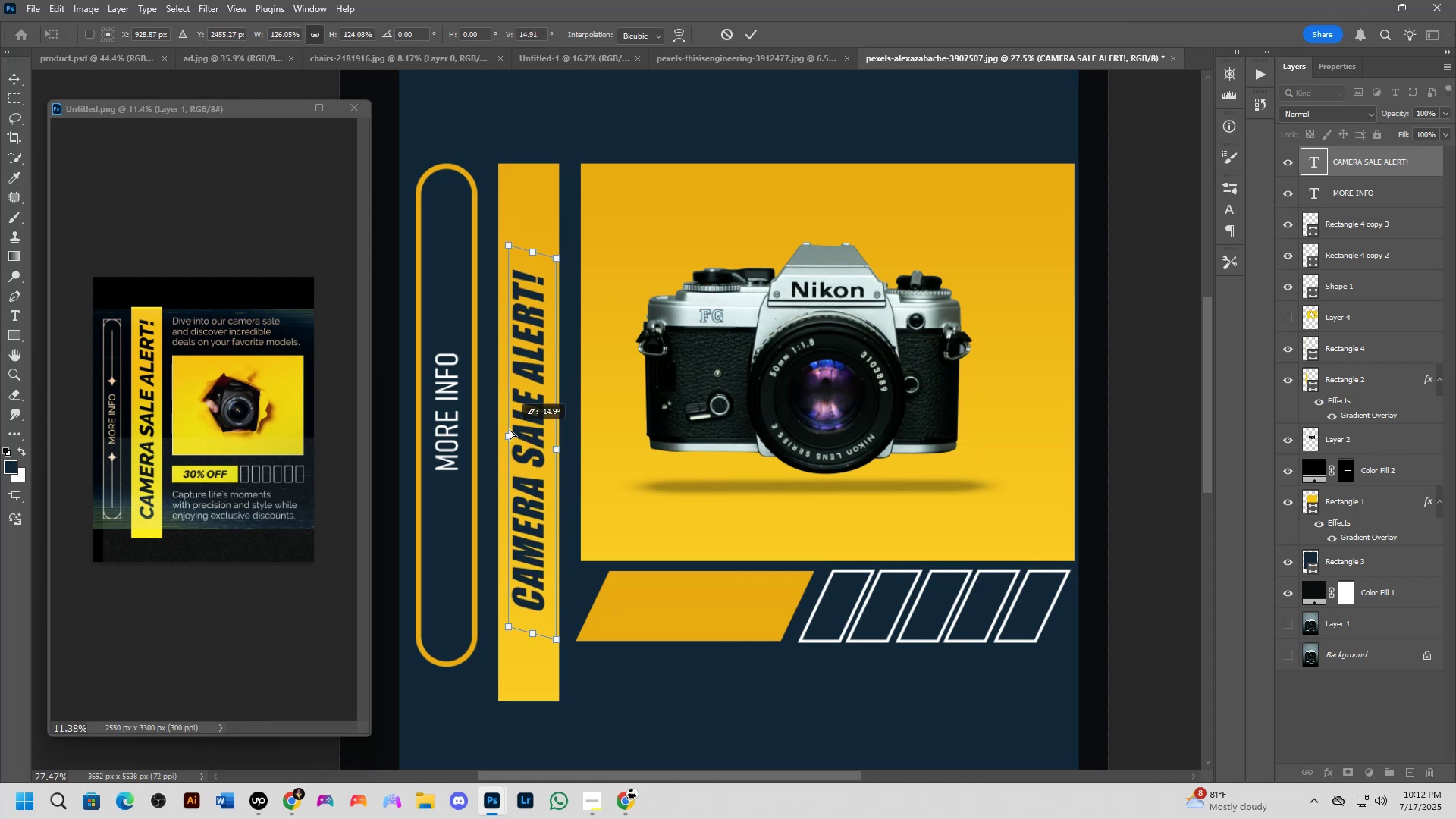 
key(Control+ControlLeft)
 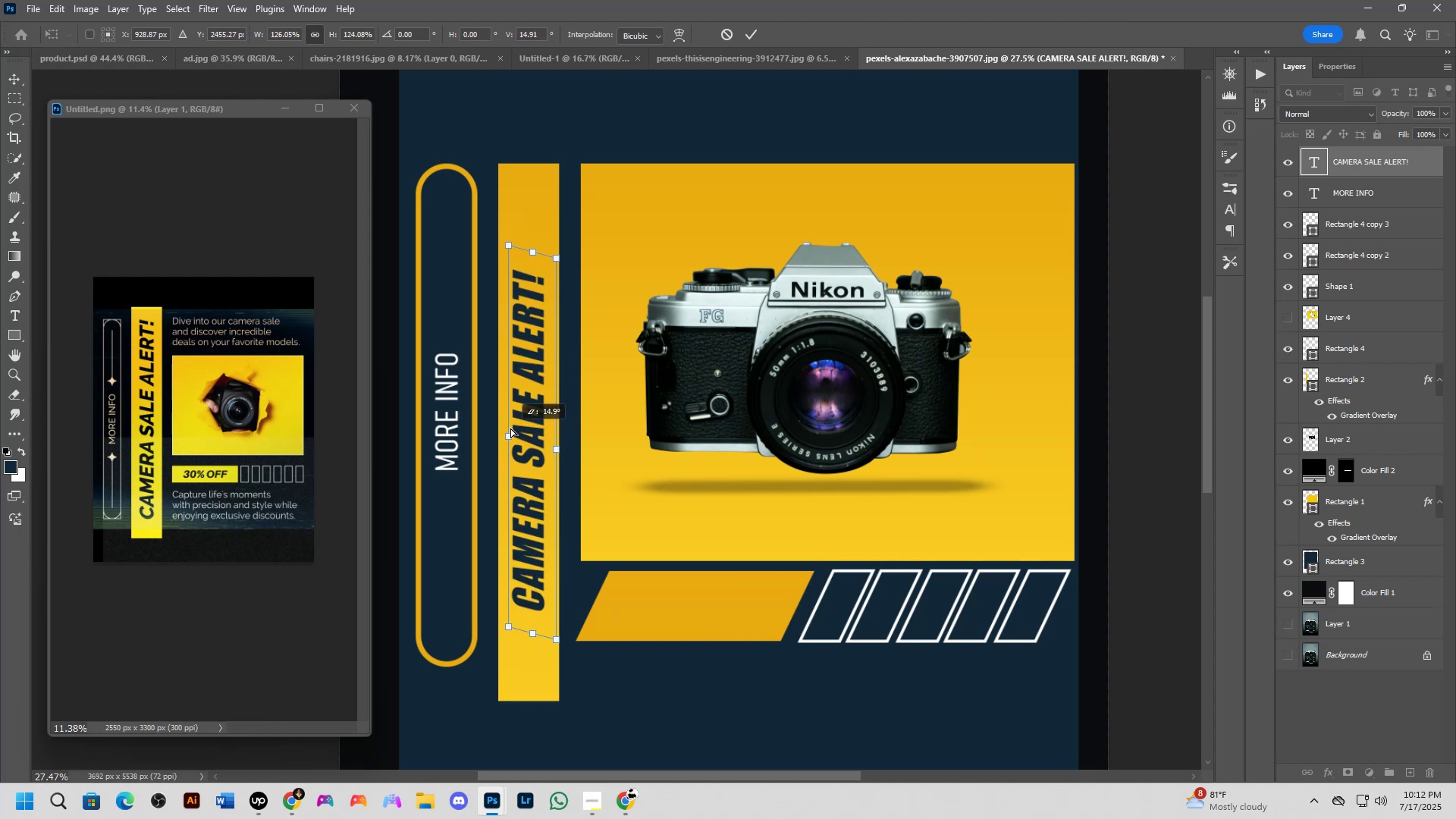 
key(Control+ControlLeft)
 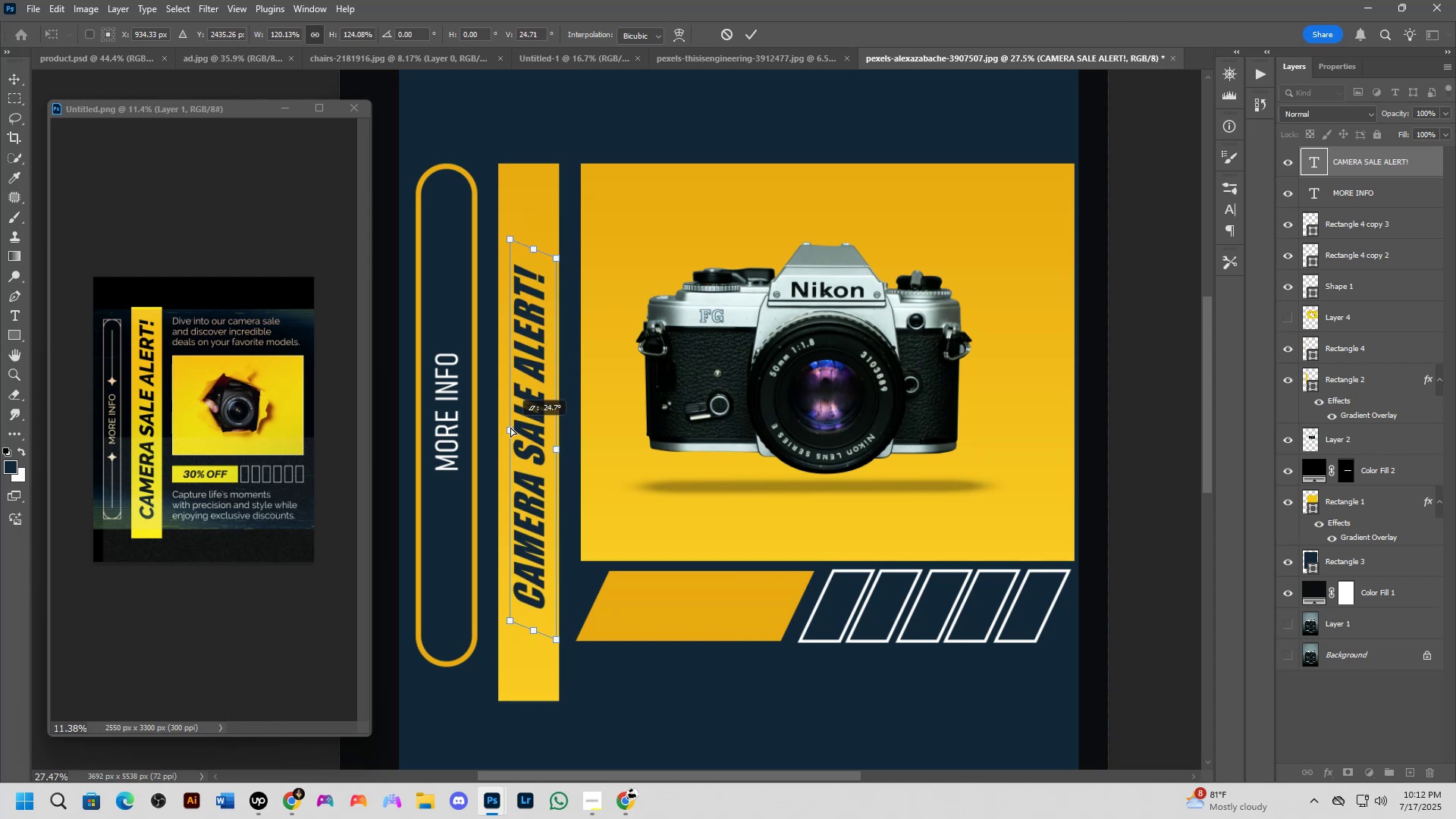 
key(Control+ControlLeft)
 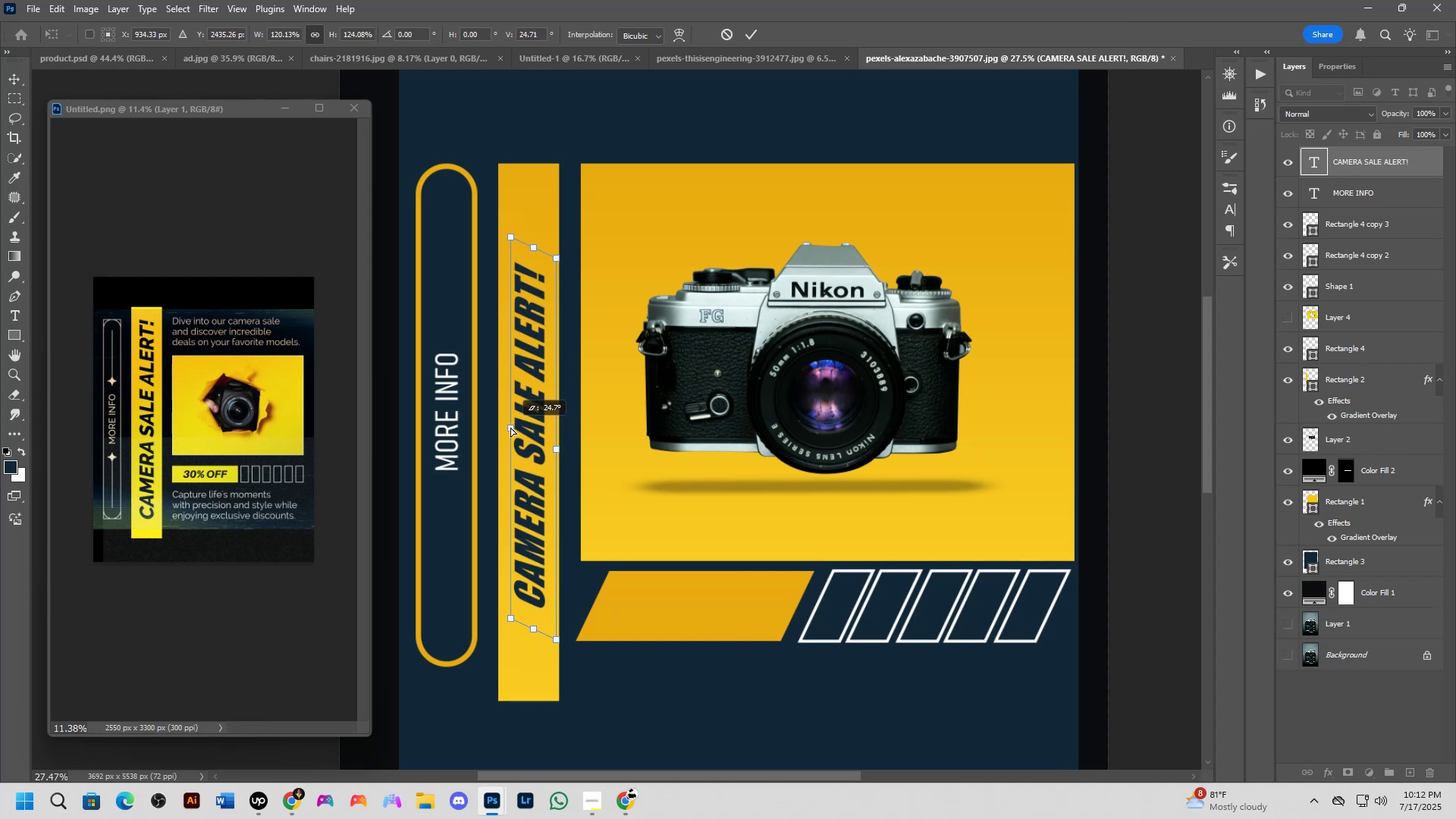 
key(Control+ControlLeft)
 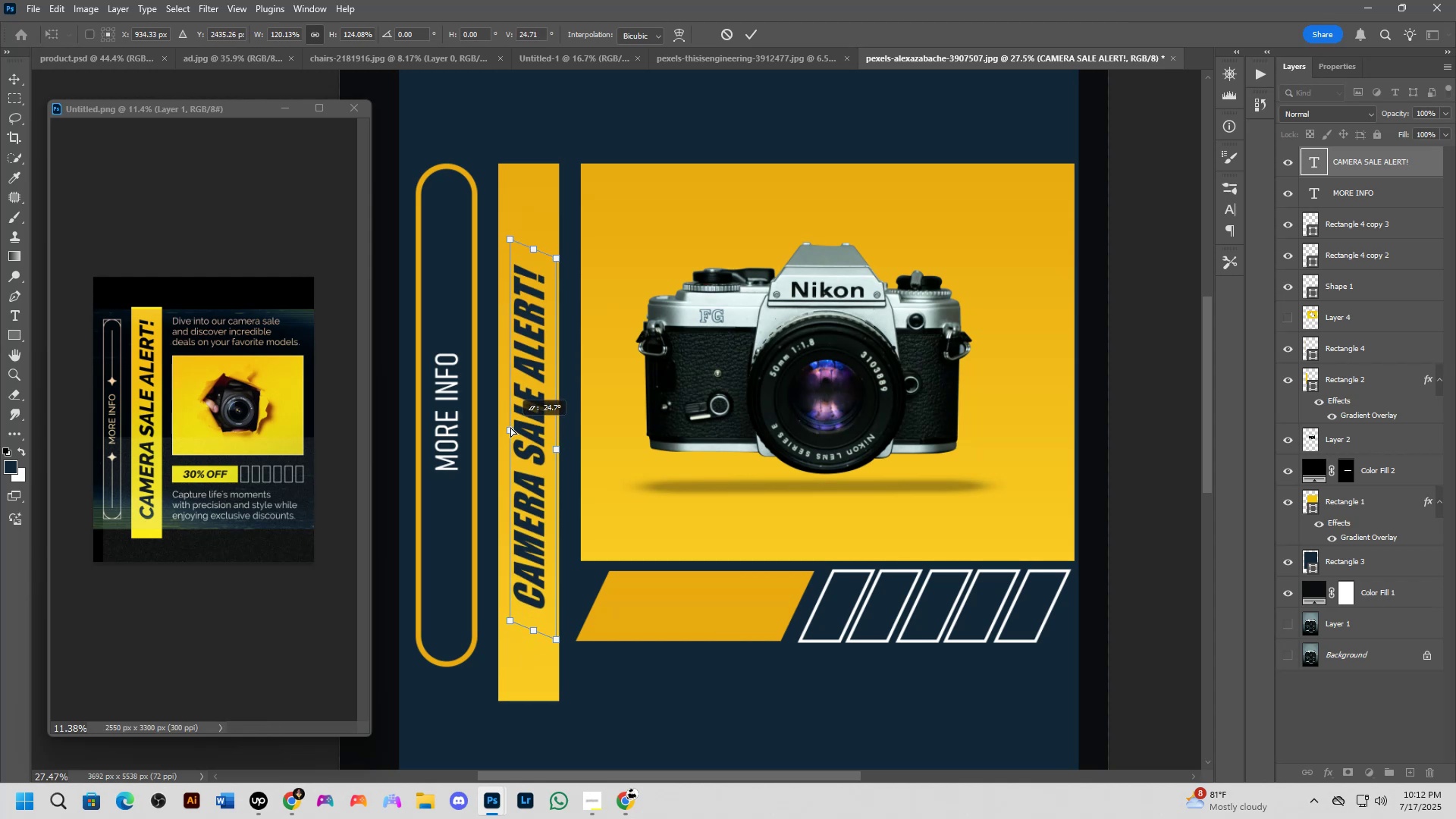 
key(Control+ControlLeft)
 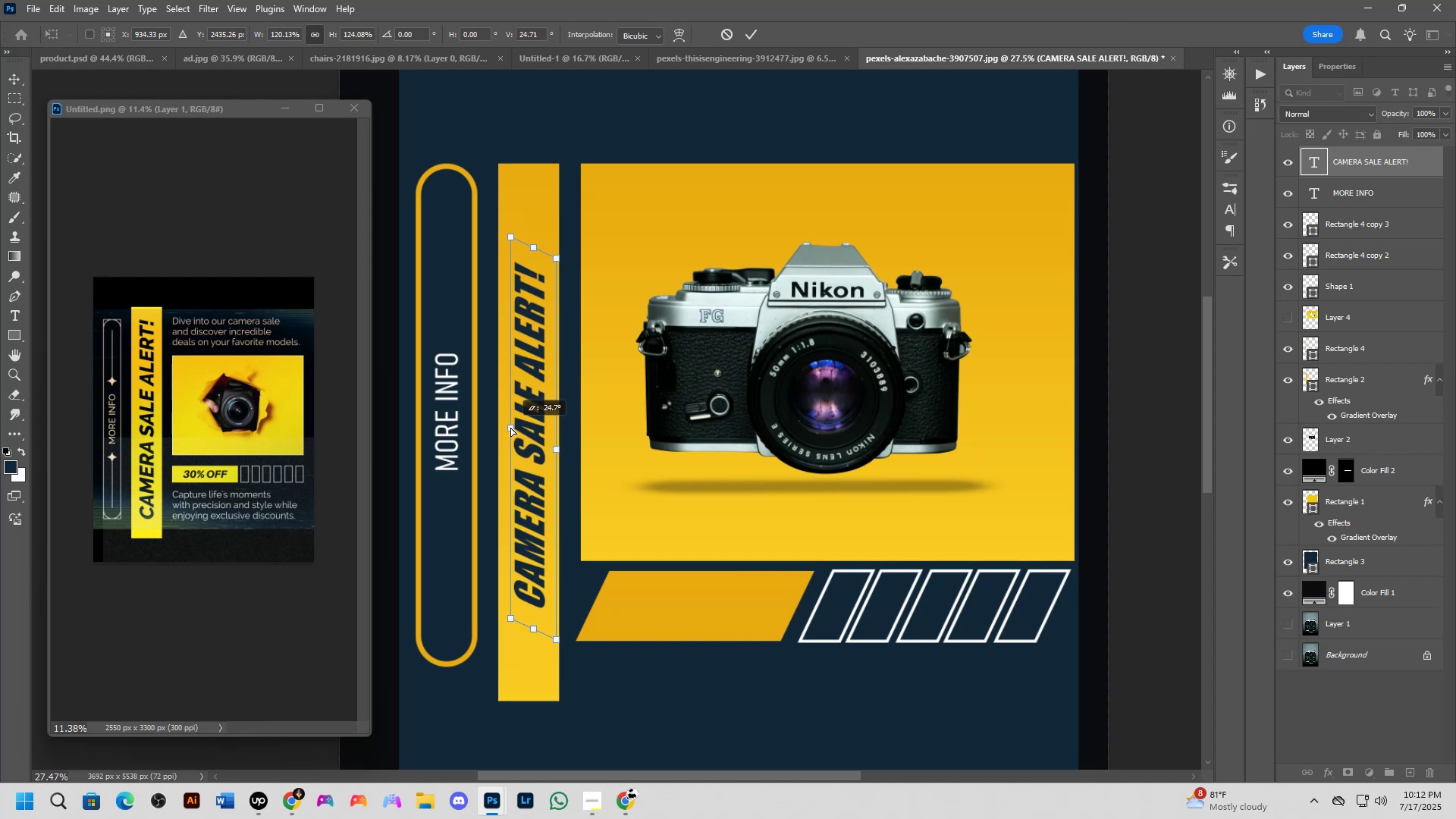 
scroll: coordinate [515, 435], scroll_direction: up, amount: 4.0
 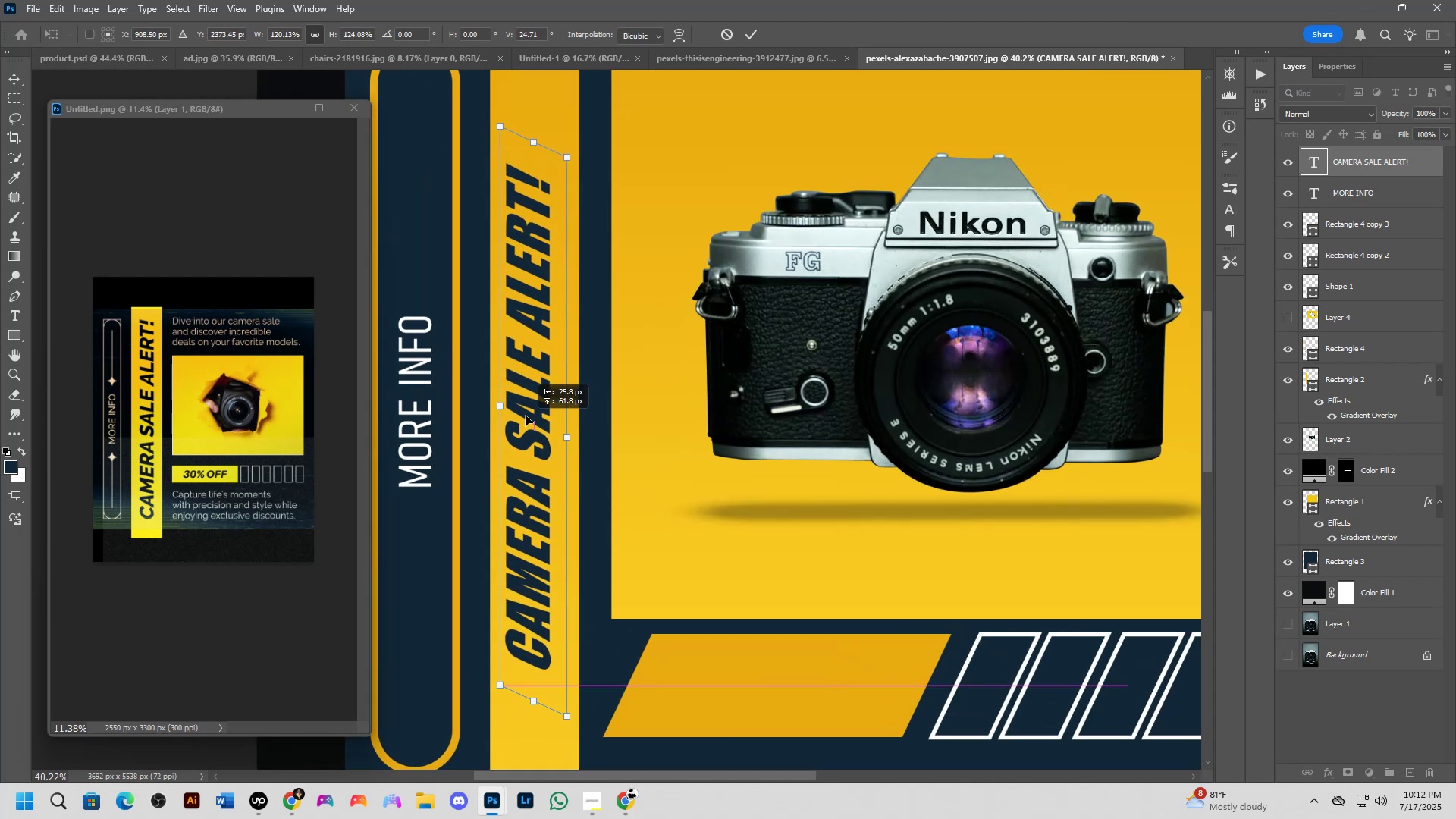 
scroll: coordinate [534, 421], scroll_direction: down, amount: 2.0
 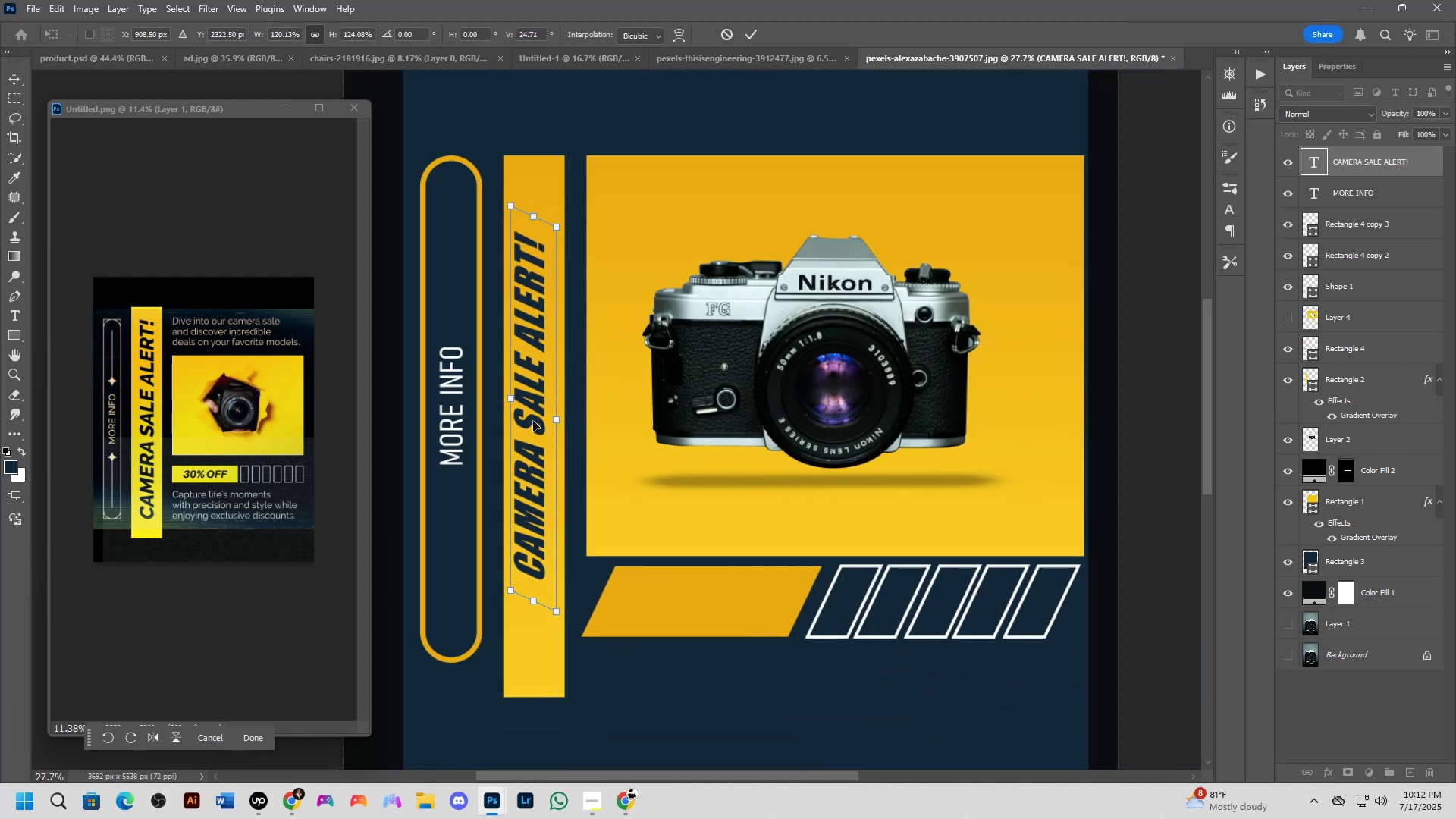 
hold_key(key=ControlLeft, duration=1.52)
 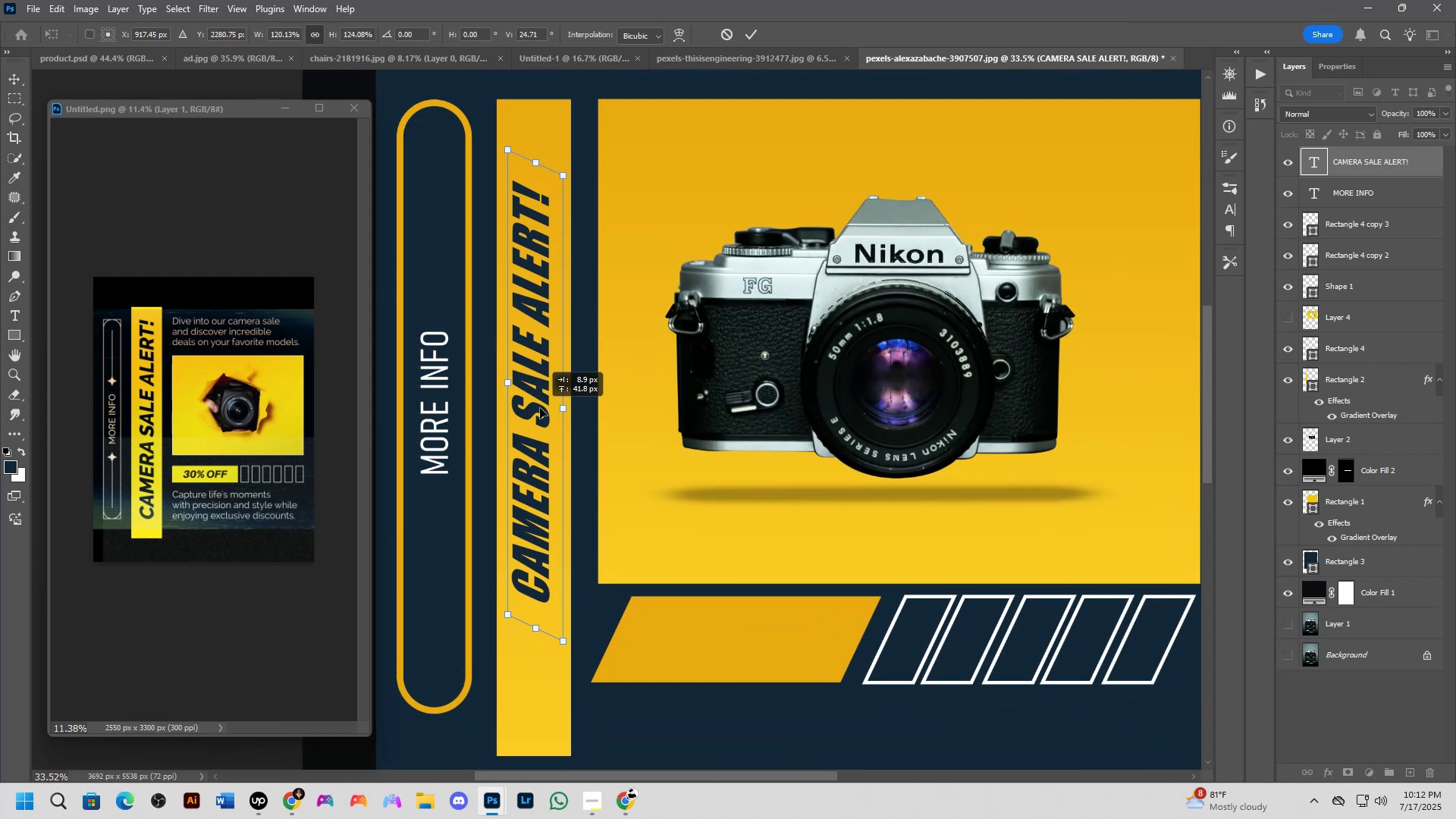 
hold_key(key=ControlLeft, duration=0.56)
 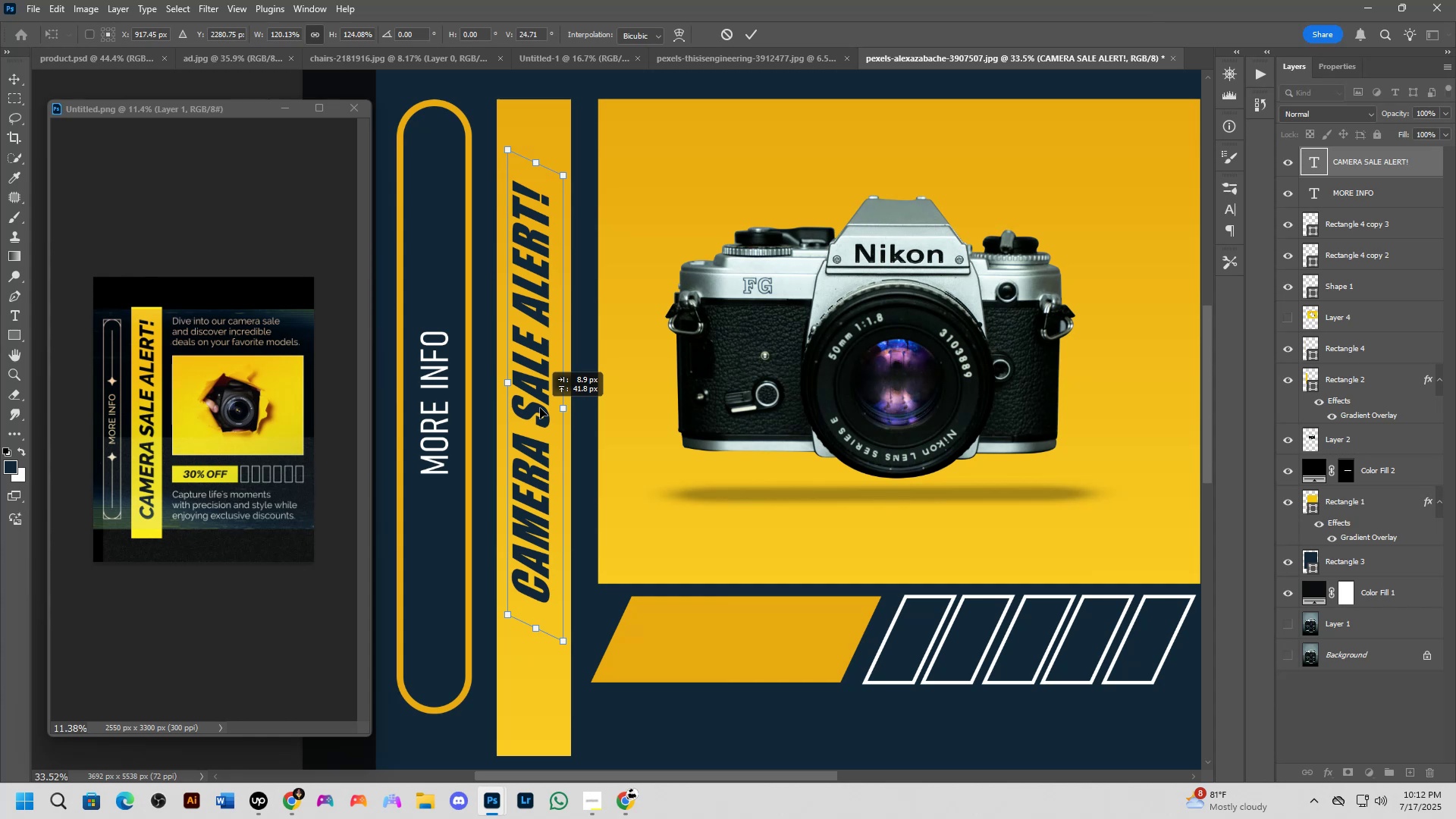 
scroll: coordinate [537, 441], scroll_direction: down, amount: 2.0
 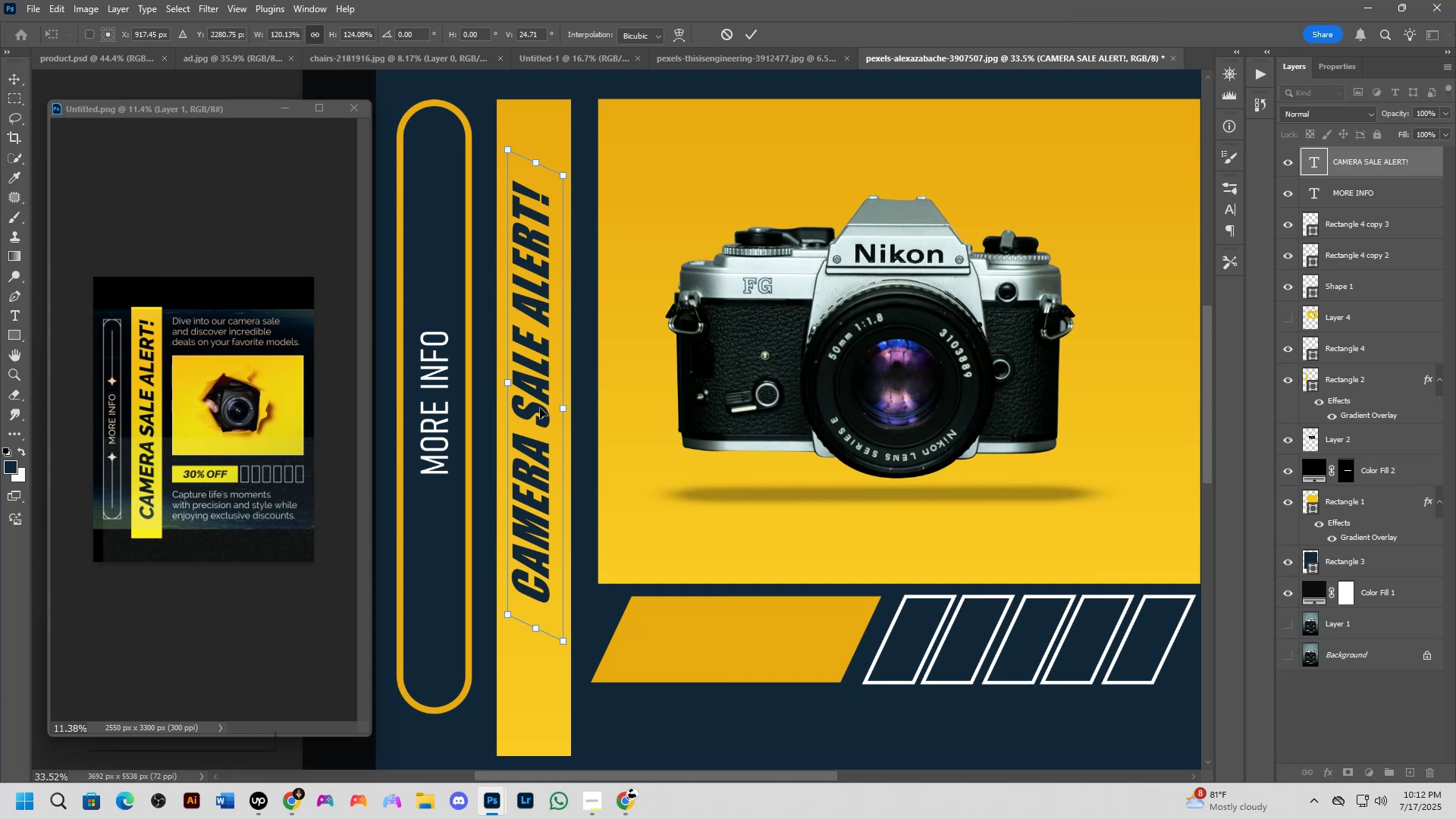 
key(NumpadEnter)
 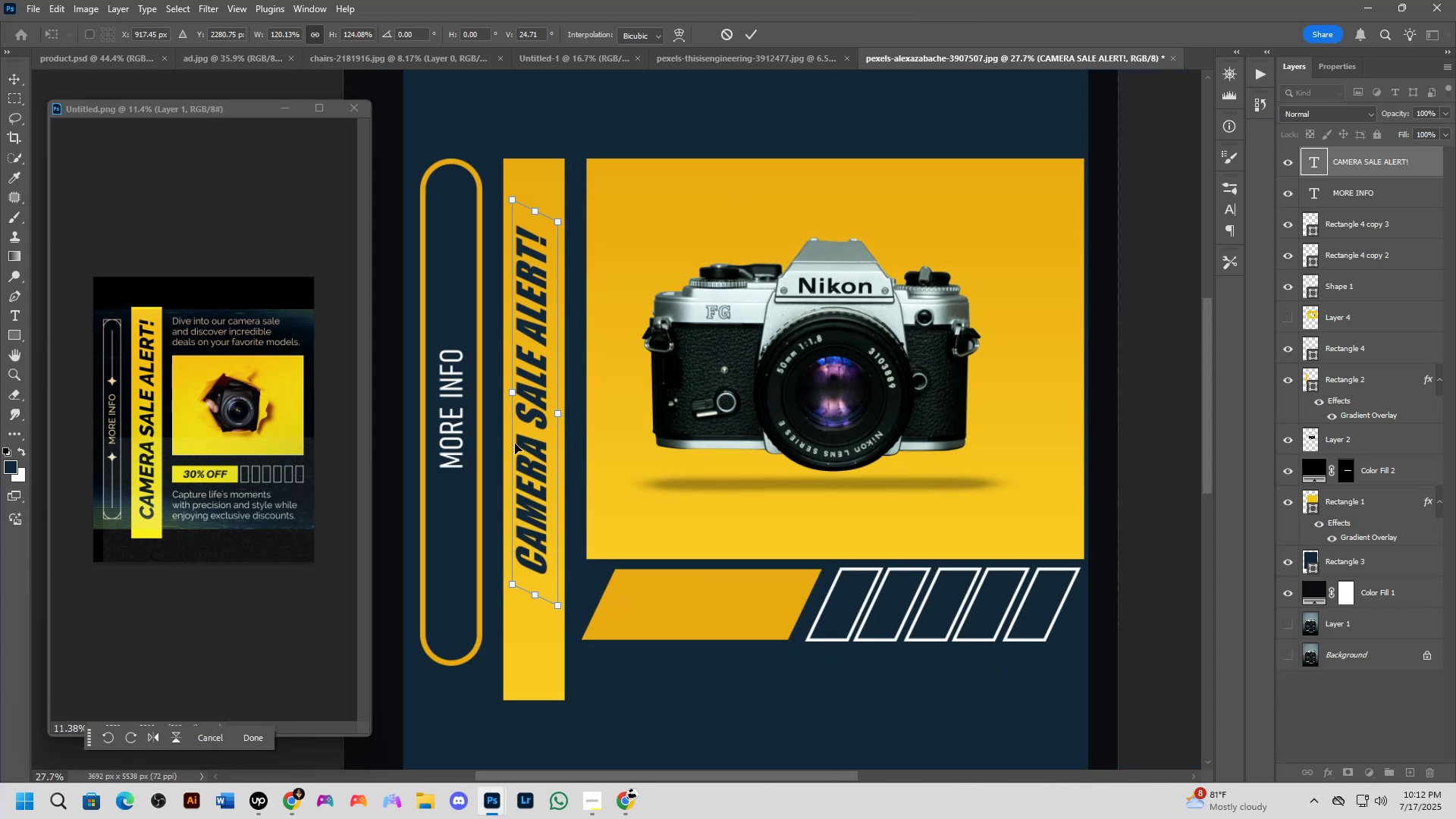 
scroll: coordinate [554, 452], scroll_direction: up, amount: 5.0
 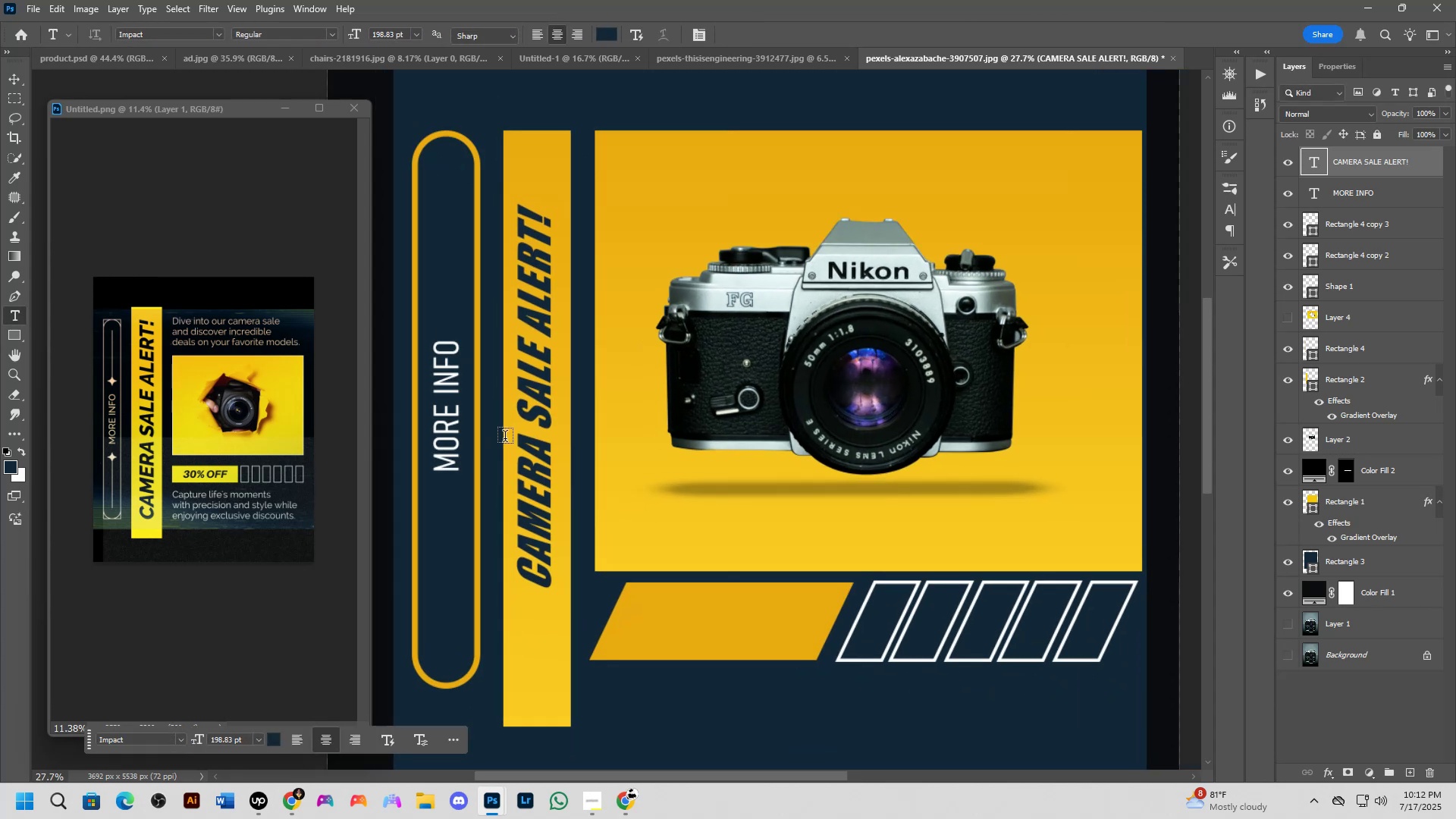 
hold_key(key=ControlLeft, duration=1.12)
 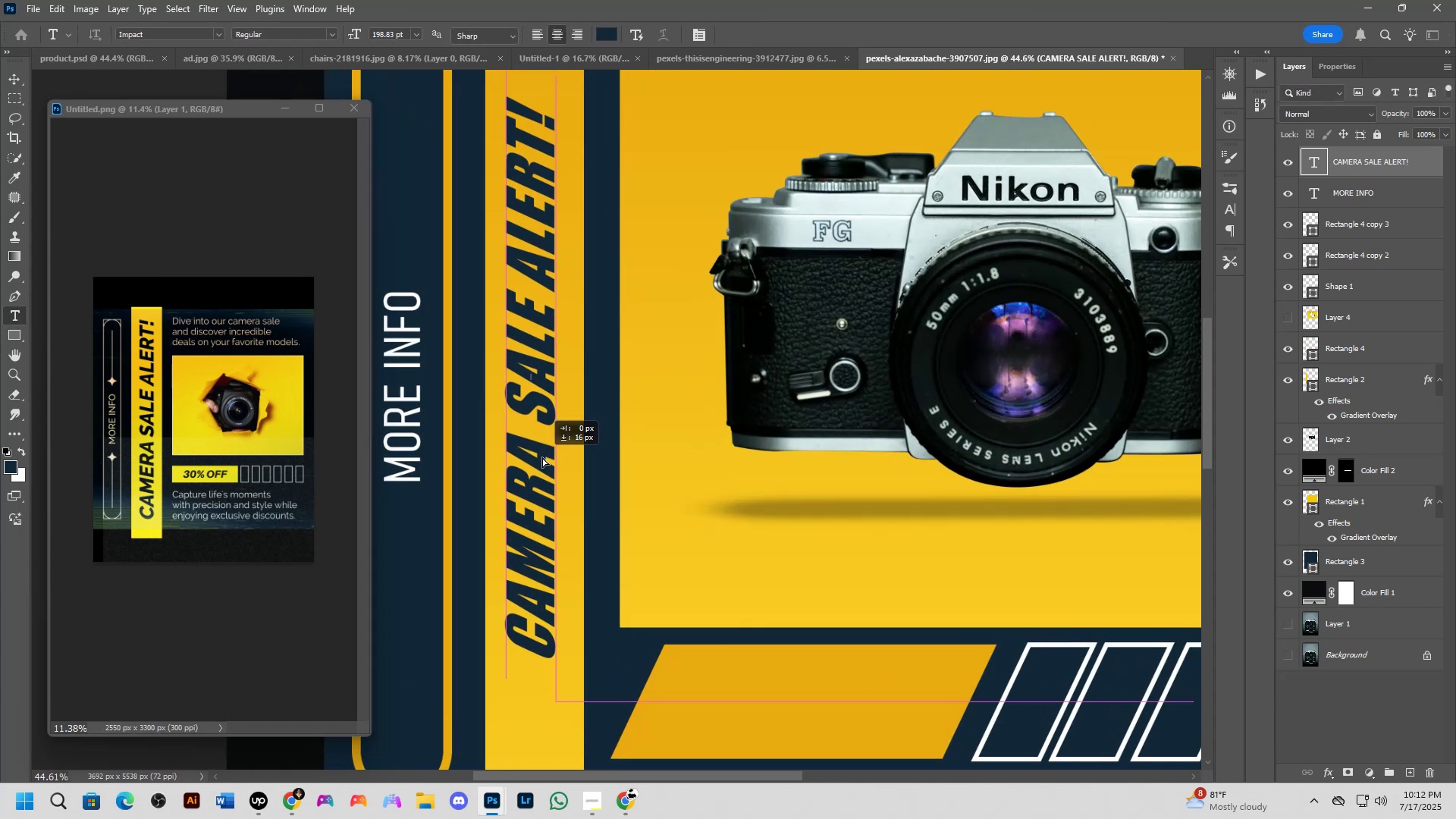 
key(Shift+ShiftLeft)
 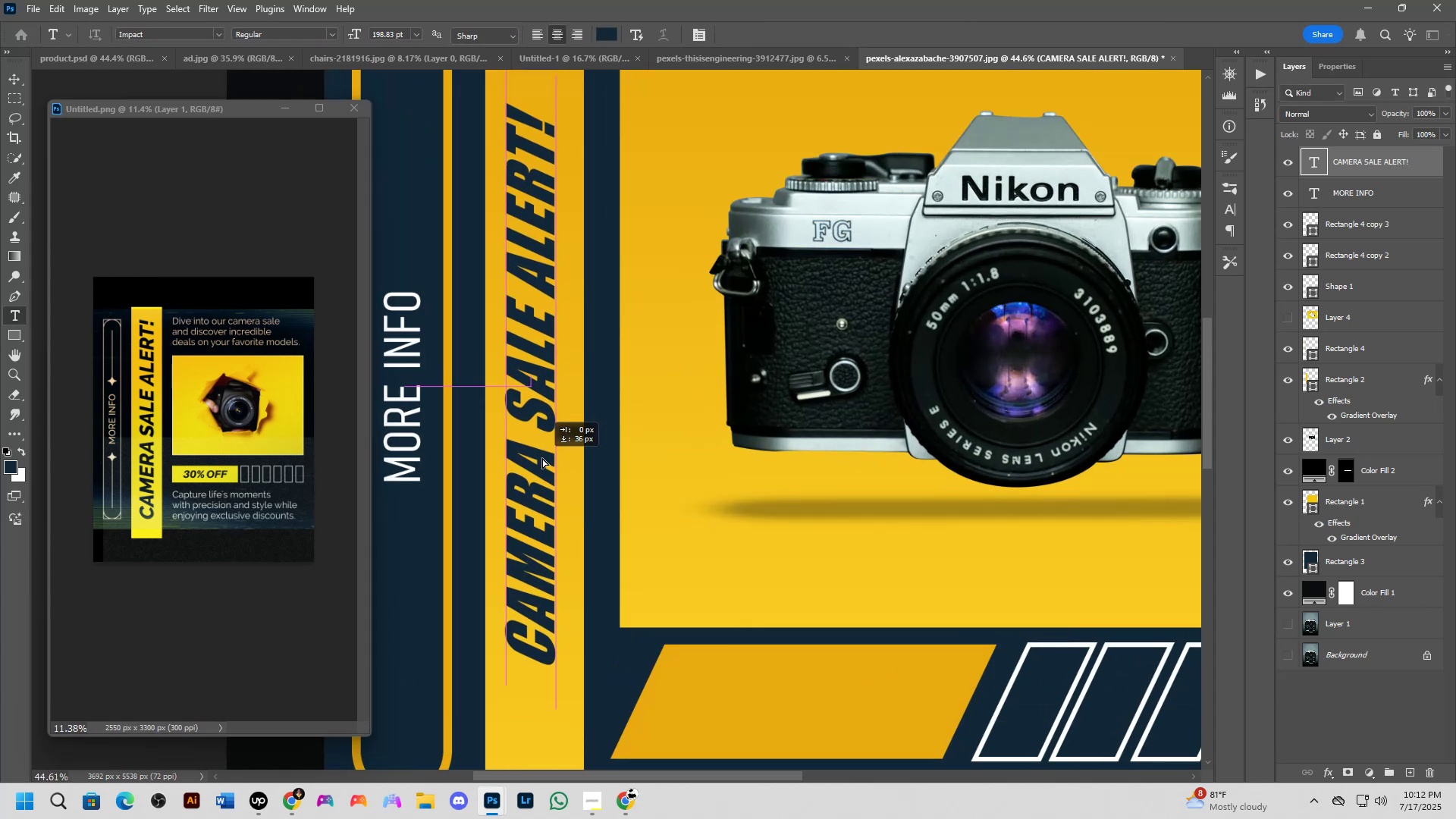 
scroll: coordinate [544, 464], scroll_direction: down, amount: 3.0
 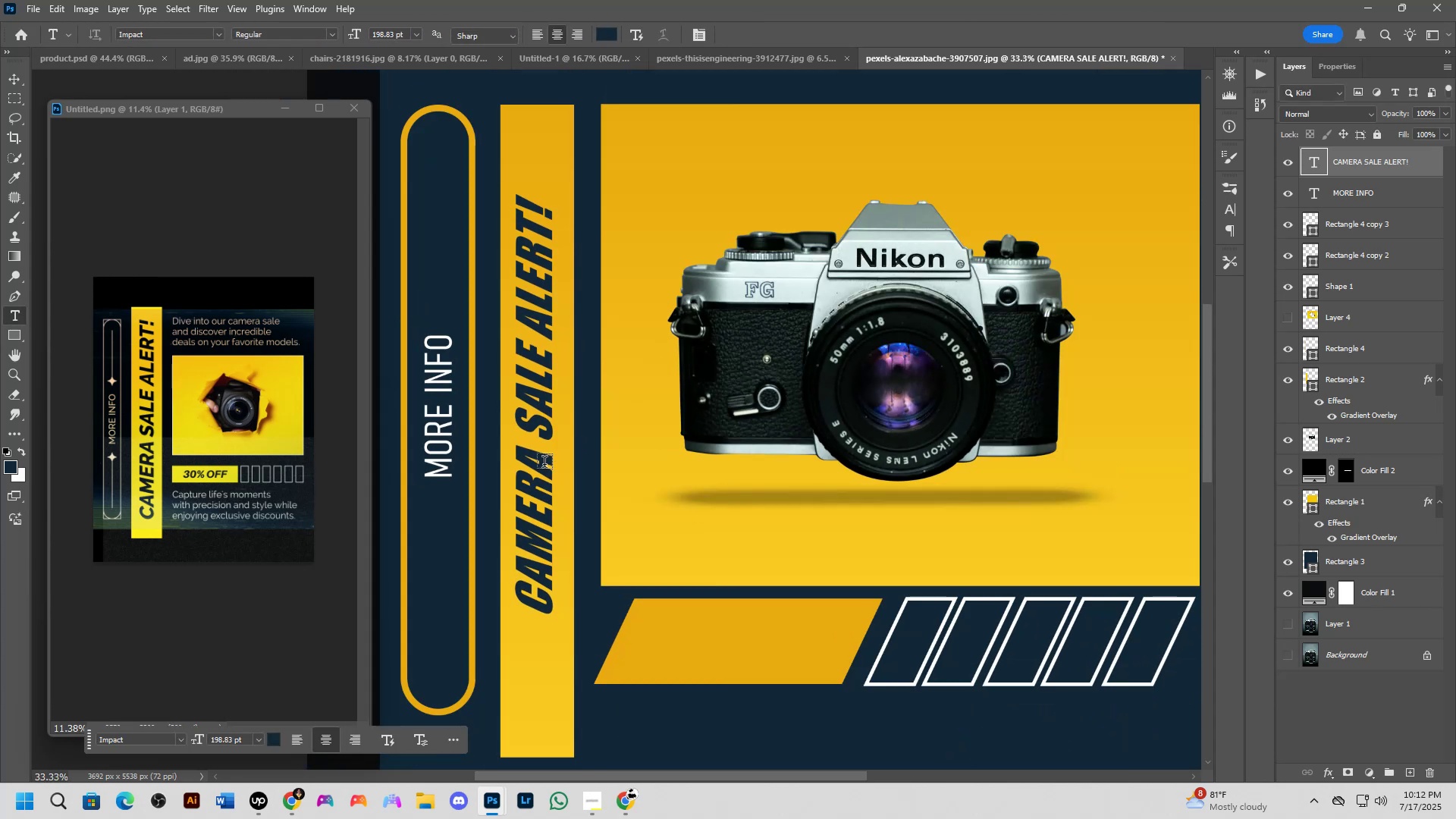 
scroll: coordinate [538, 513], scroll_direction: up, amount: 14.0
 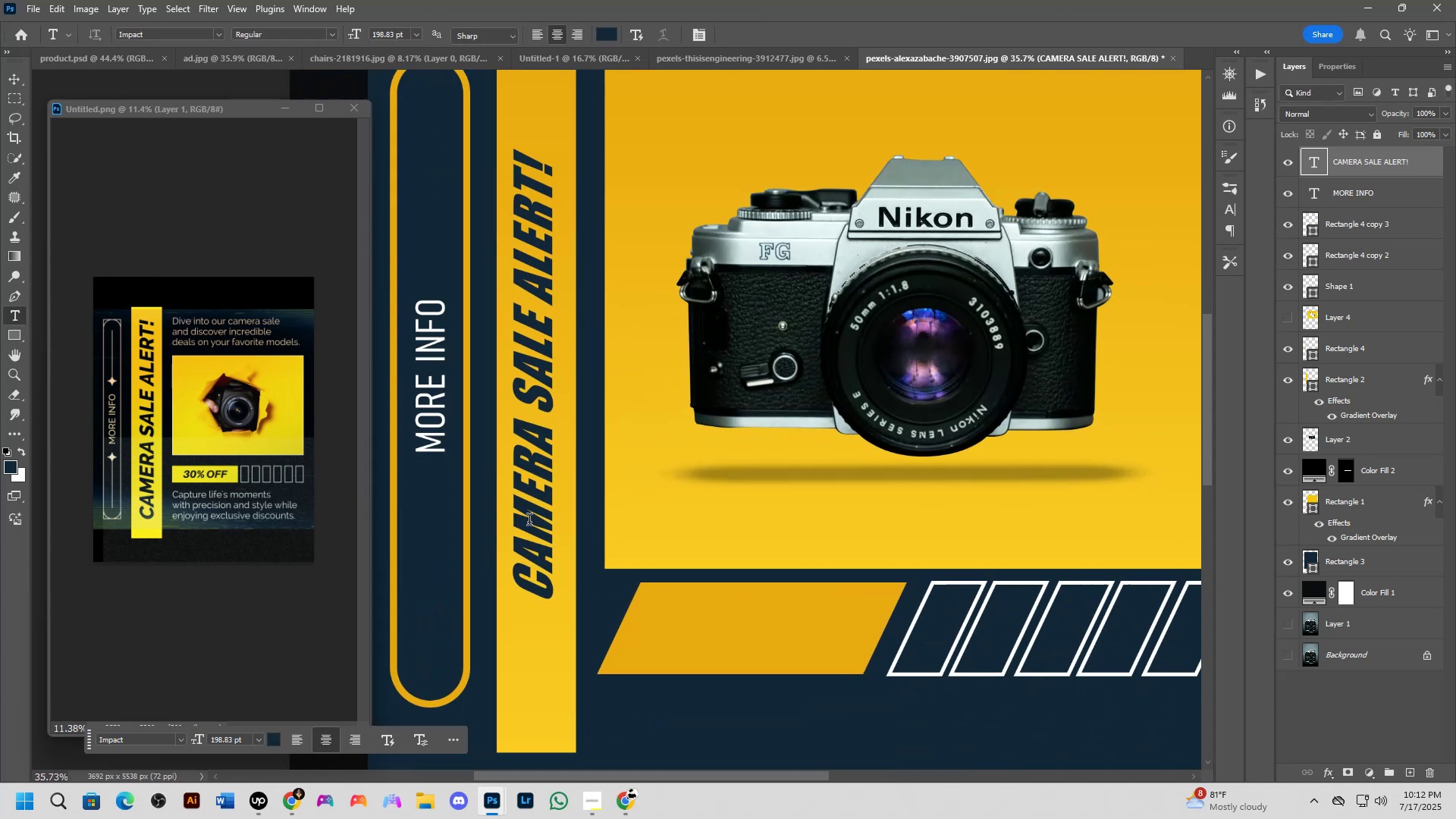 
hold_key(key=ControlLeft, duration=0.92)
 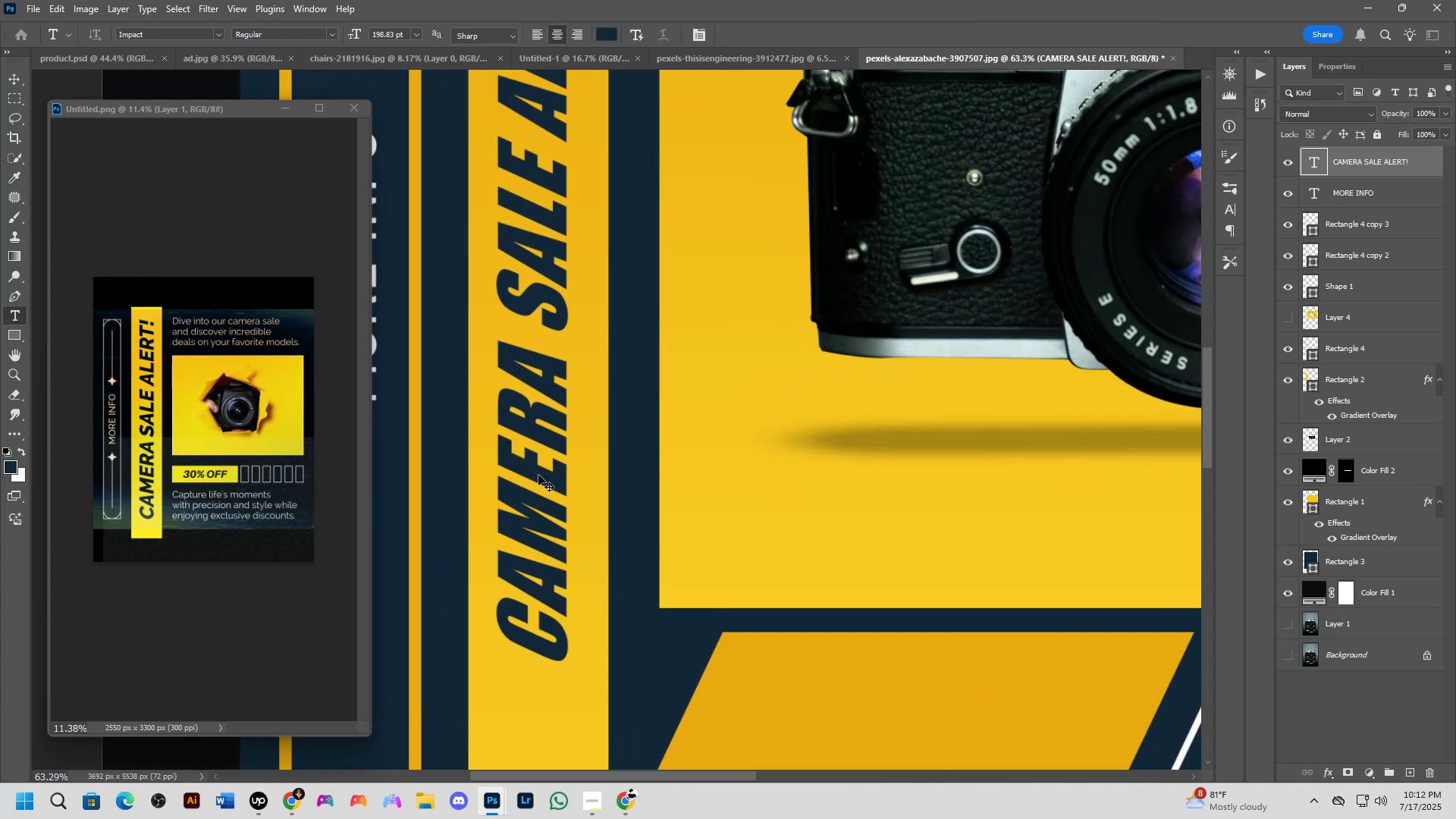 
key(Shift+ShiftLeft)
 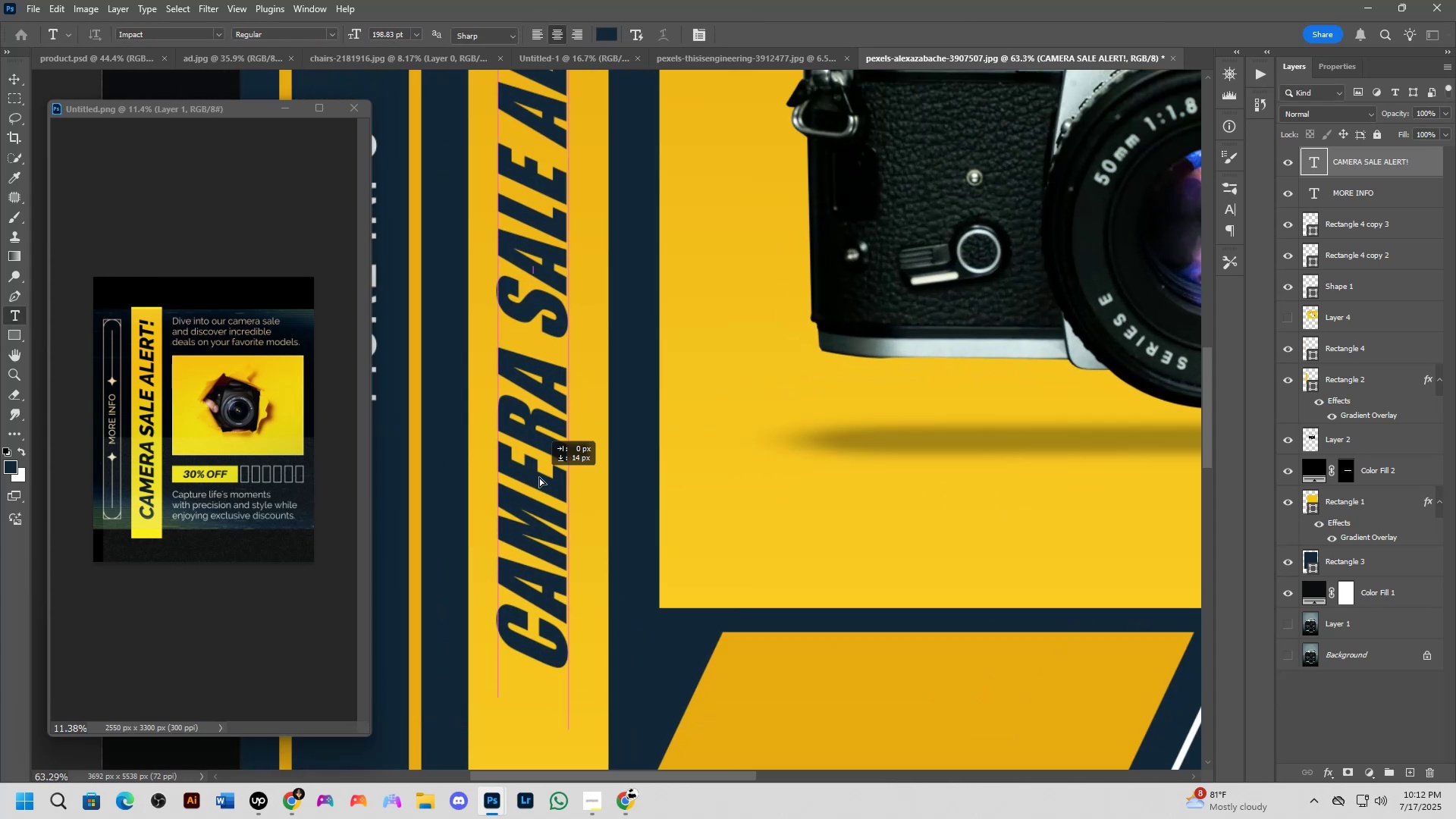 
scroll: coordinate [546, 488], scroll_direction: down, amount: 7.0
 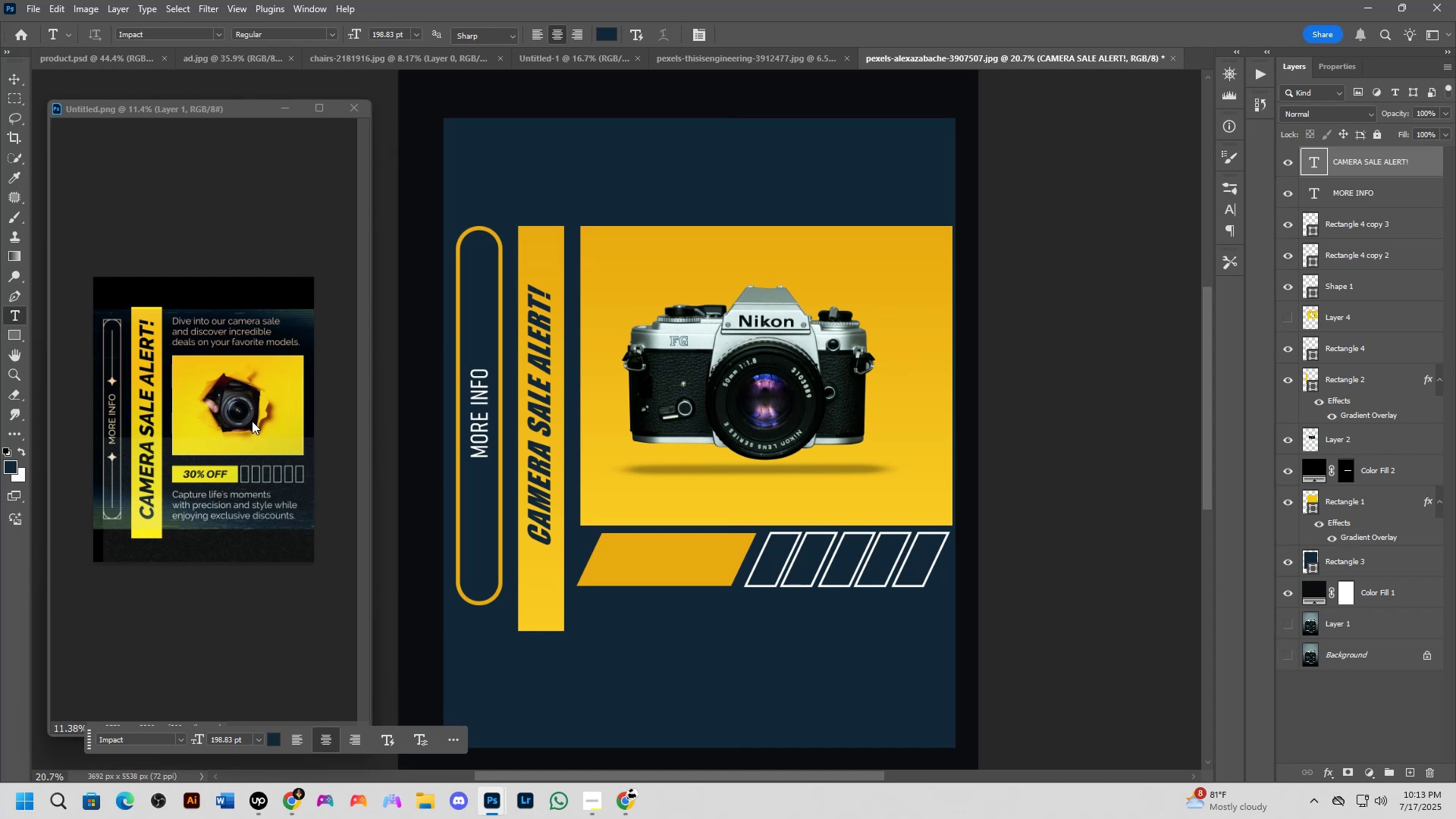 
wait(51.16)
 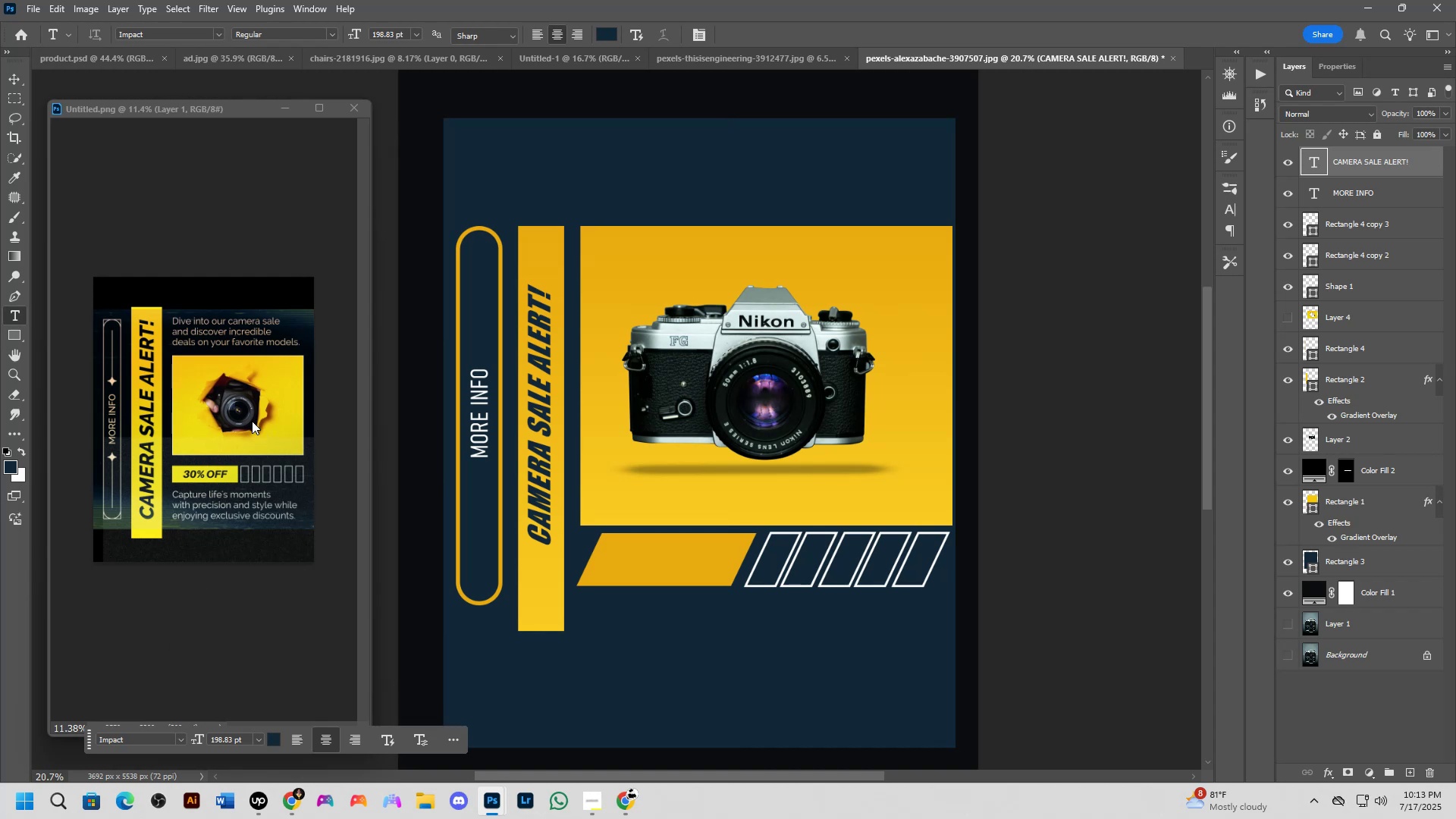 
scroll: coordinate [532, 447], scroll_direction: up, amount: 2.0
 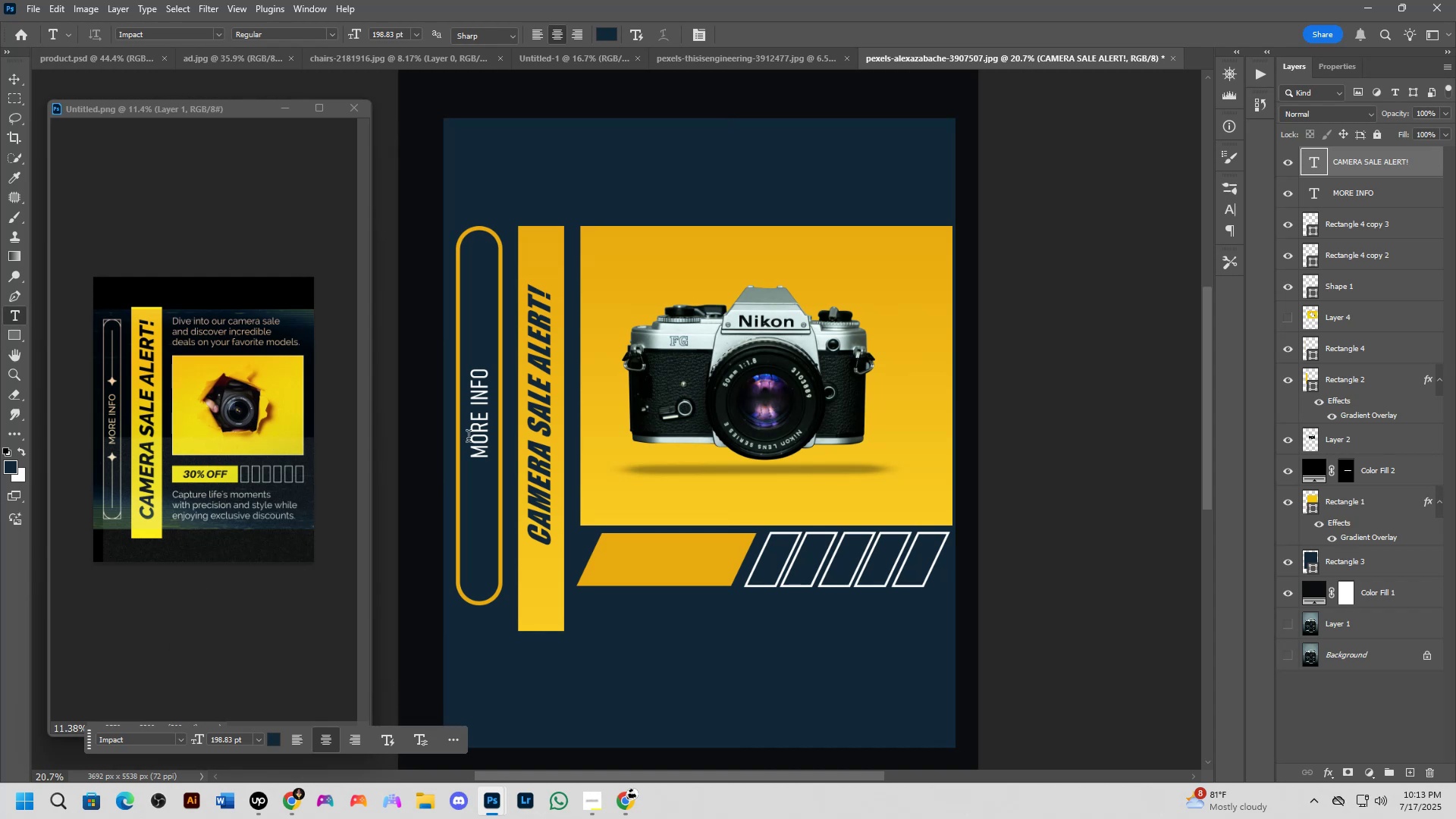 
hold_key(key=Space, duration=0.67)
 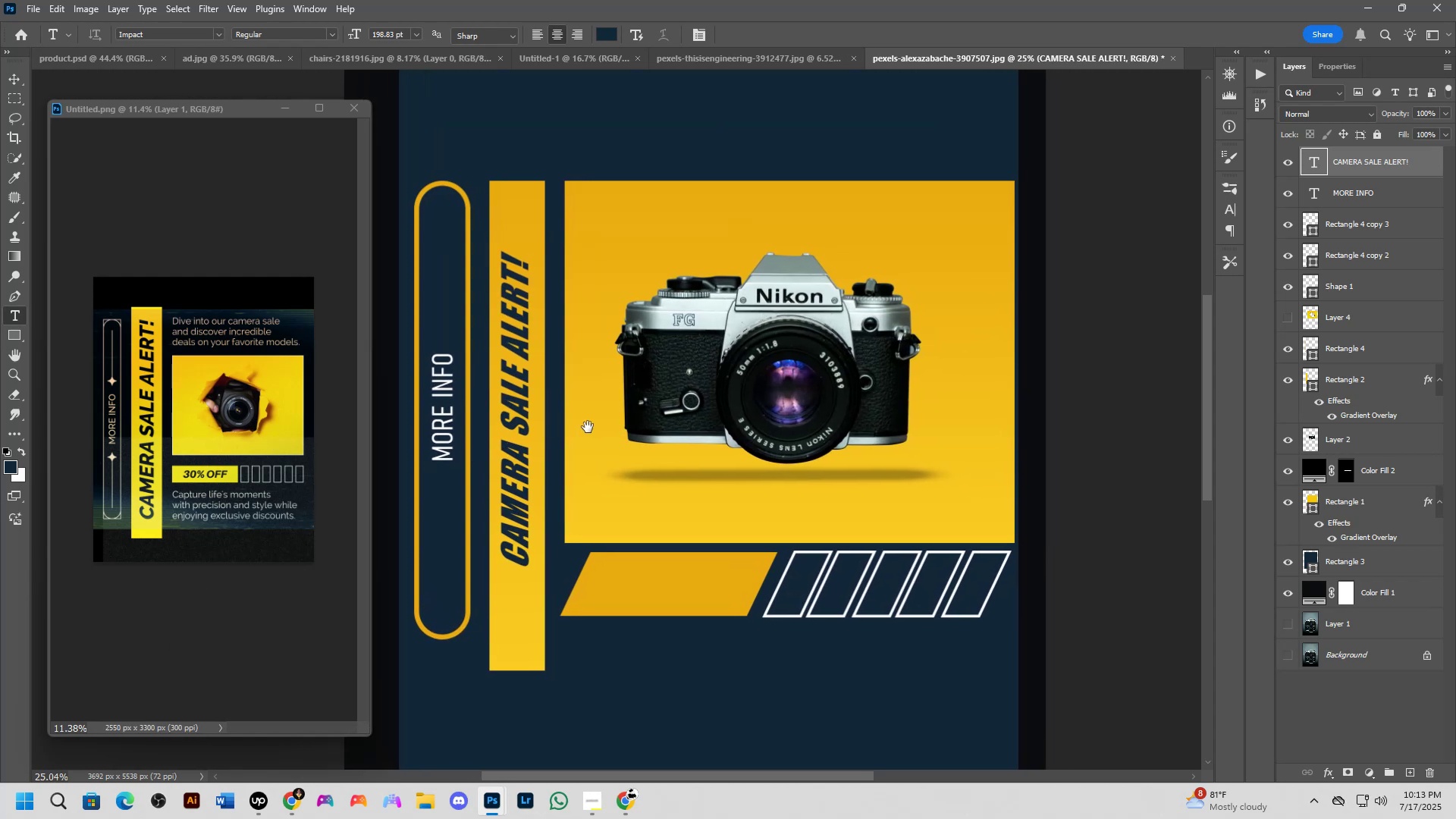 
hold_key(key=Space, duration=0.5)
 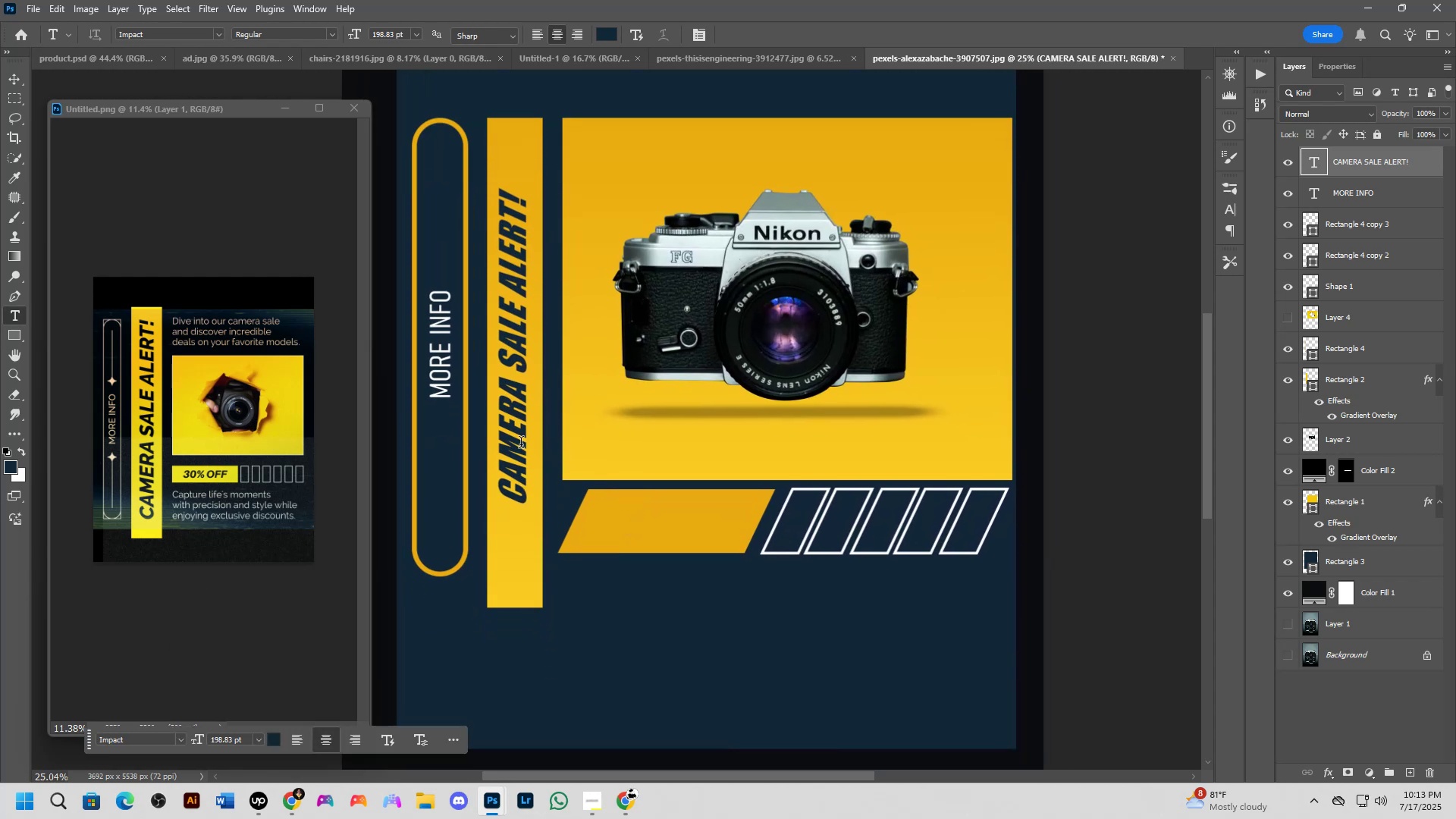 
hold_key(key=ControlLeft, duration=2.78)
 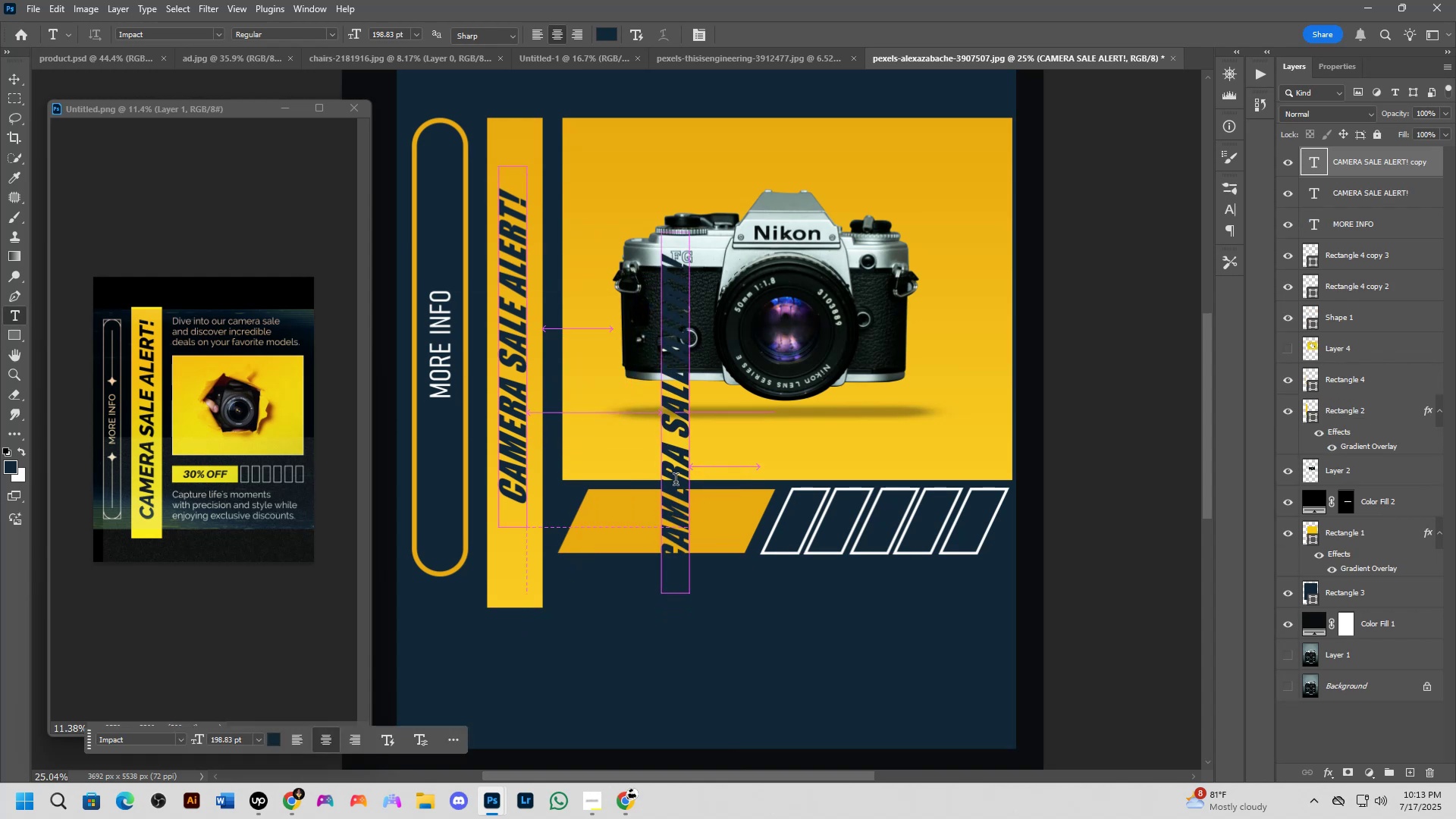 
hold_key(key=AltLeft, duration=2.4)
 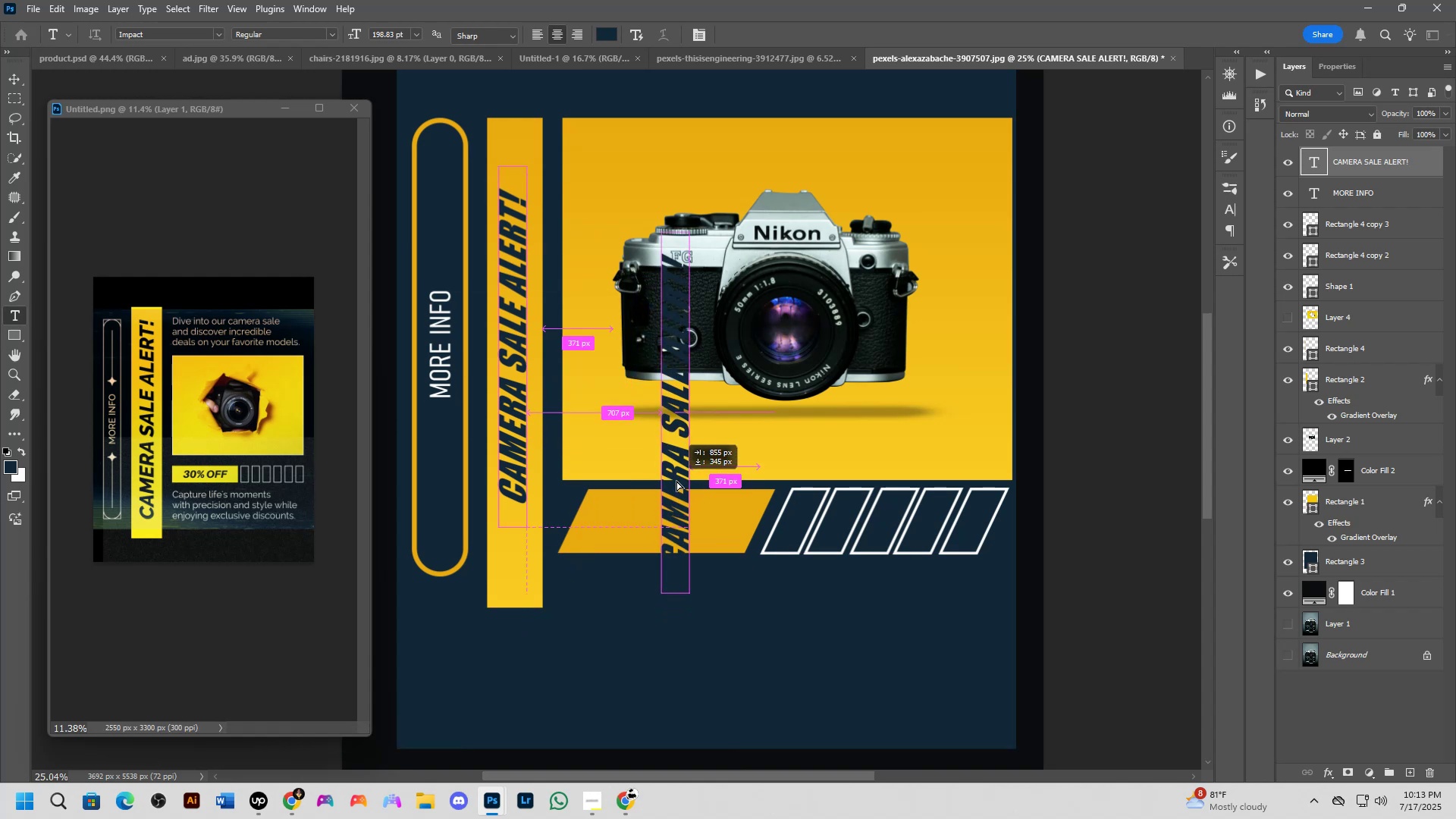 
hold_key(key=ShiftLeft, duration=0.6)
 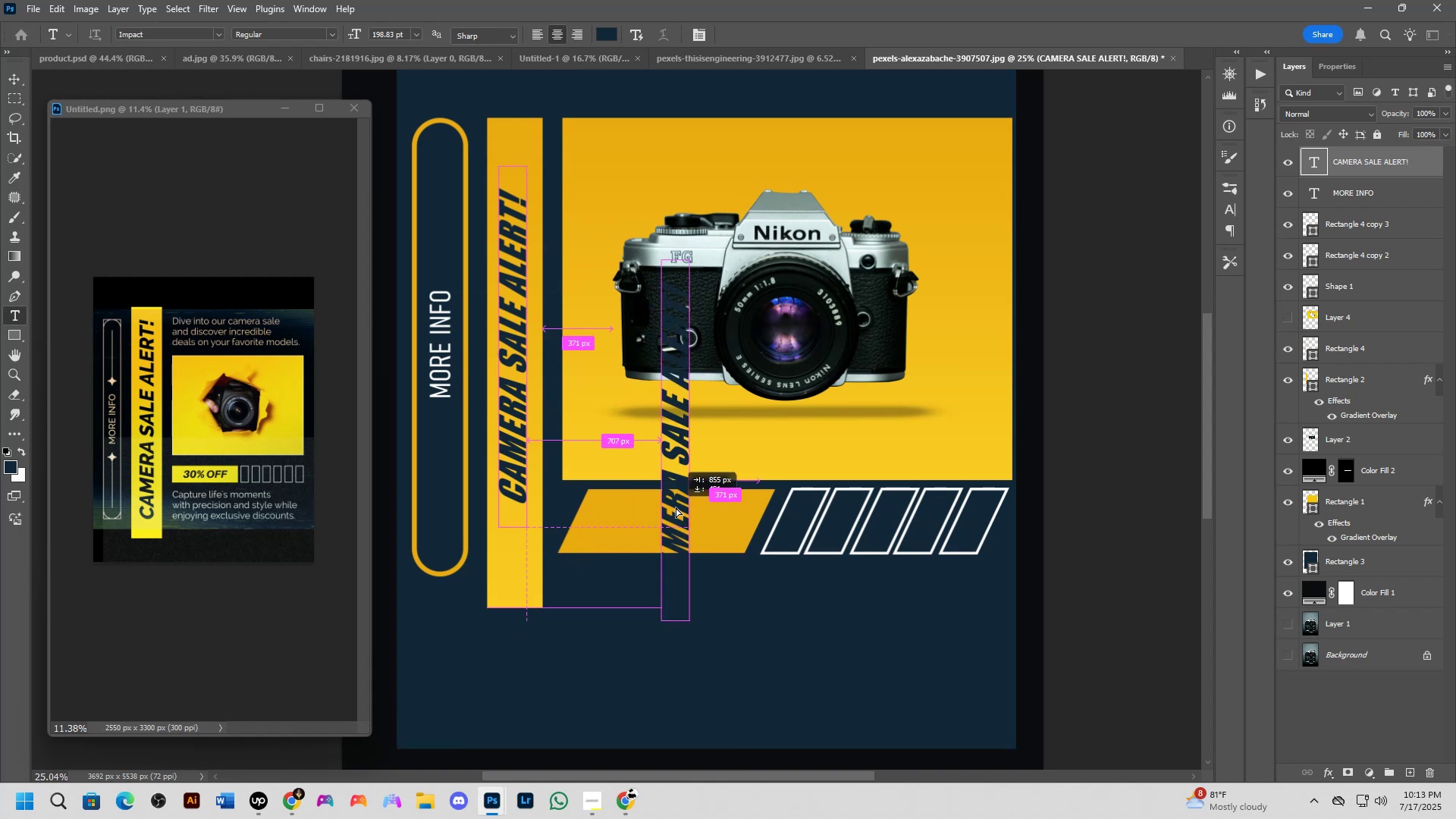 
key(Control+T)
 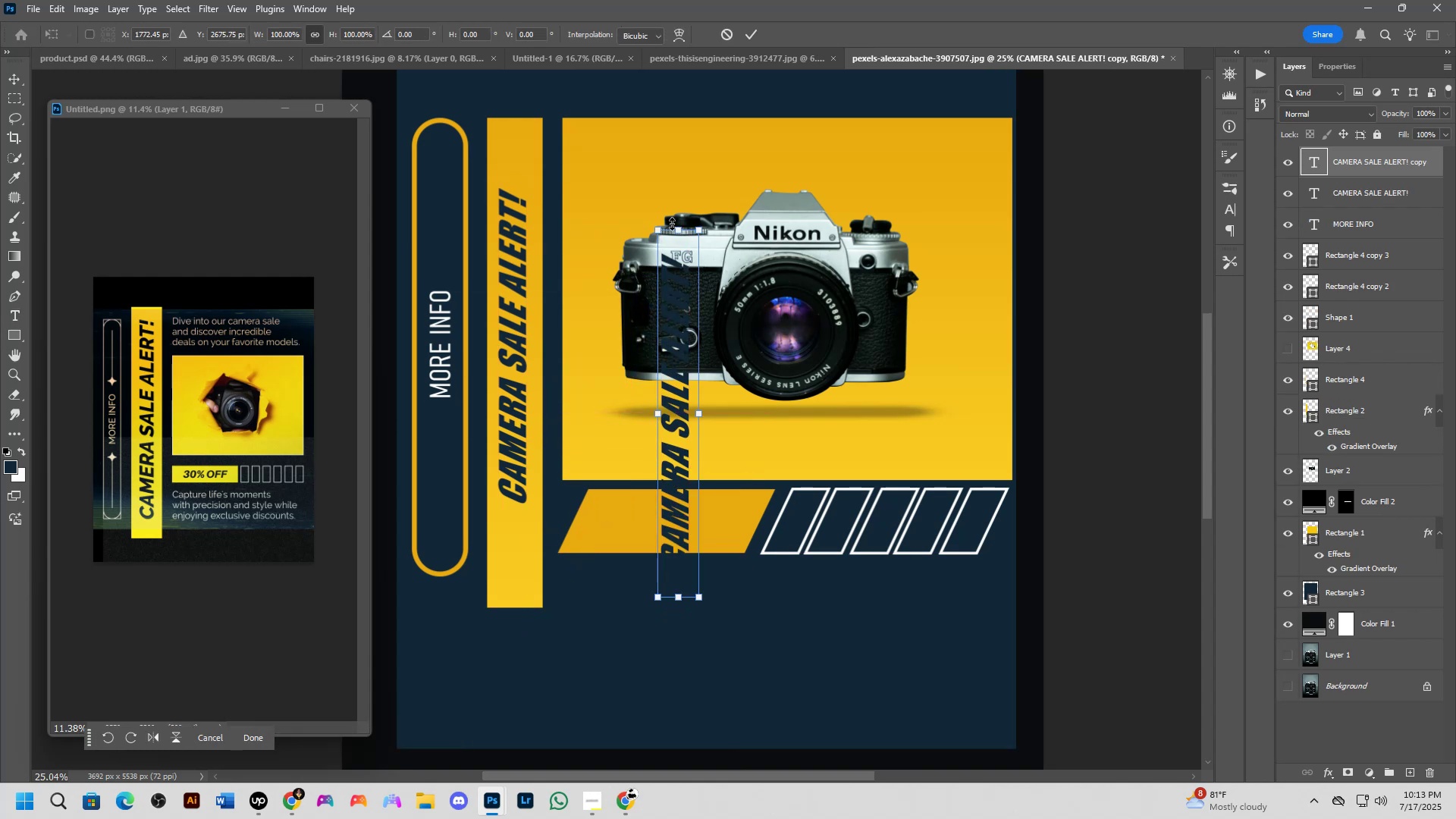 
hold_key(key=ShiftLeft, duration=1.25)
 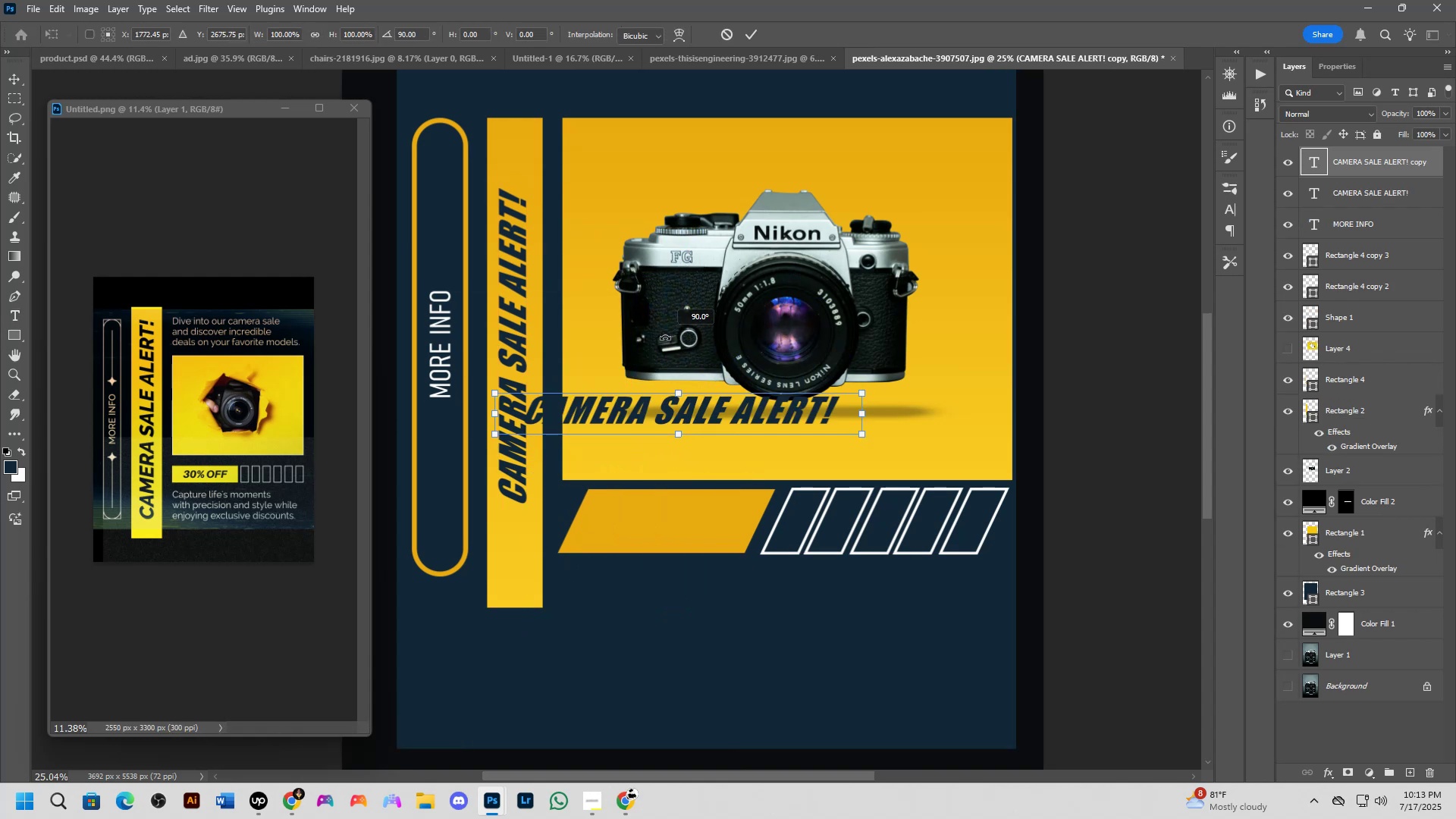 
scroll: coordinate [673, 420], scroll_direction: up, amount: 3.0
 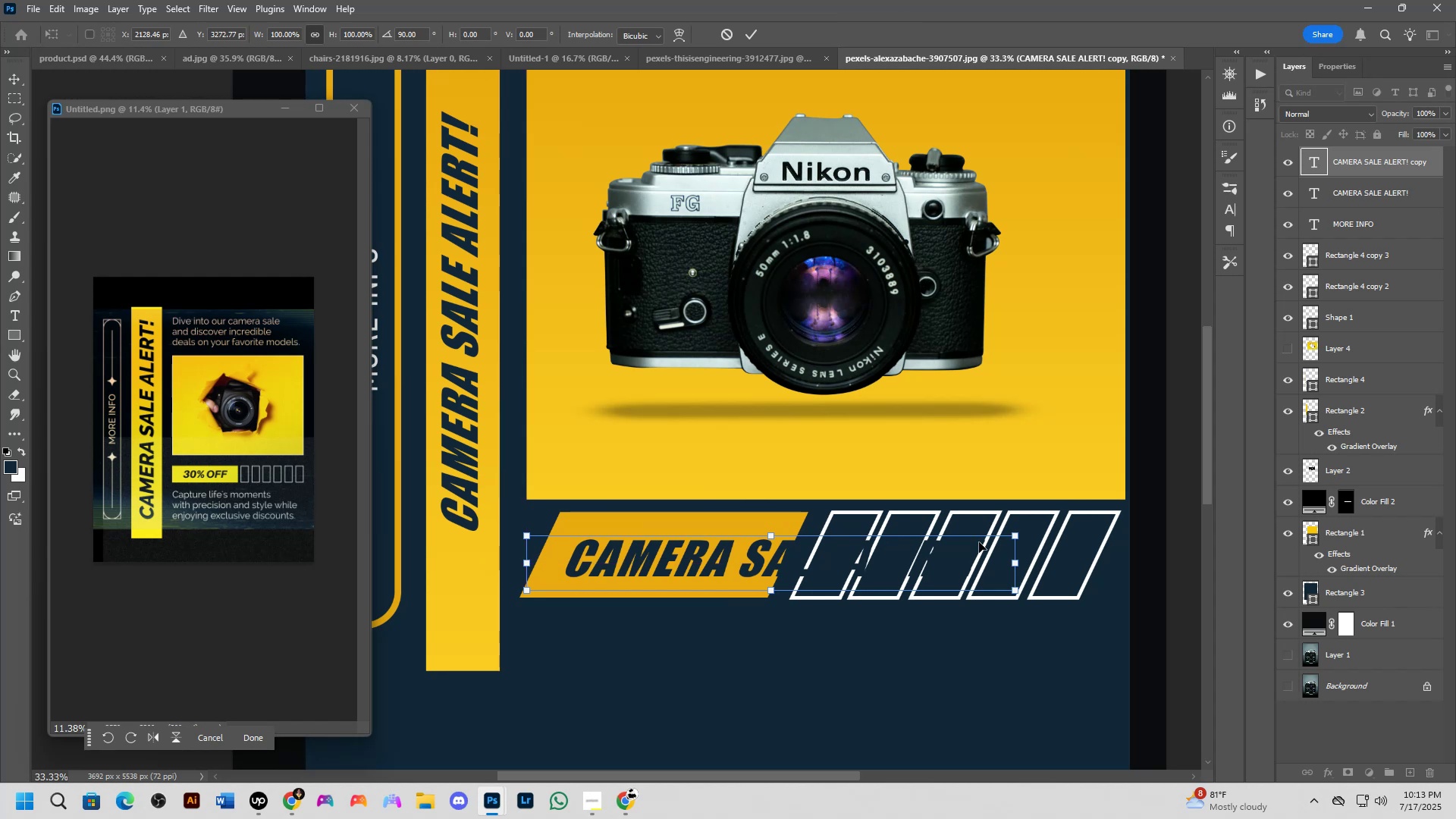 
key(Control+ControlLeft)
 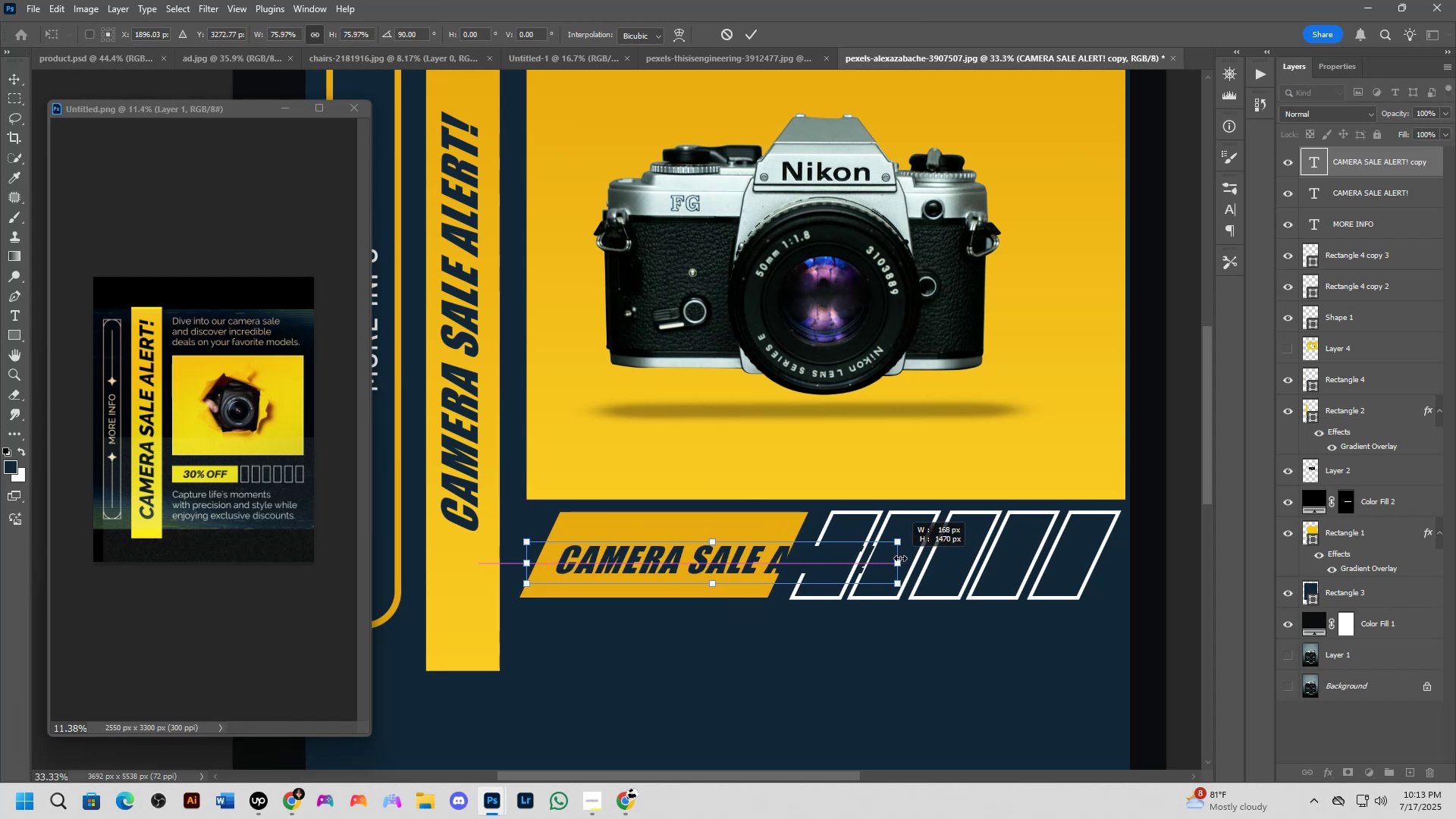 
key(Control+Z)
 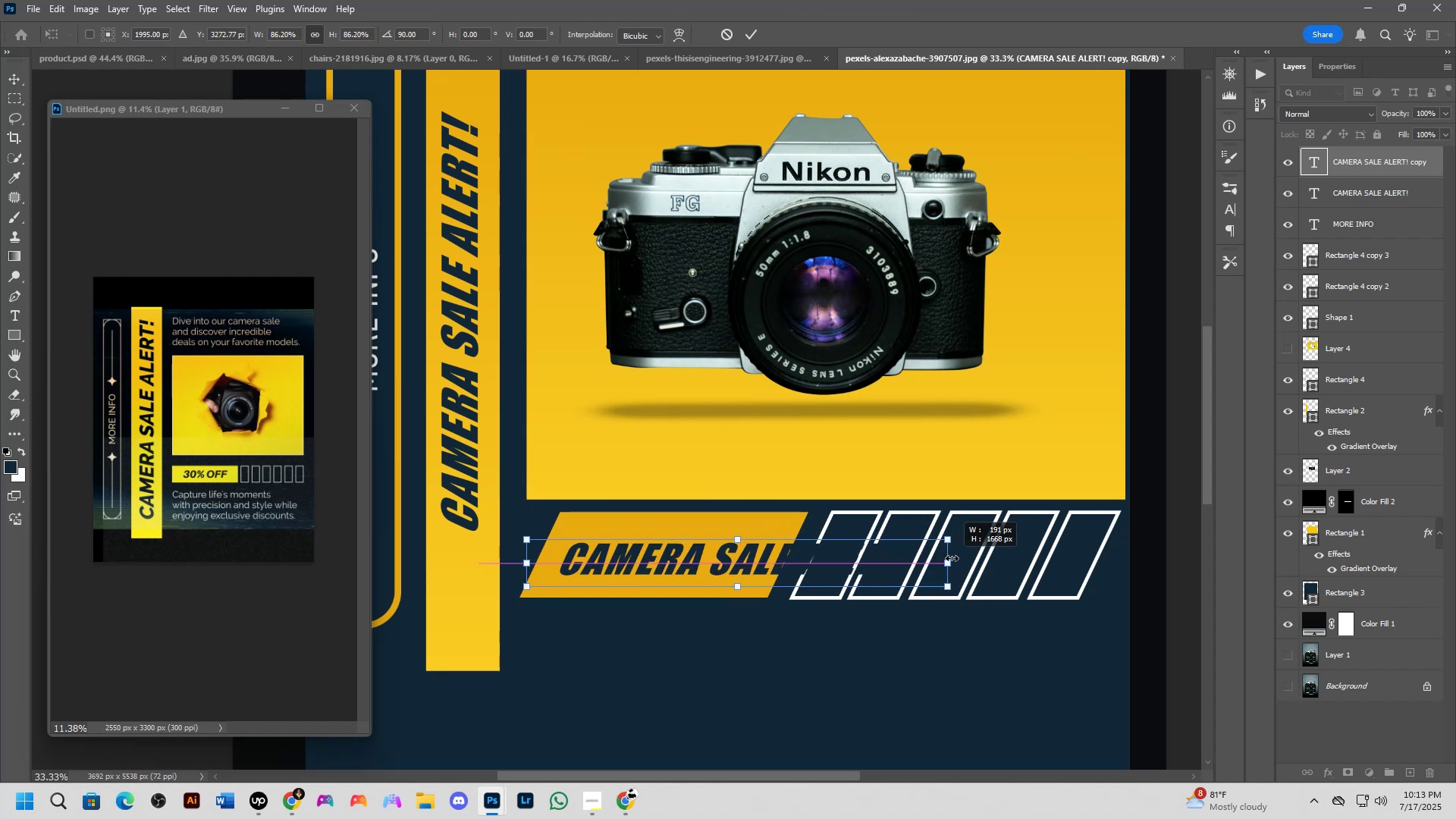 
key(NumpadEnter)
 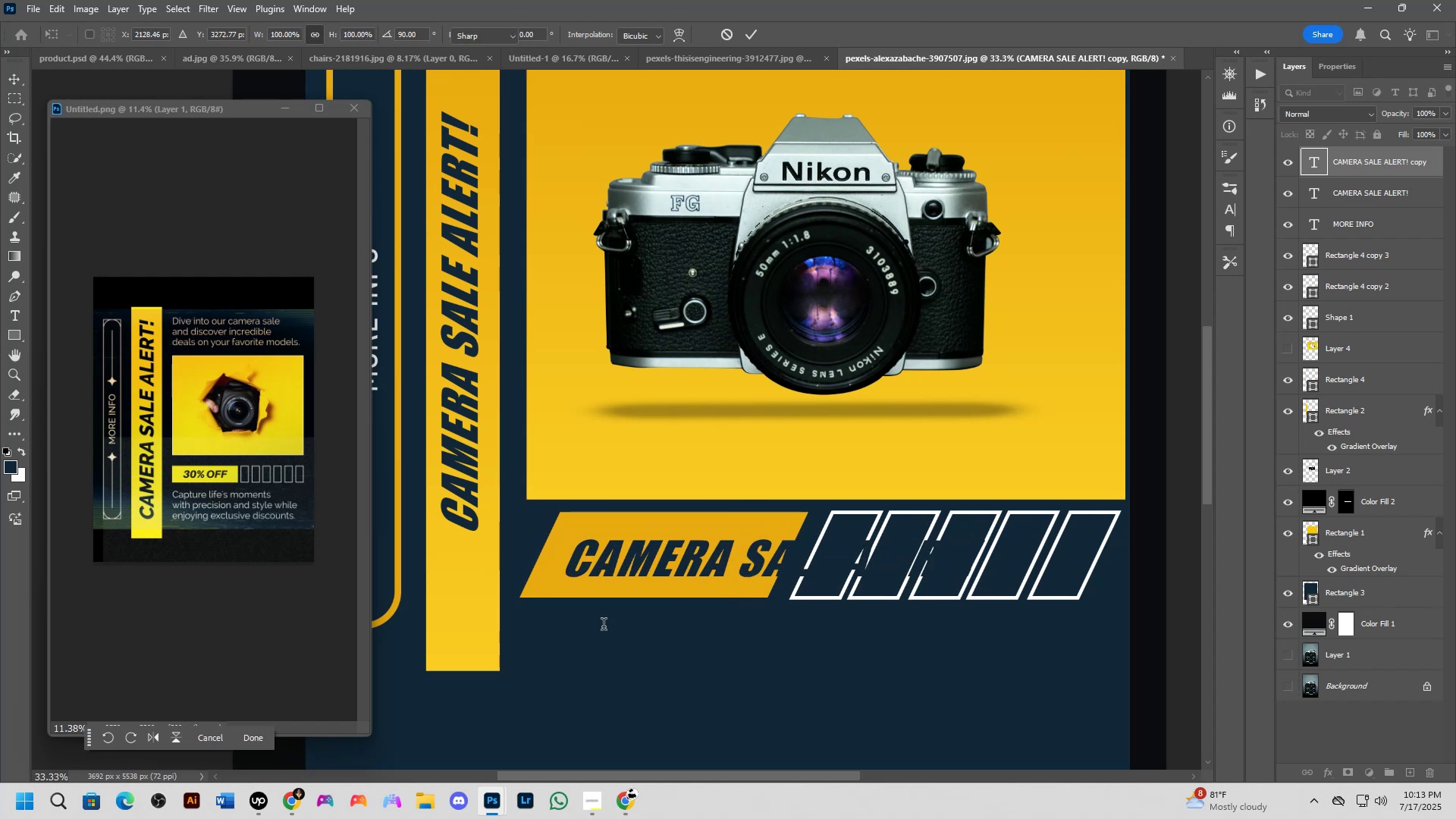 
key(Control+ControlLeft)
 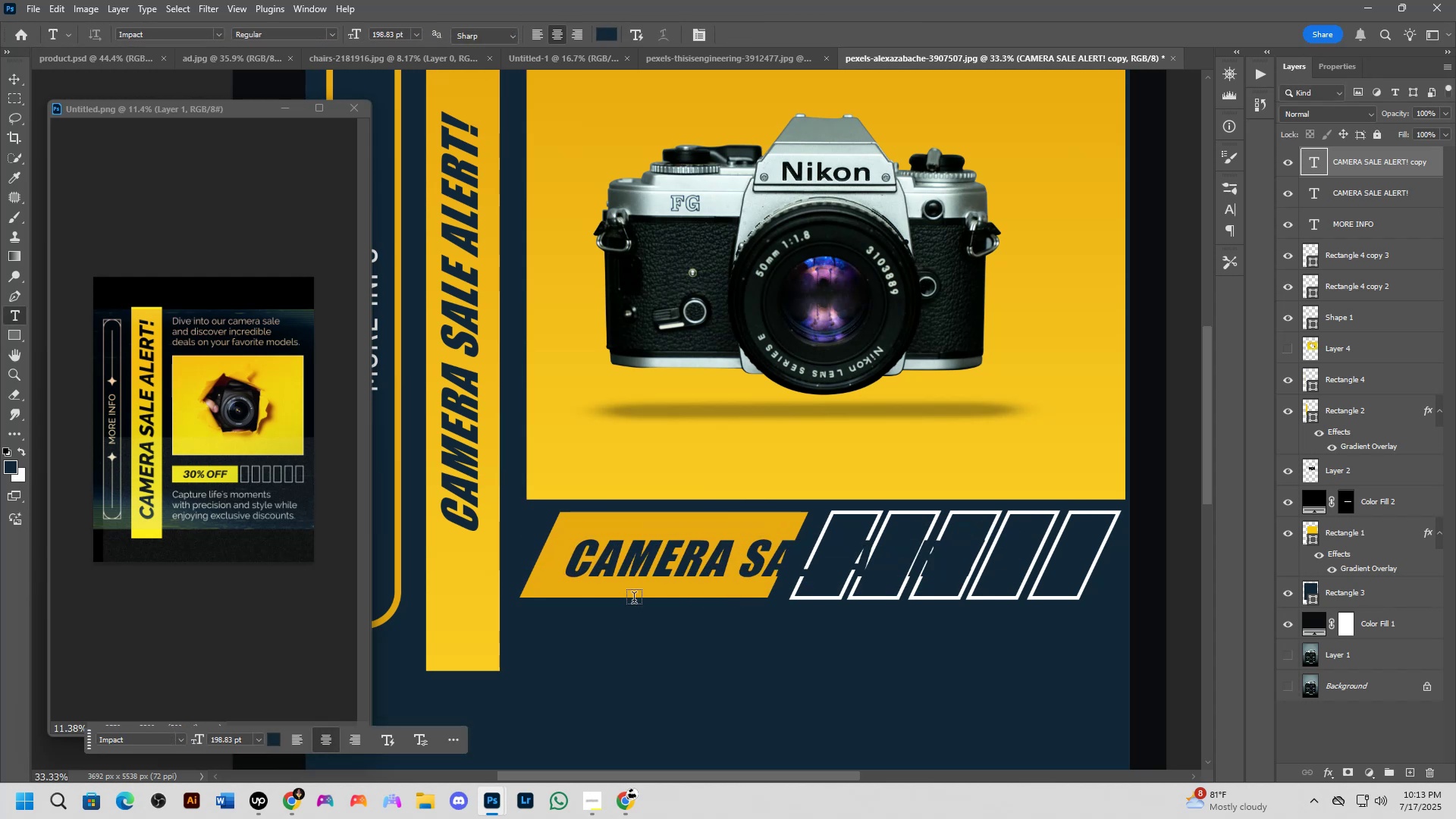 
left_click([651, 568])
 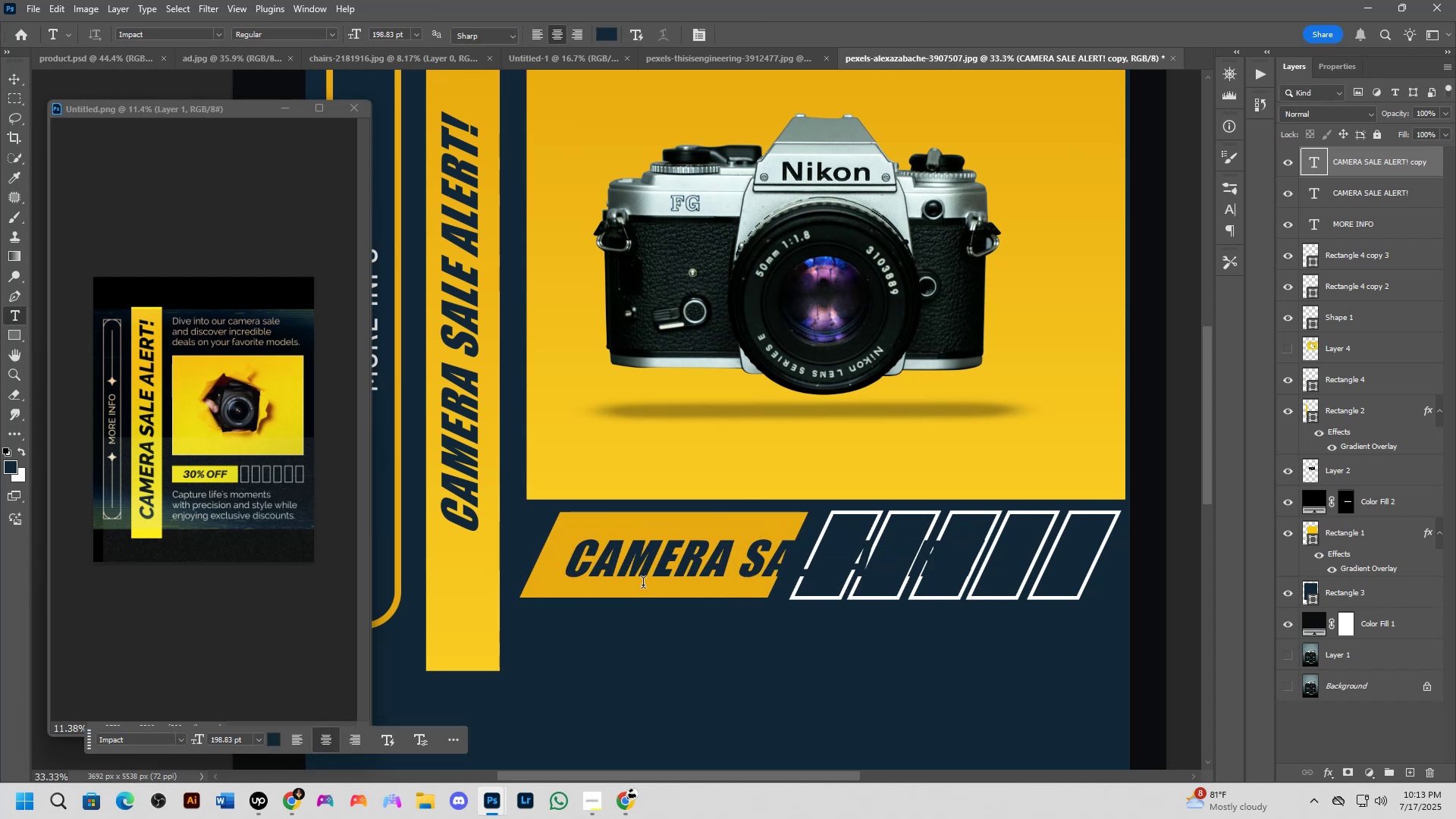 
key(Control+A)
 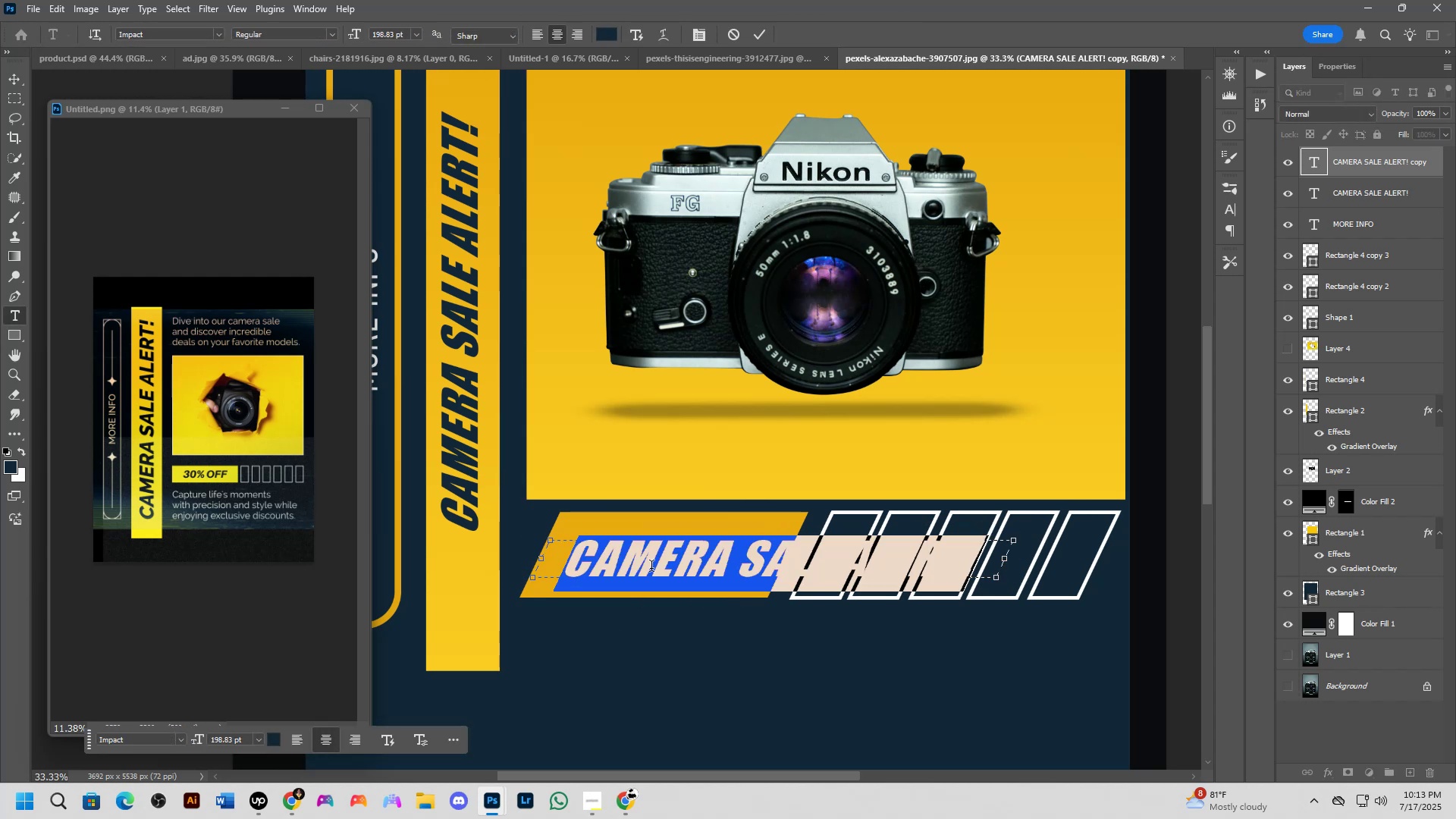 
type(30% OFF)
 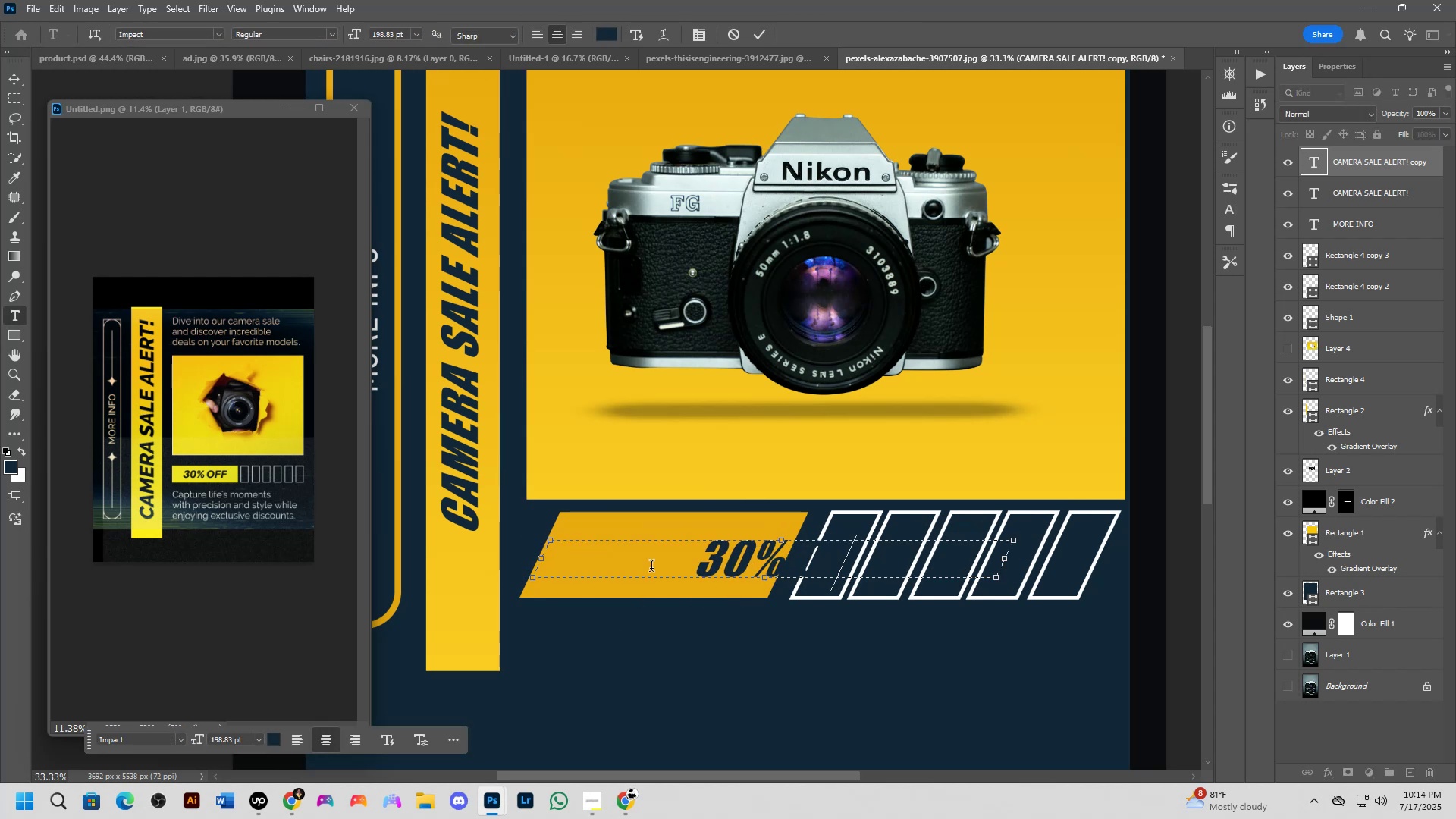 
wait(7.06)
 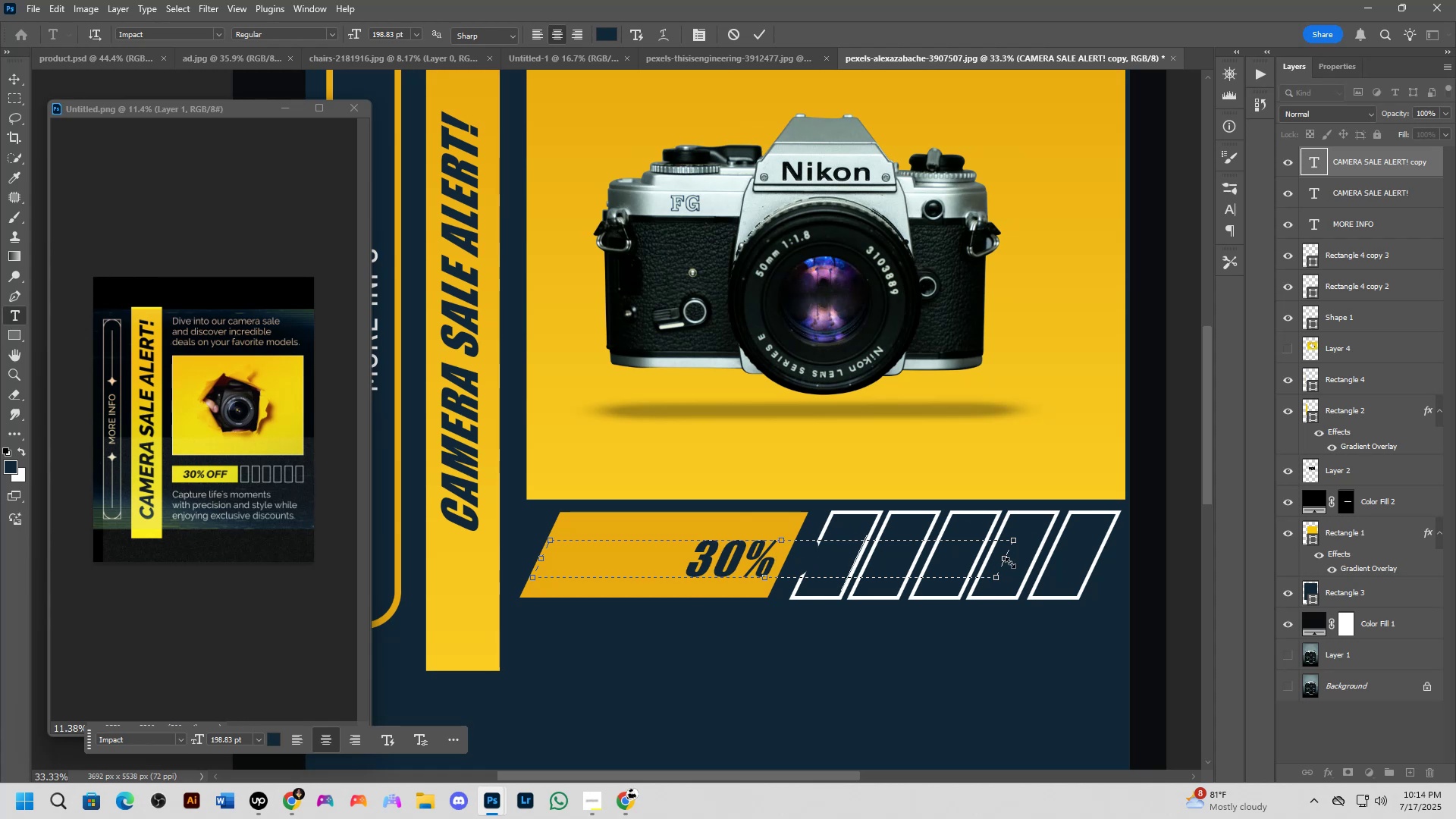 
key(NumpadEnter)
 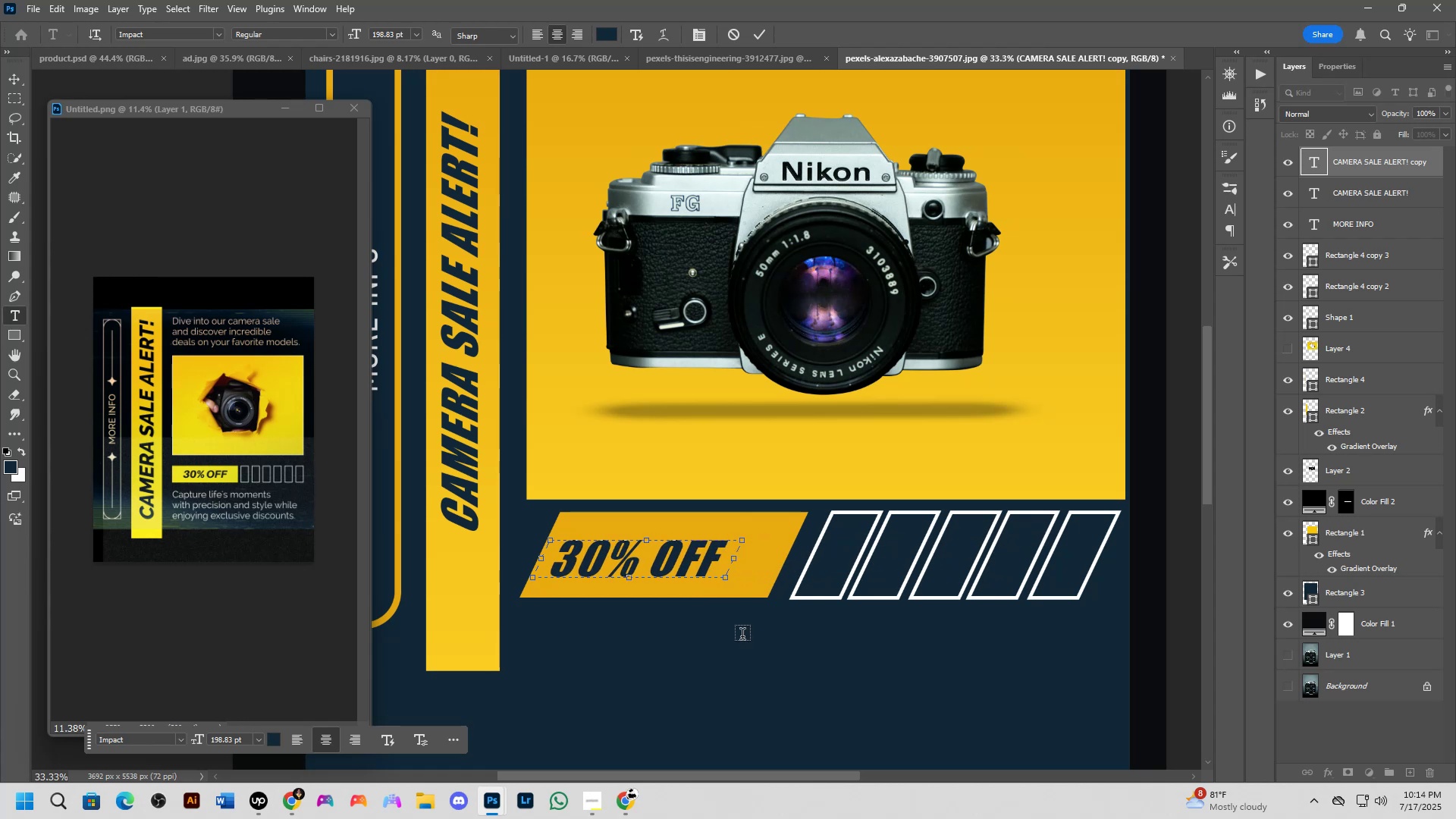 
scroll: coordinate [720, 595], scroll_direction: down, amount: 2.0
 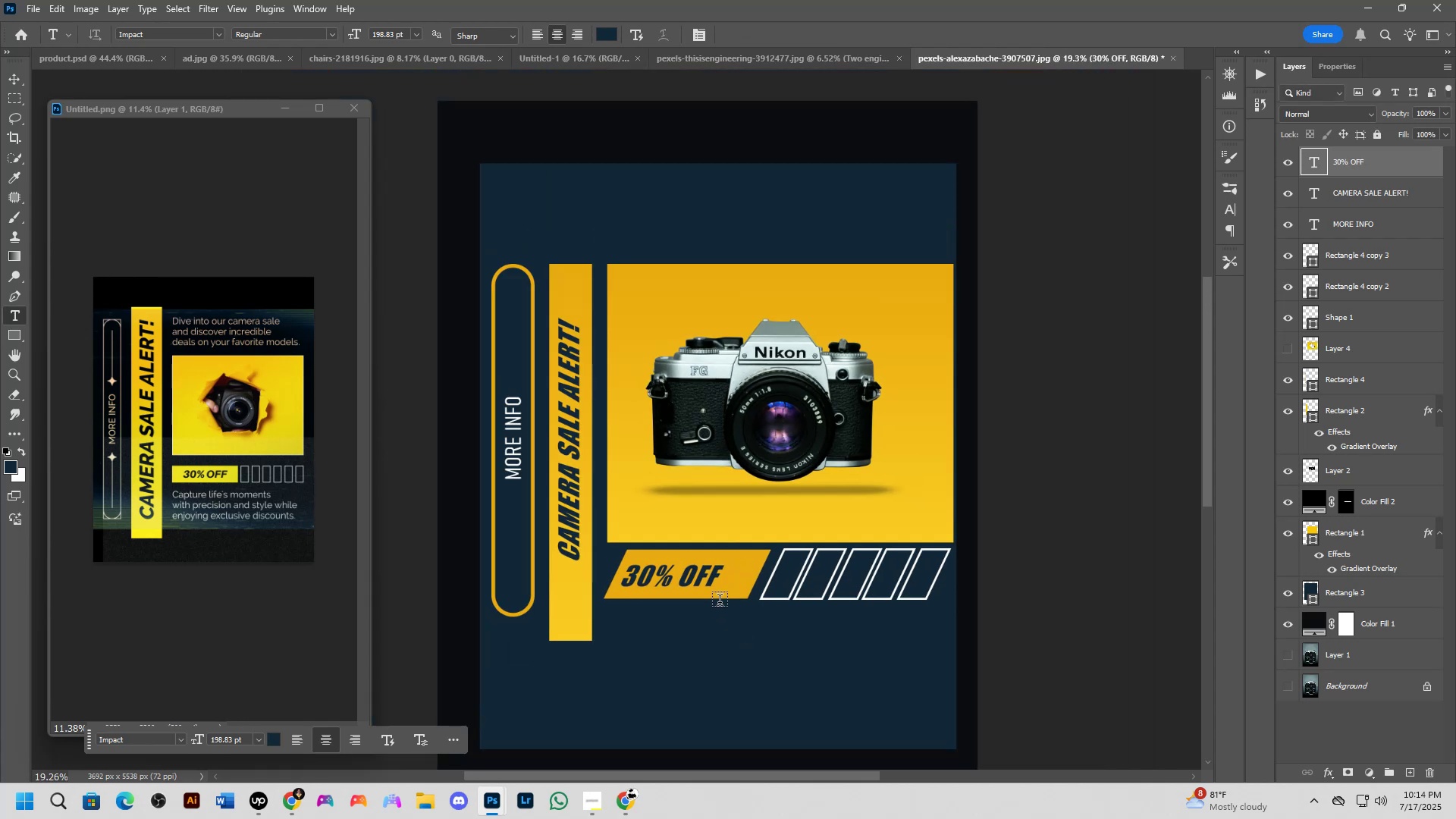 
key(Control+T)
 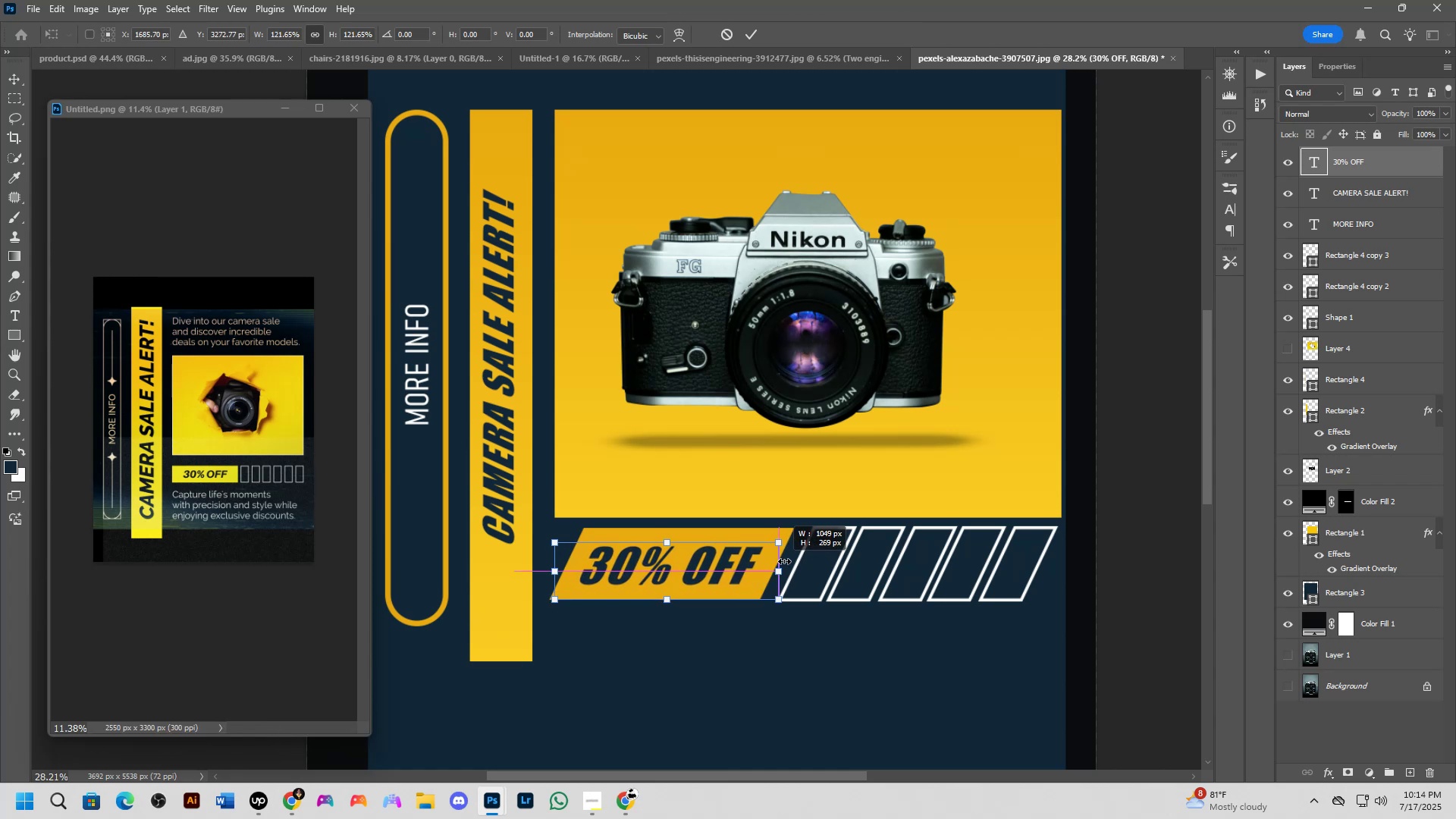 
key(NumpadEnter)
 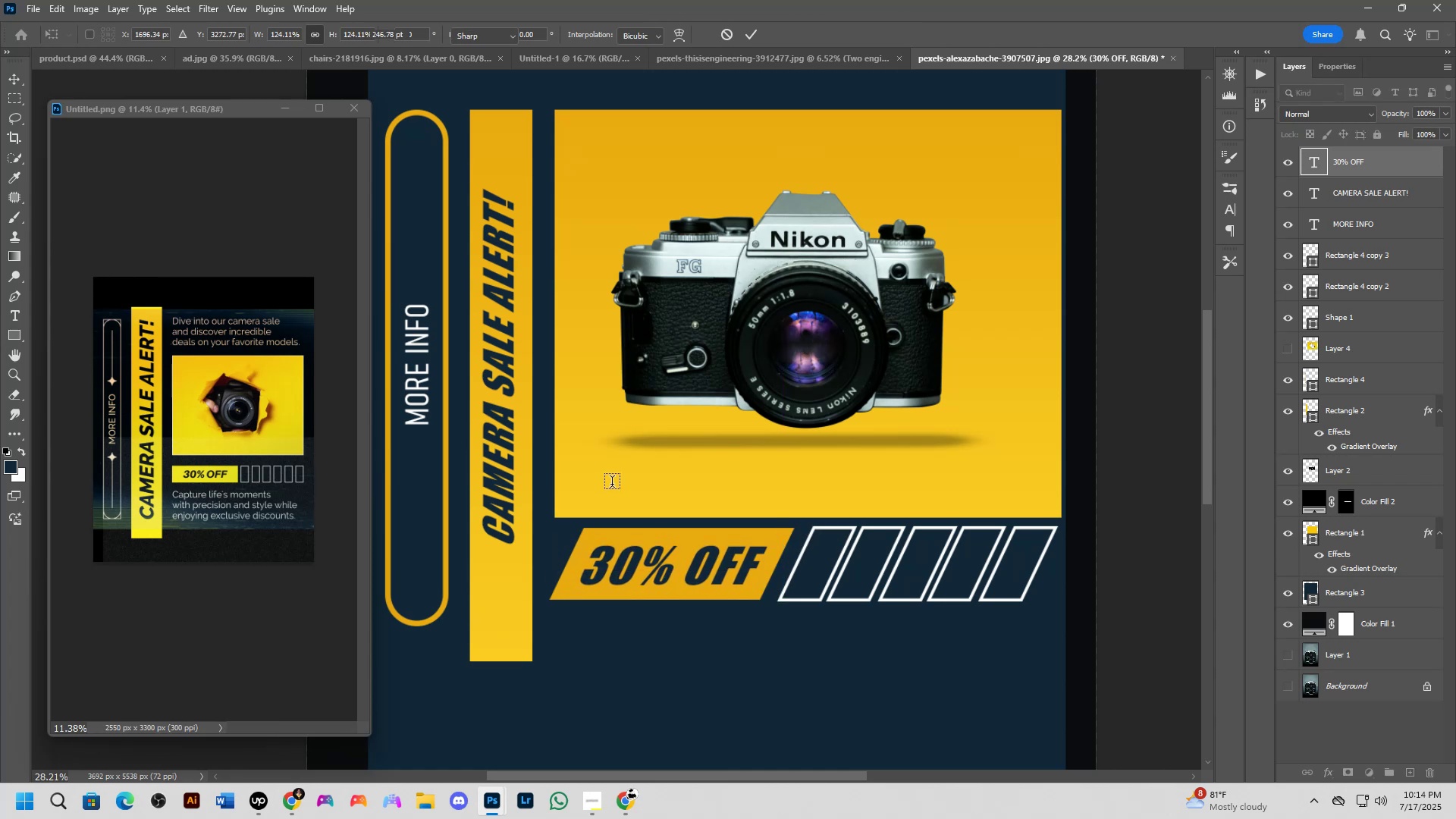 
key(Control+ControlLeft)
 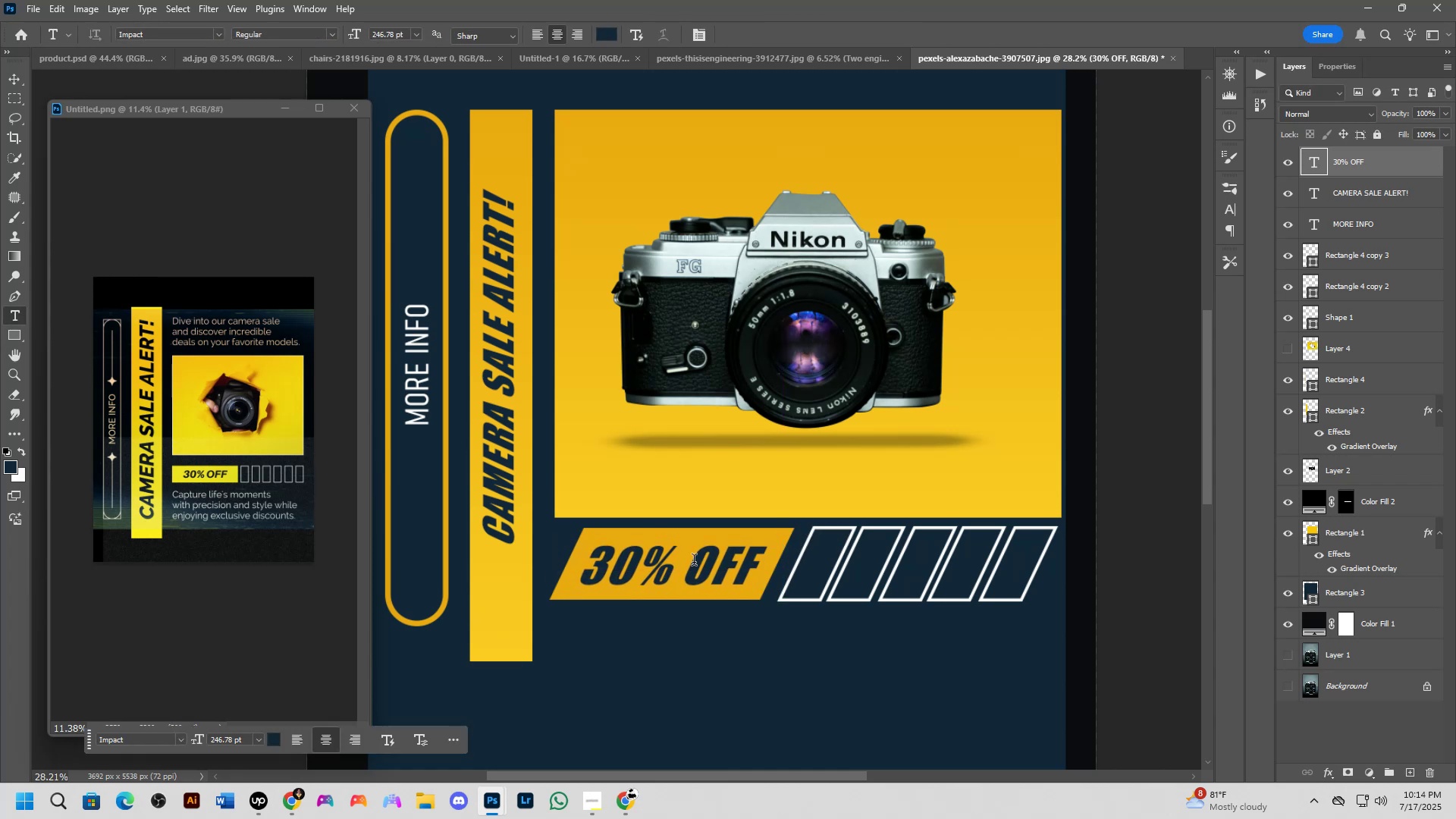 
left_click([703, 566])
 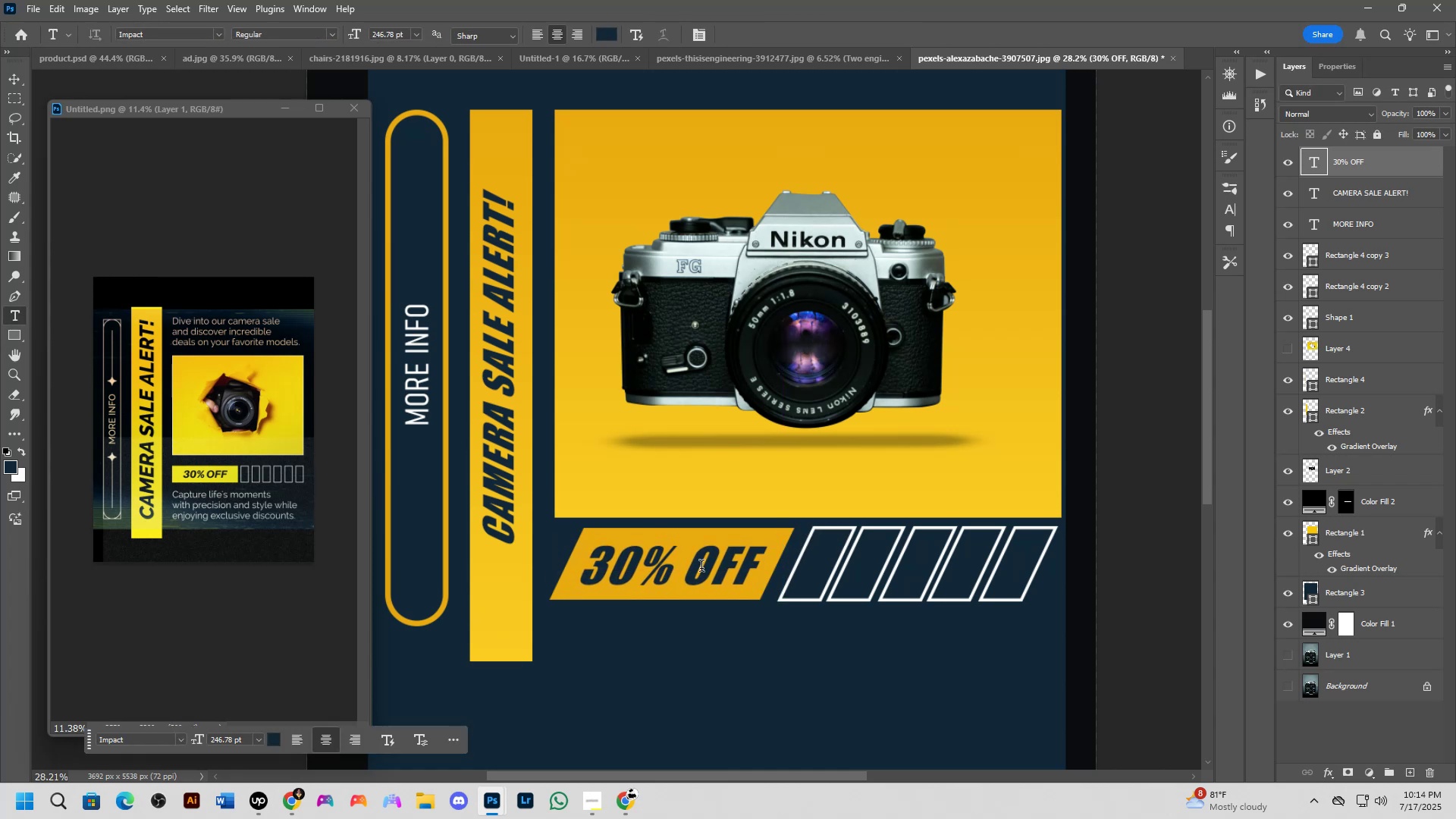 
key(Control+A)
 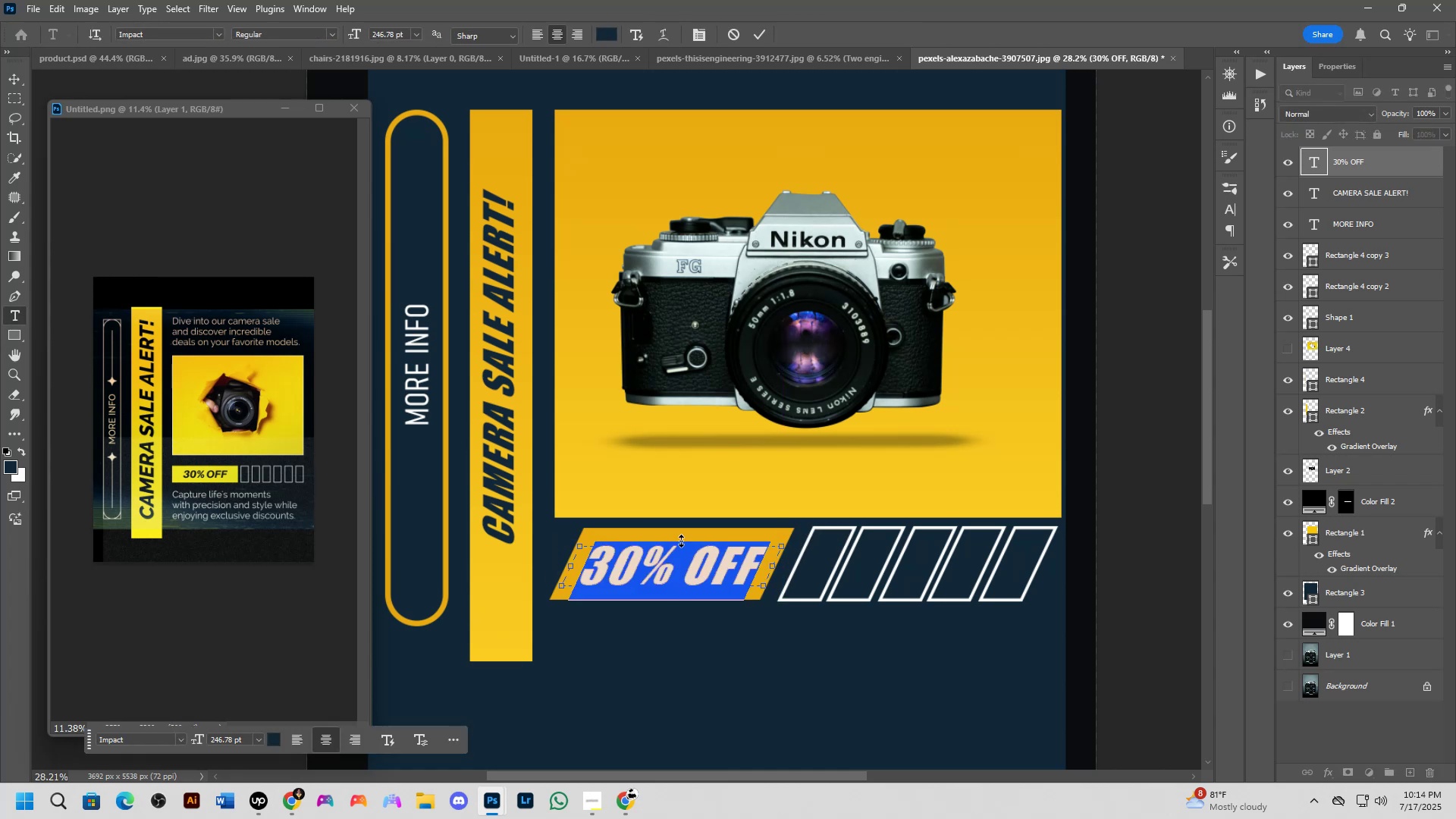 
left_click([607, 25])
 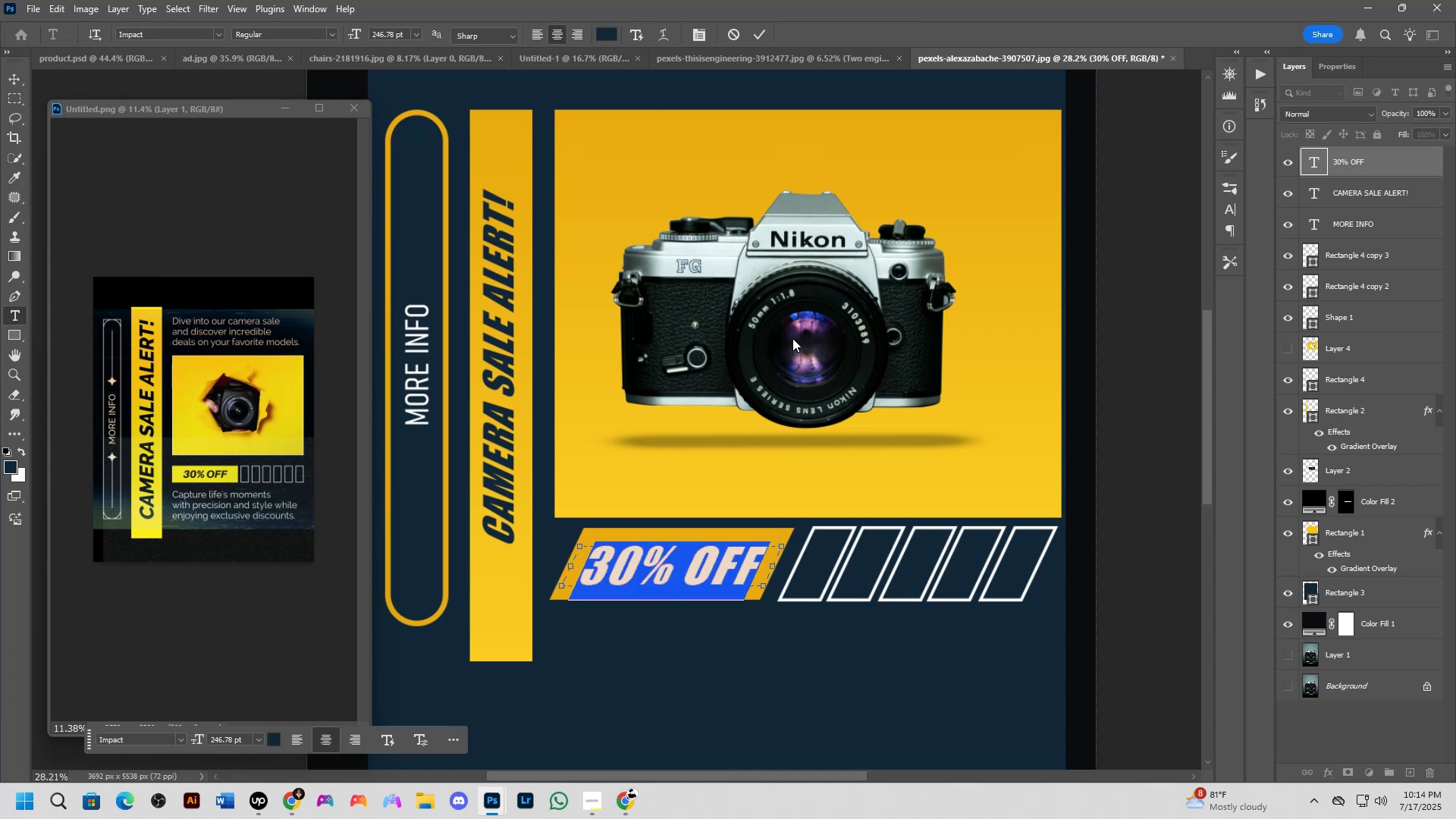 
left_click([604, 27])
 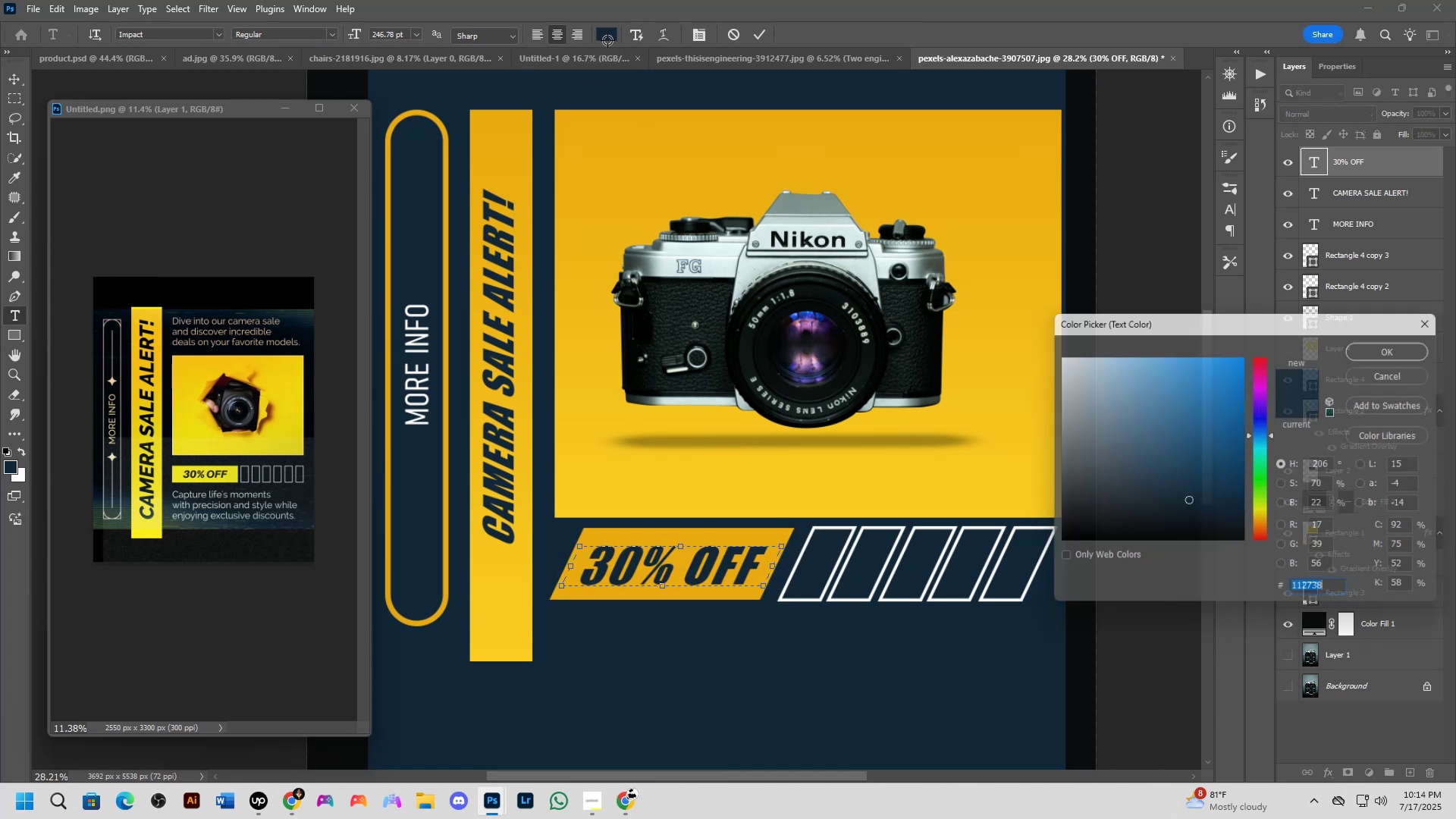 
left_click_drag(start_coordinate=[1263, 376], to_coordinate=[1263, 338])
 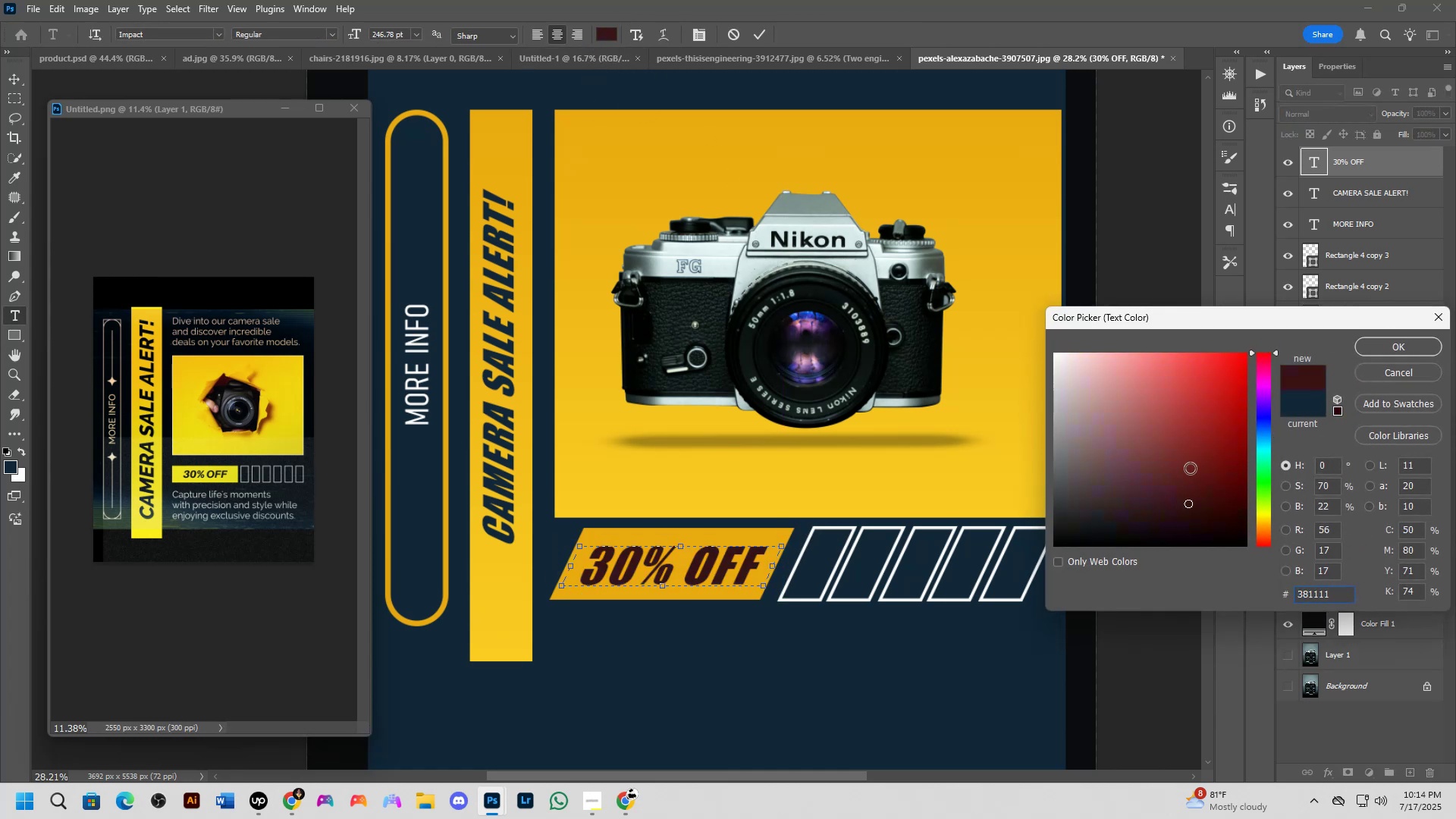 
left_click_drag(start_coordinate=[1188, 436], to_coordinate=[1185, 381])
 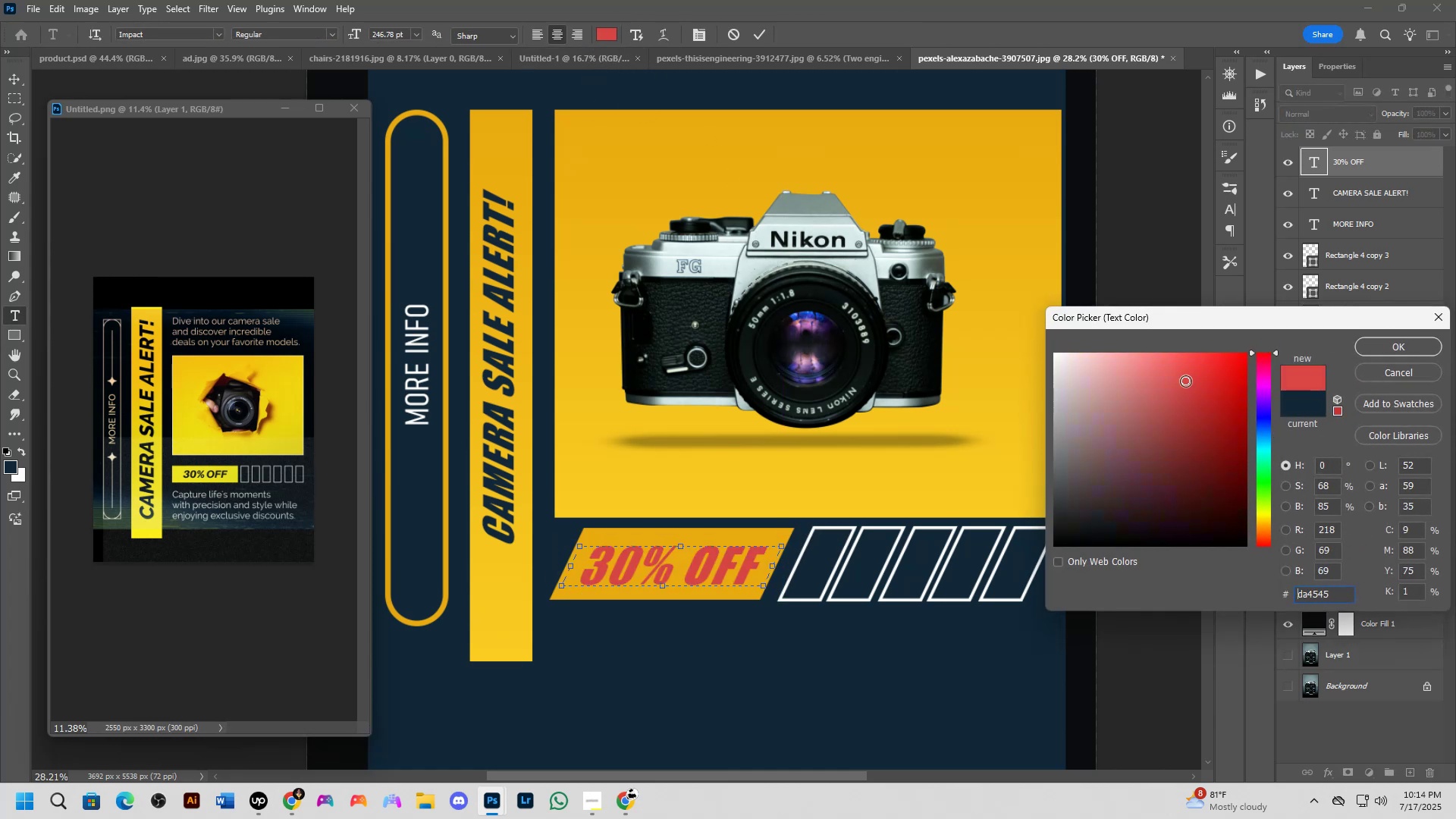 
left_click_drag(start_coordinate=[1184, 408], to_coordinate=[974, 340])
 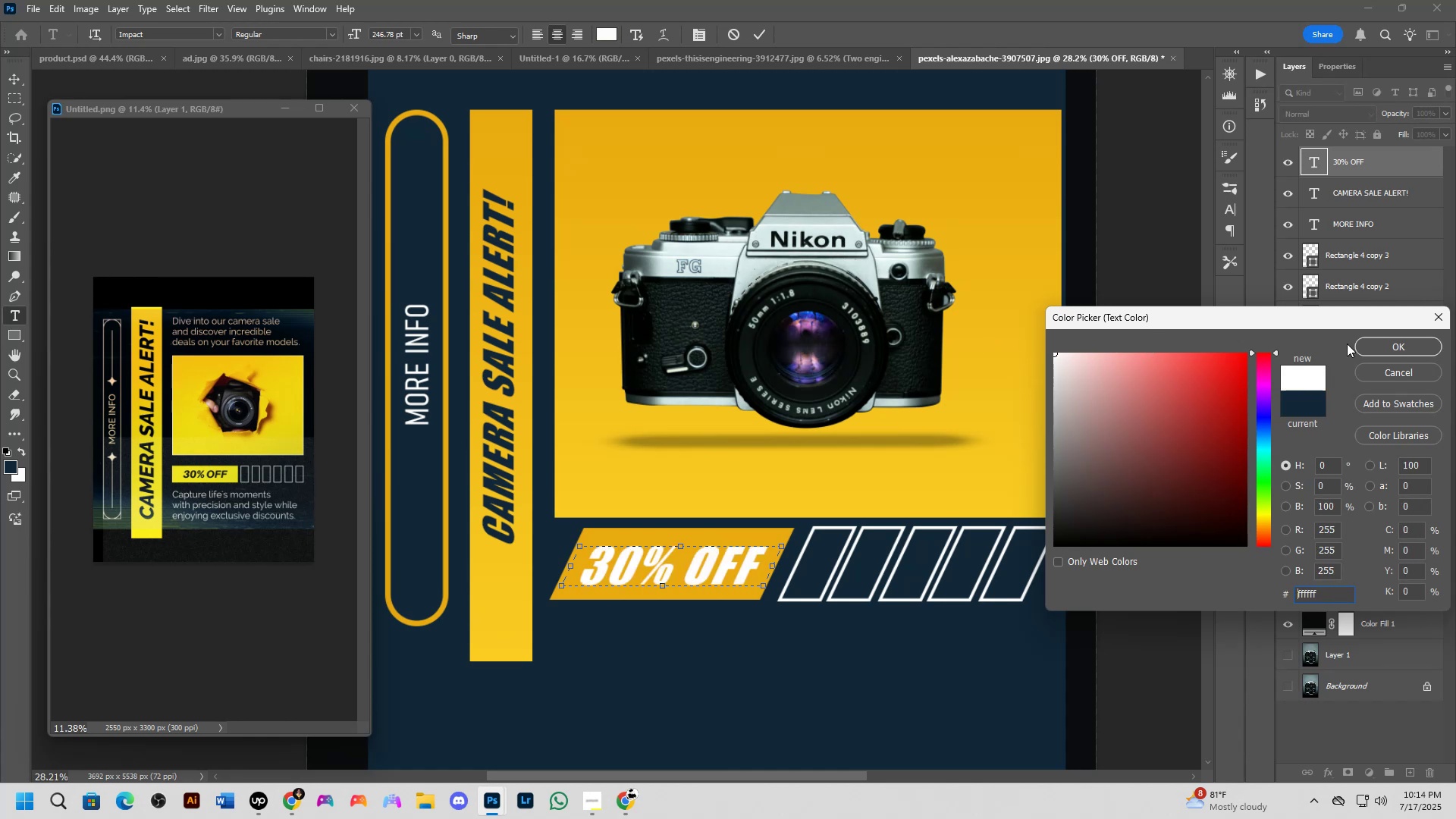 
left_click([1404, 347])
 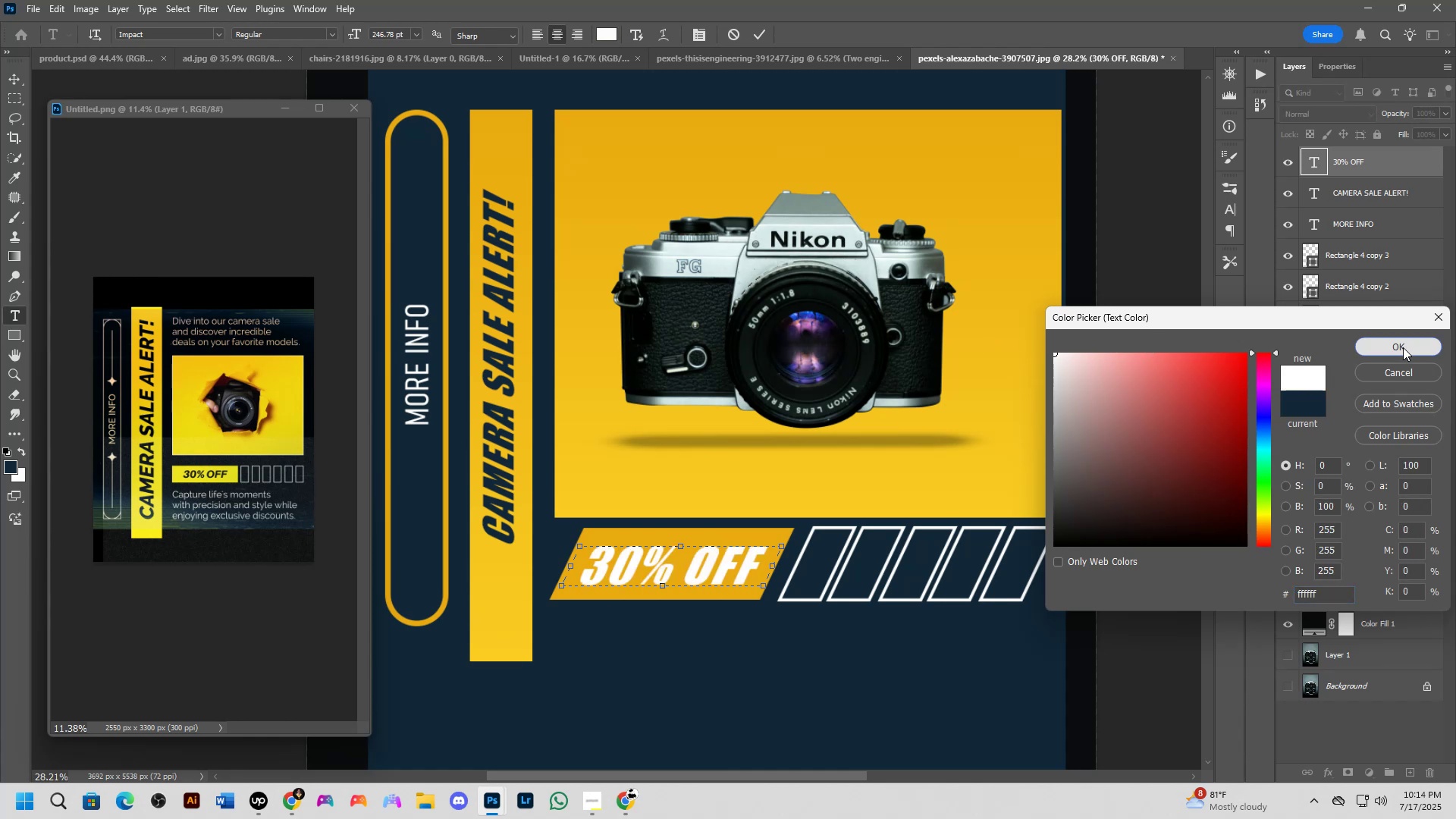 
key(NumpadEnter)
 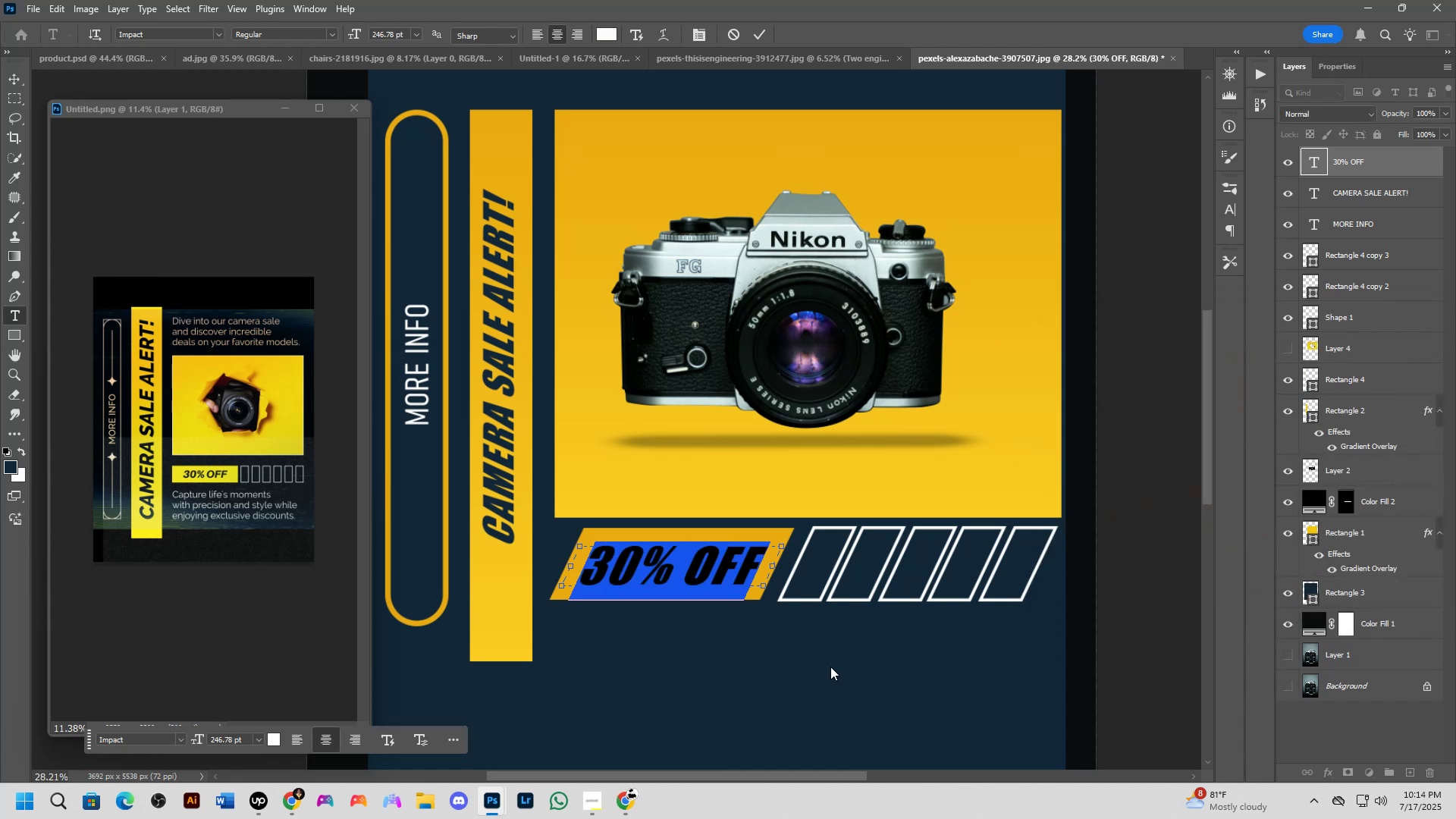 
scroll: coordinate [678, 619], scroll_direction: down, amount: 4.0
 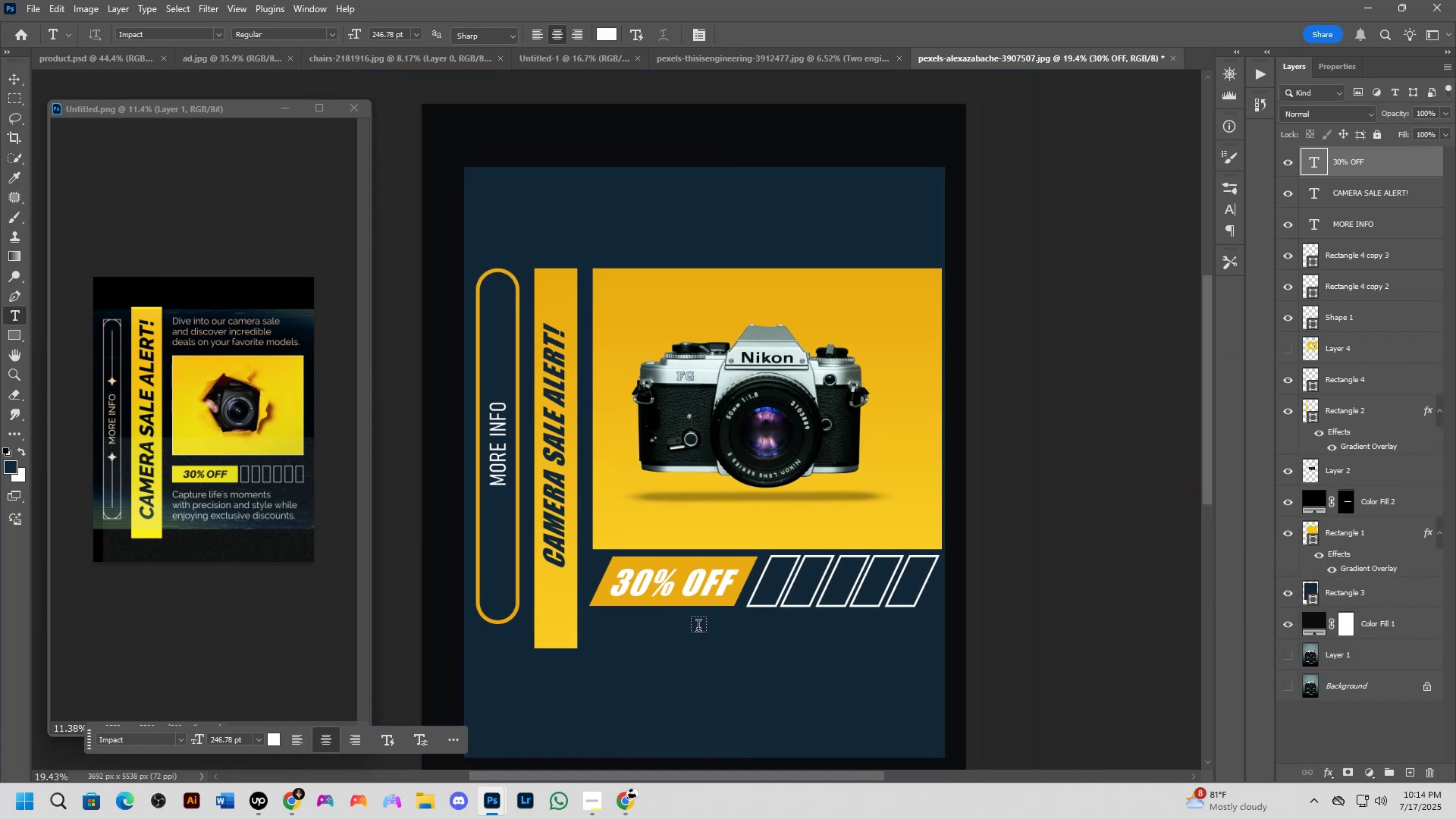 
wait(5.13)
 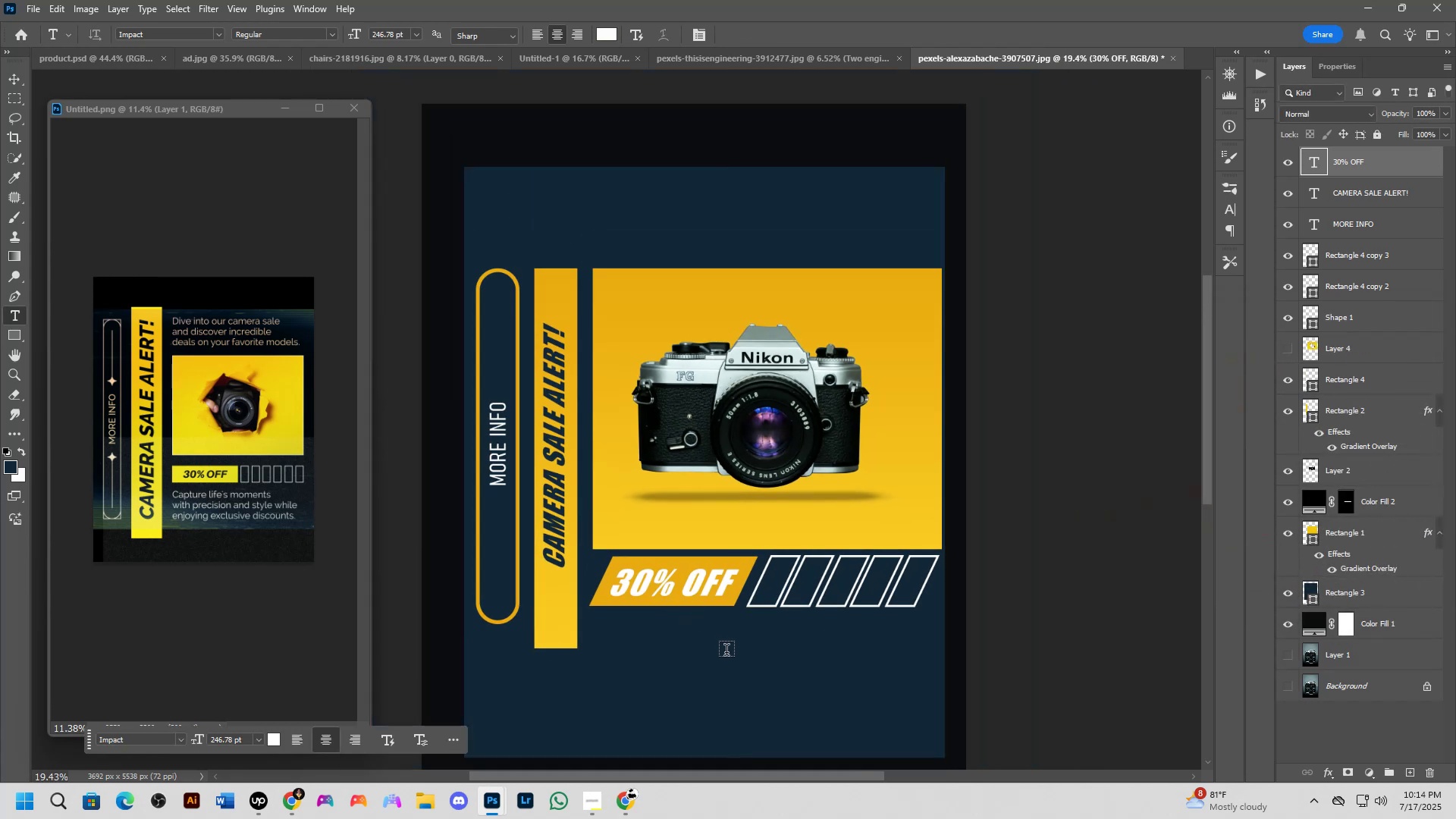 
key(Alt+Tab)
 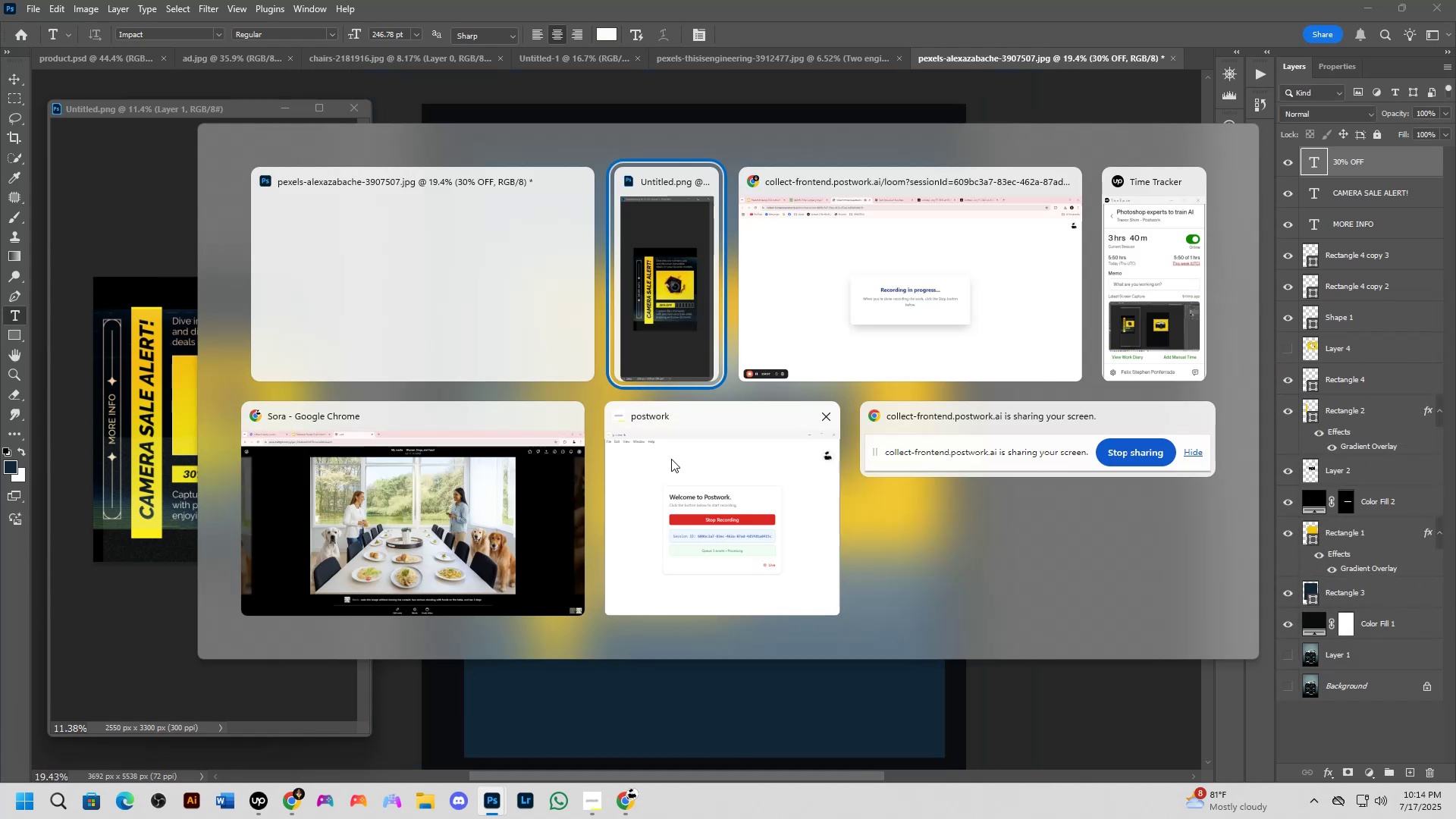 
left_click([917, 316])
 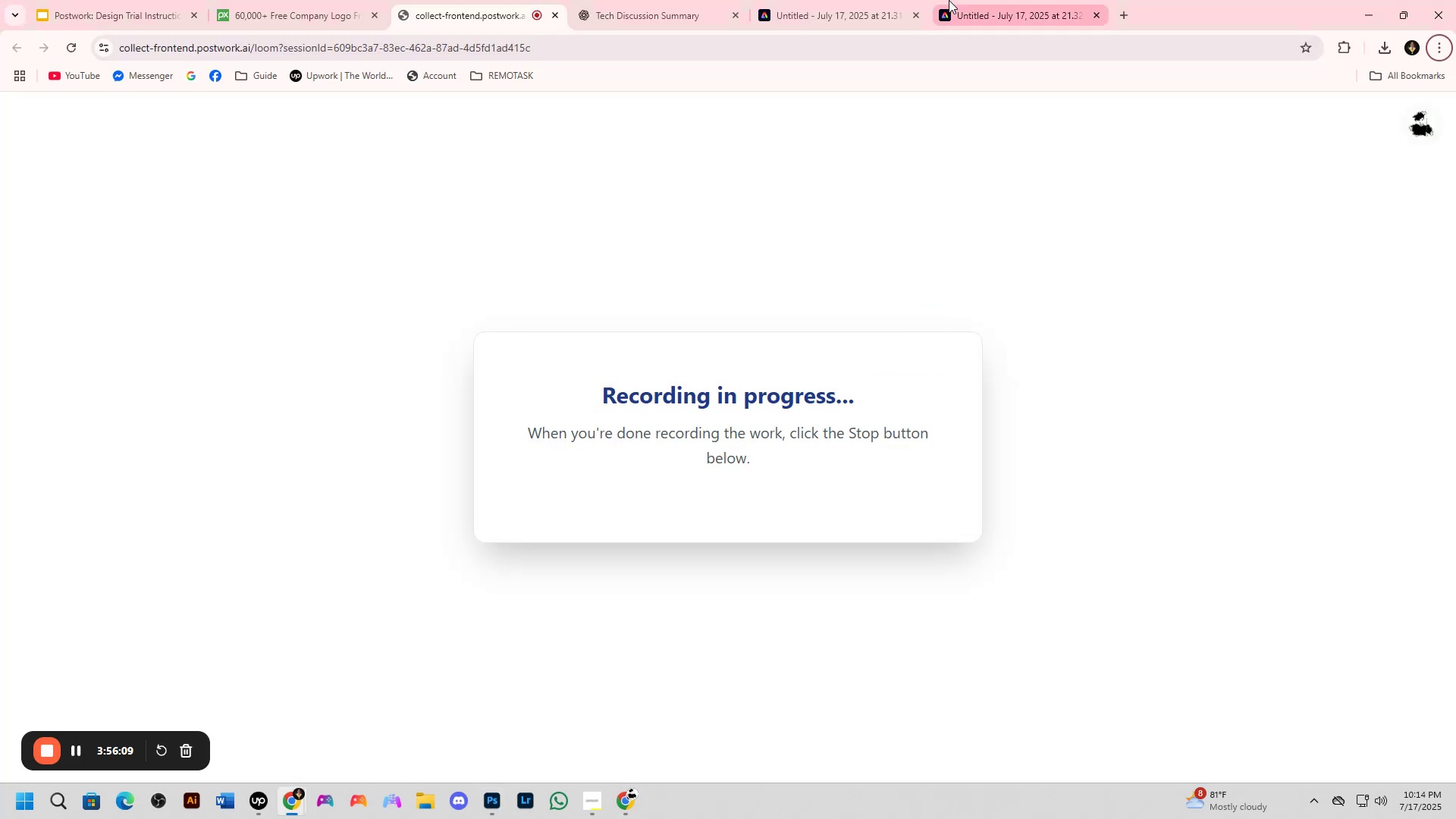 
left_click([895, 0])
 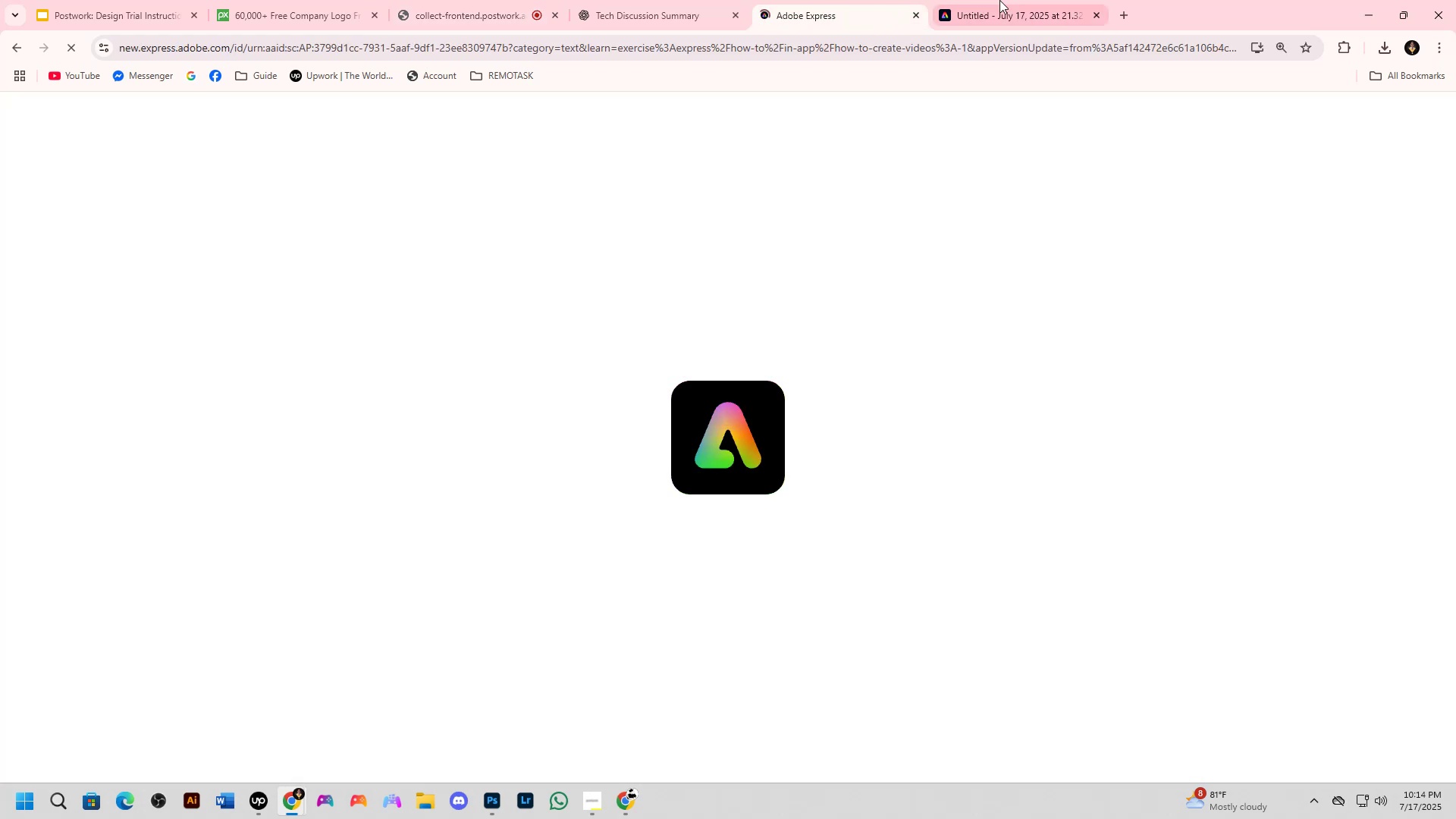 
left_click([682, 0])
 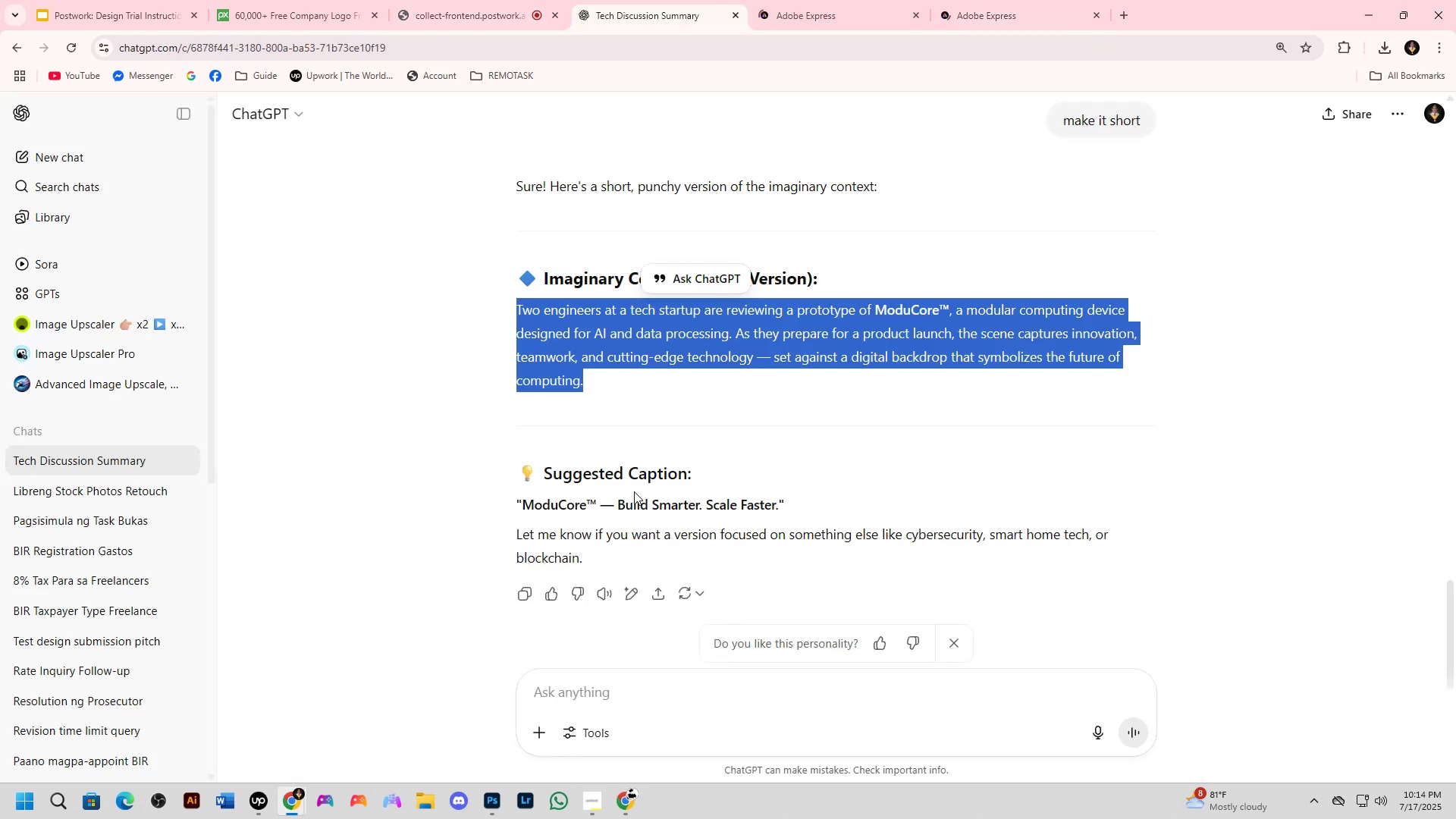 
left_click([563, 693])
 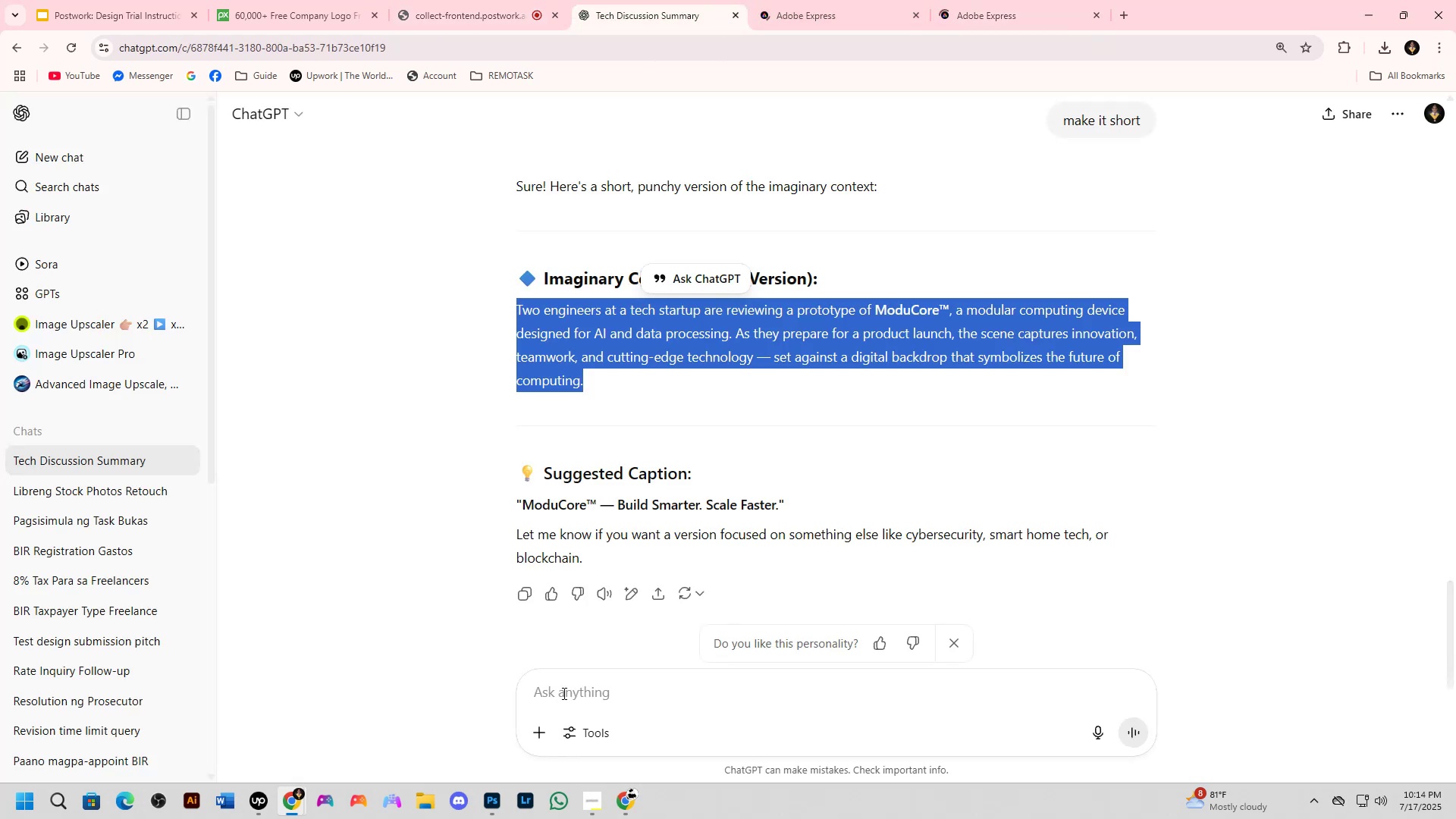 
key(Alt+AltLeft)
 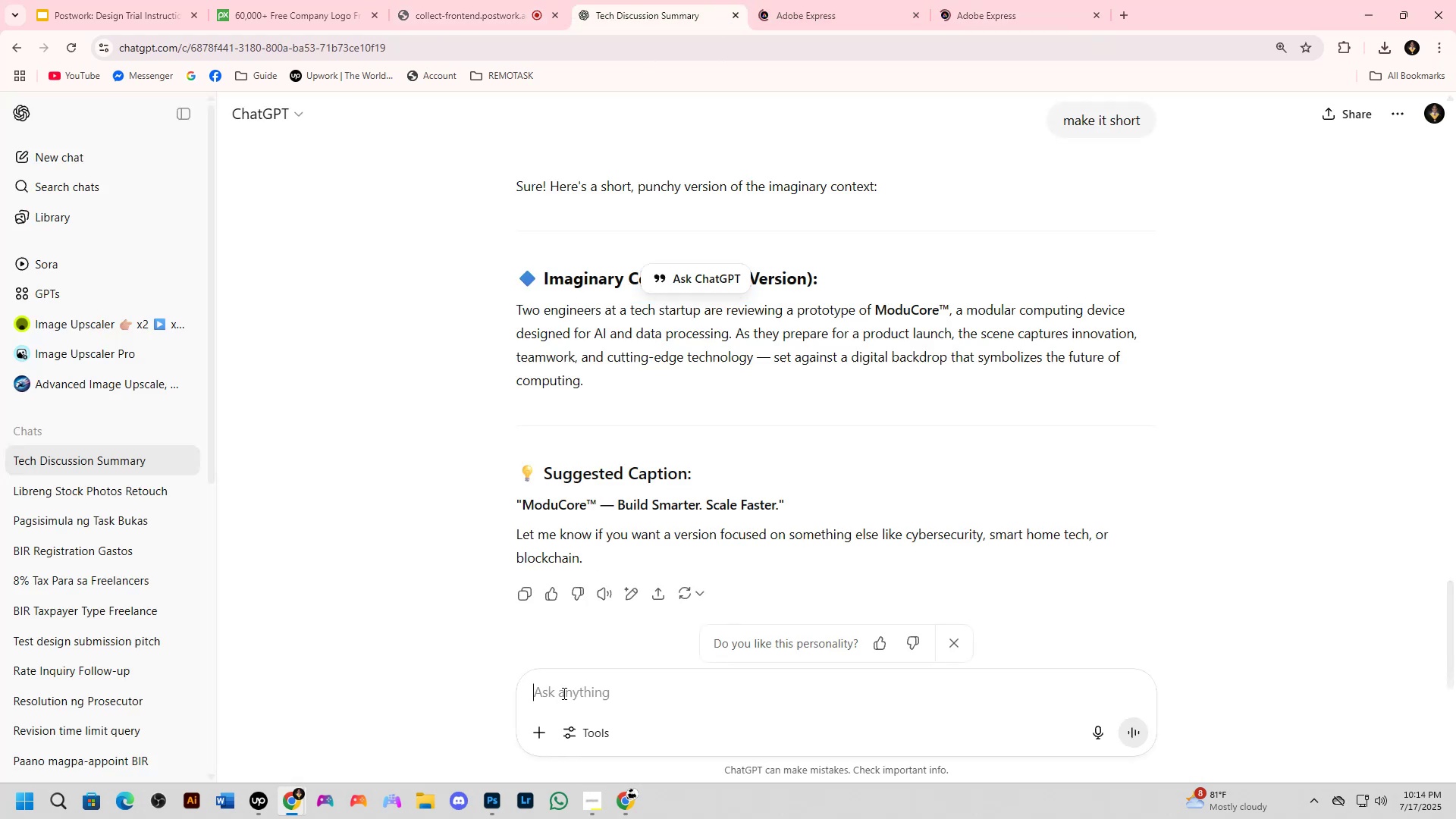 
key(Alt+Tab)
 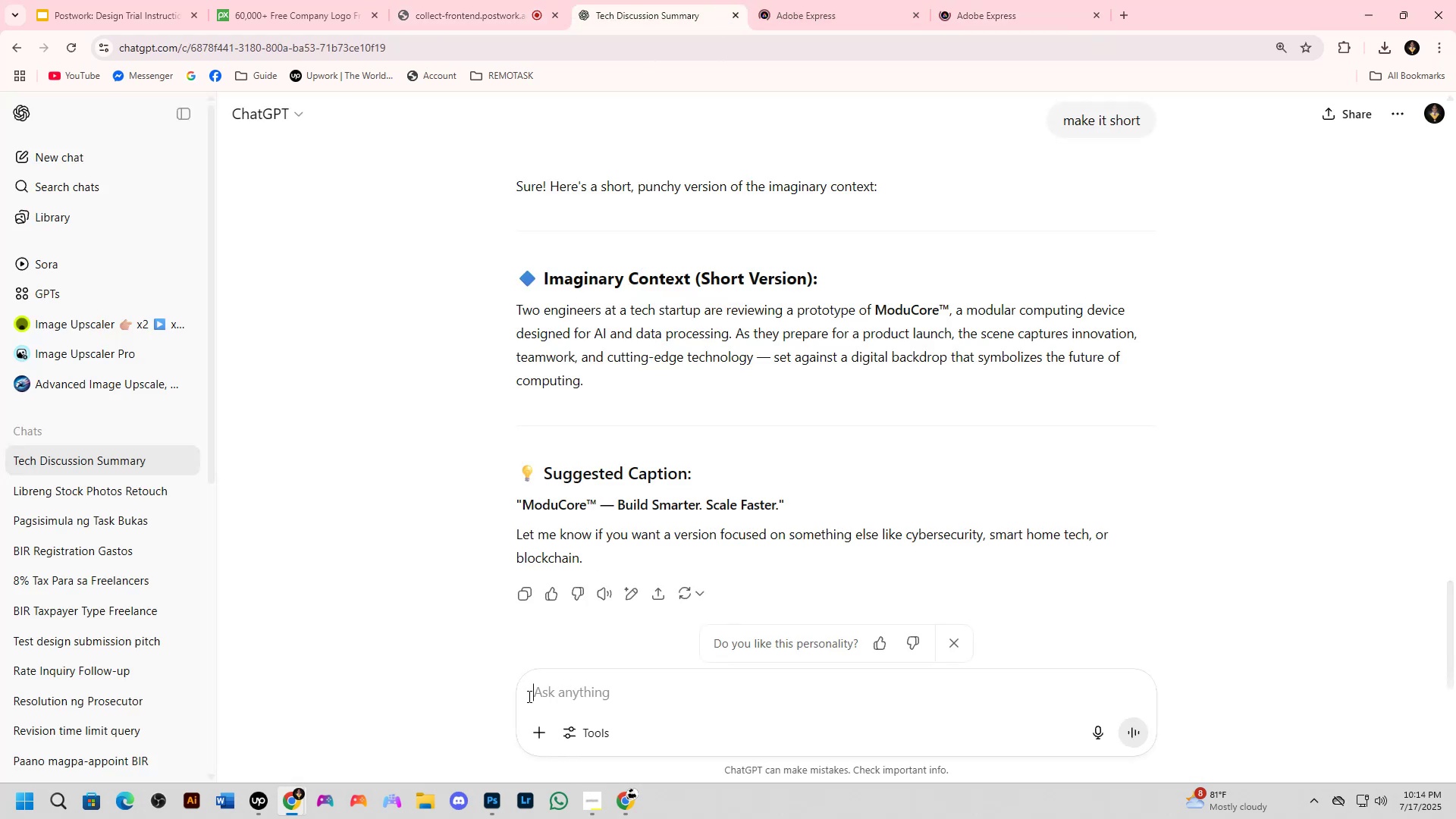 
key(Alt+AltLeft)
 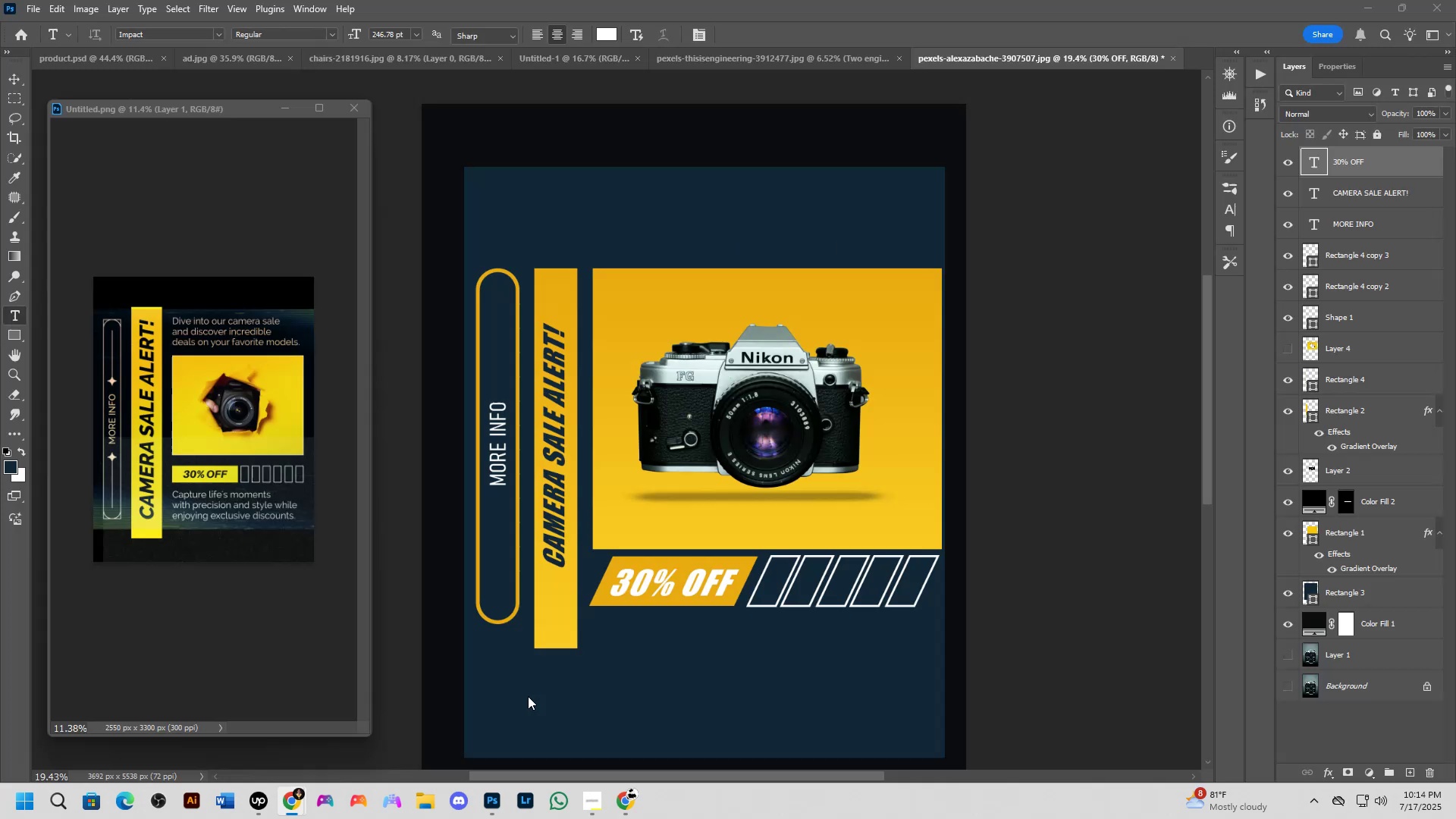 
key(Tab)
type(GIBE)
key(Backspace)
key(Backspace)
type(VE)
key(Backspace)
key(Backspace)
key(Backspace)
key(Backspace)
type(i will create camera ads )
key(Backspace)
type(, give some words to put in my layout)
 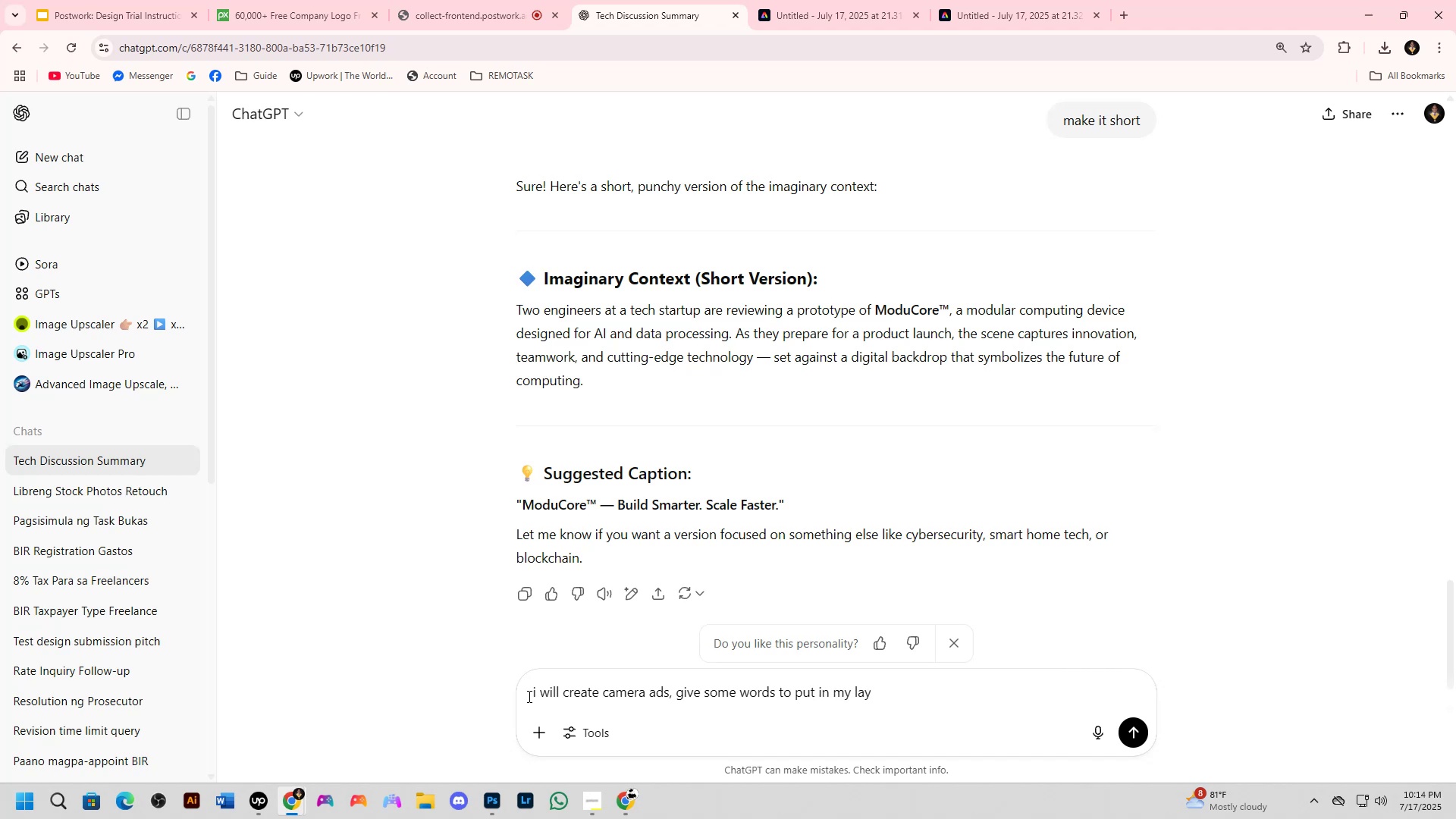 
key(Enter)
 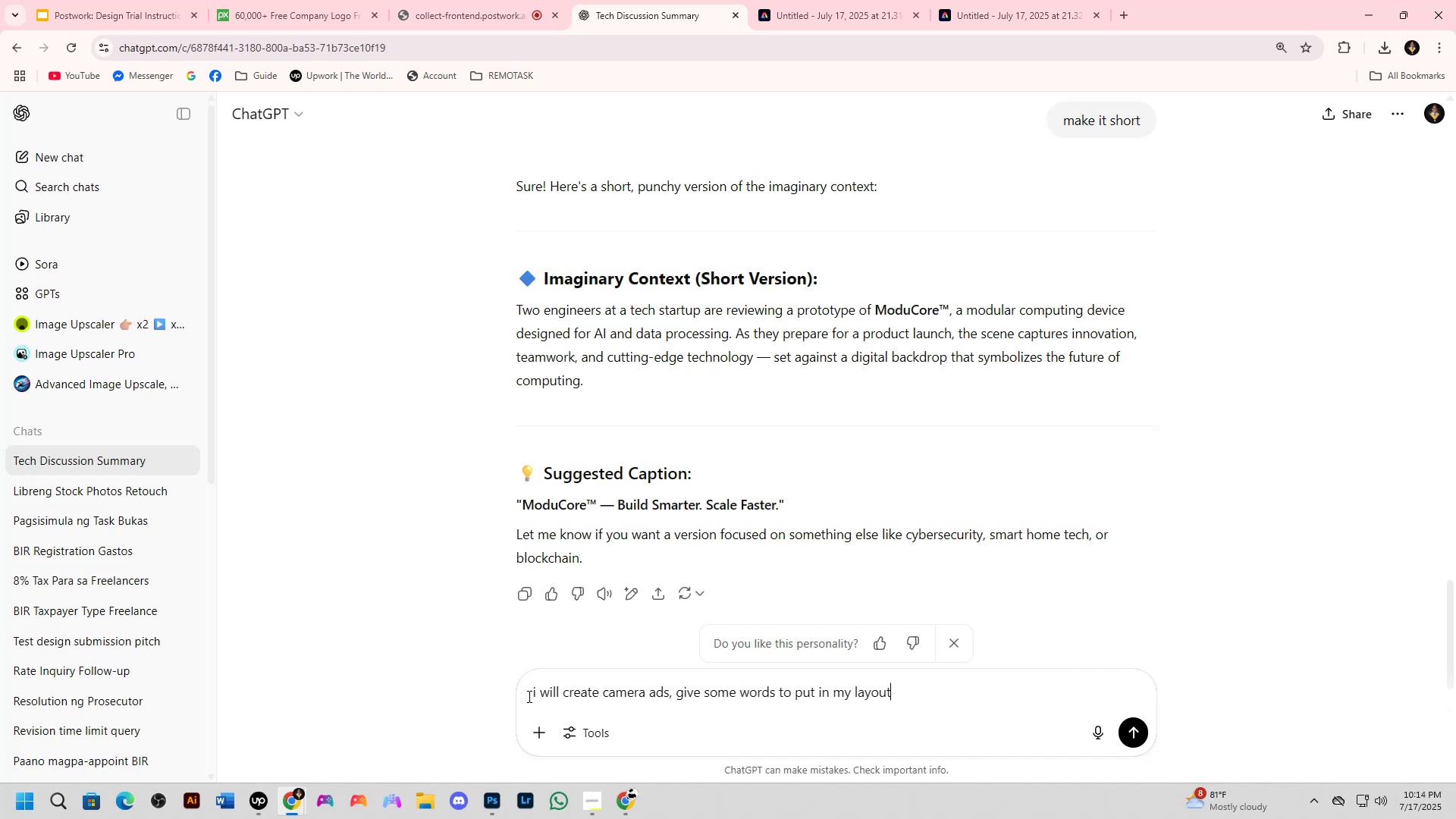 
key(Alt+AltLeft)
 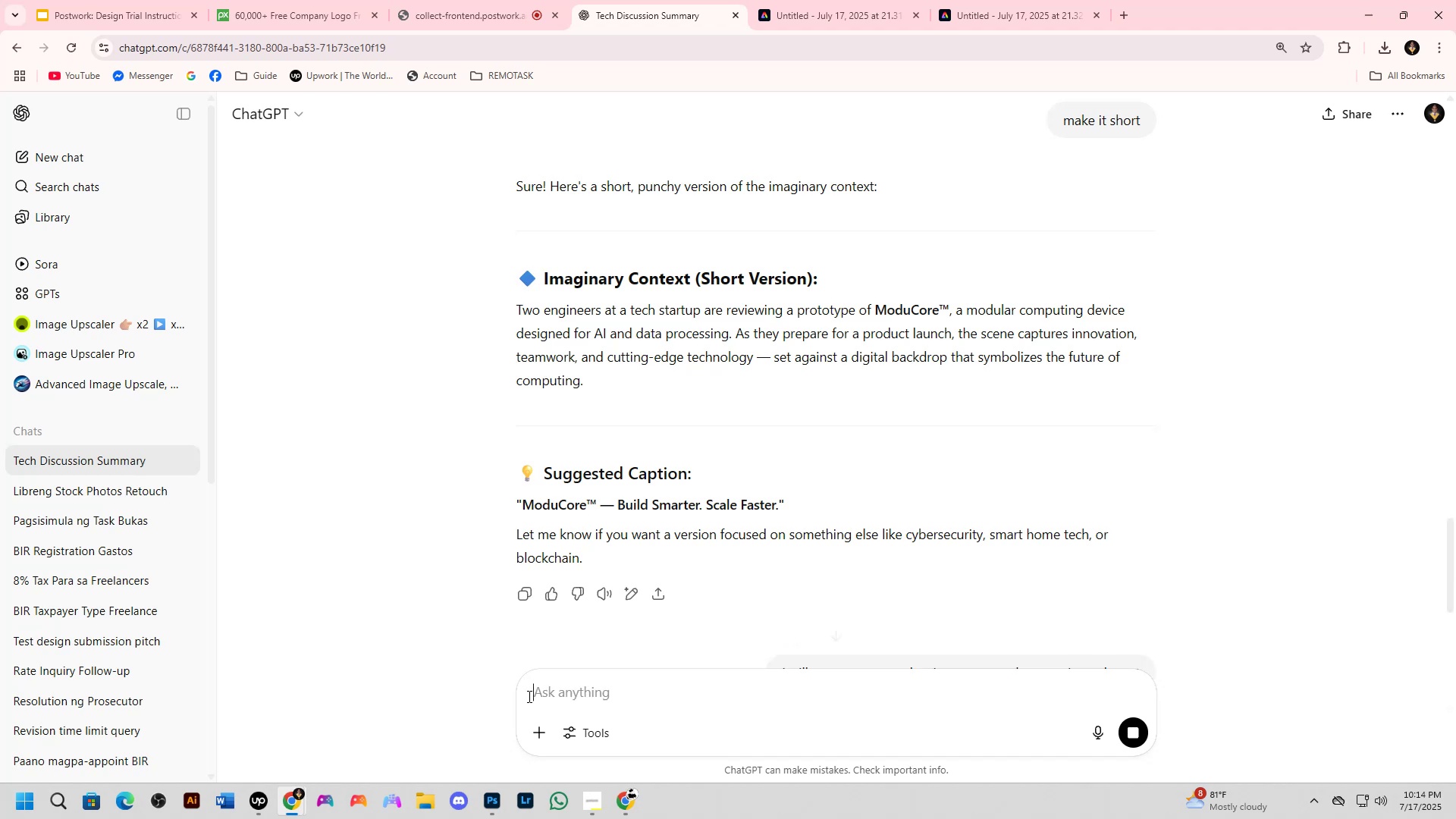 
key(Alt+Tab)
 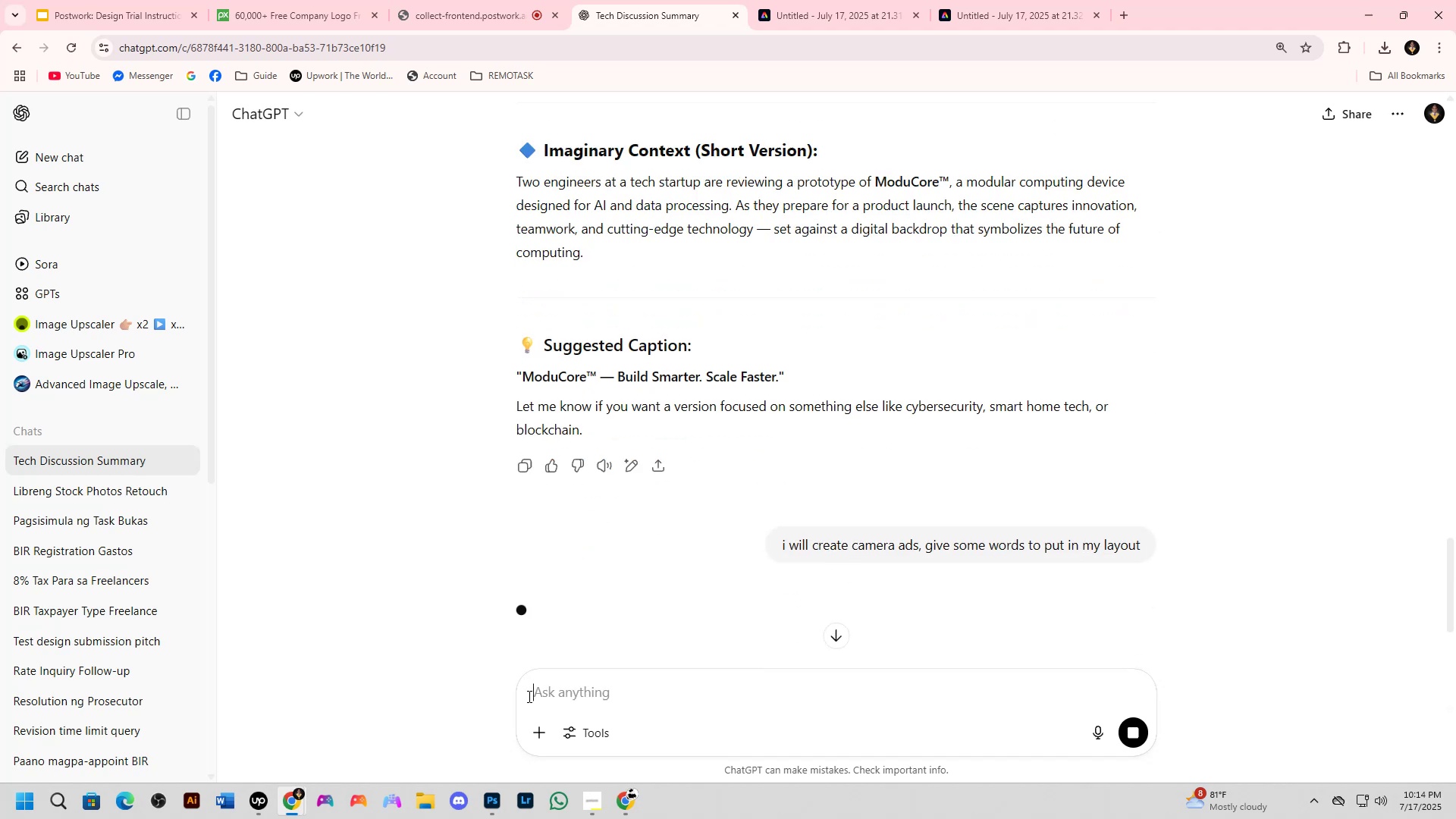 
key(Alt+AltLeft)
 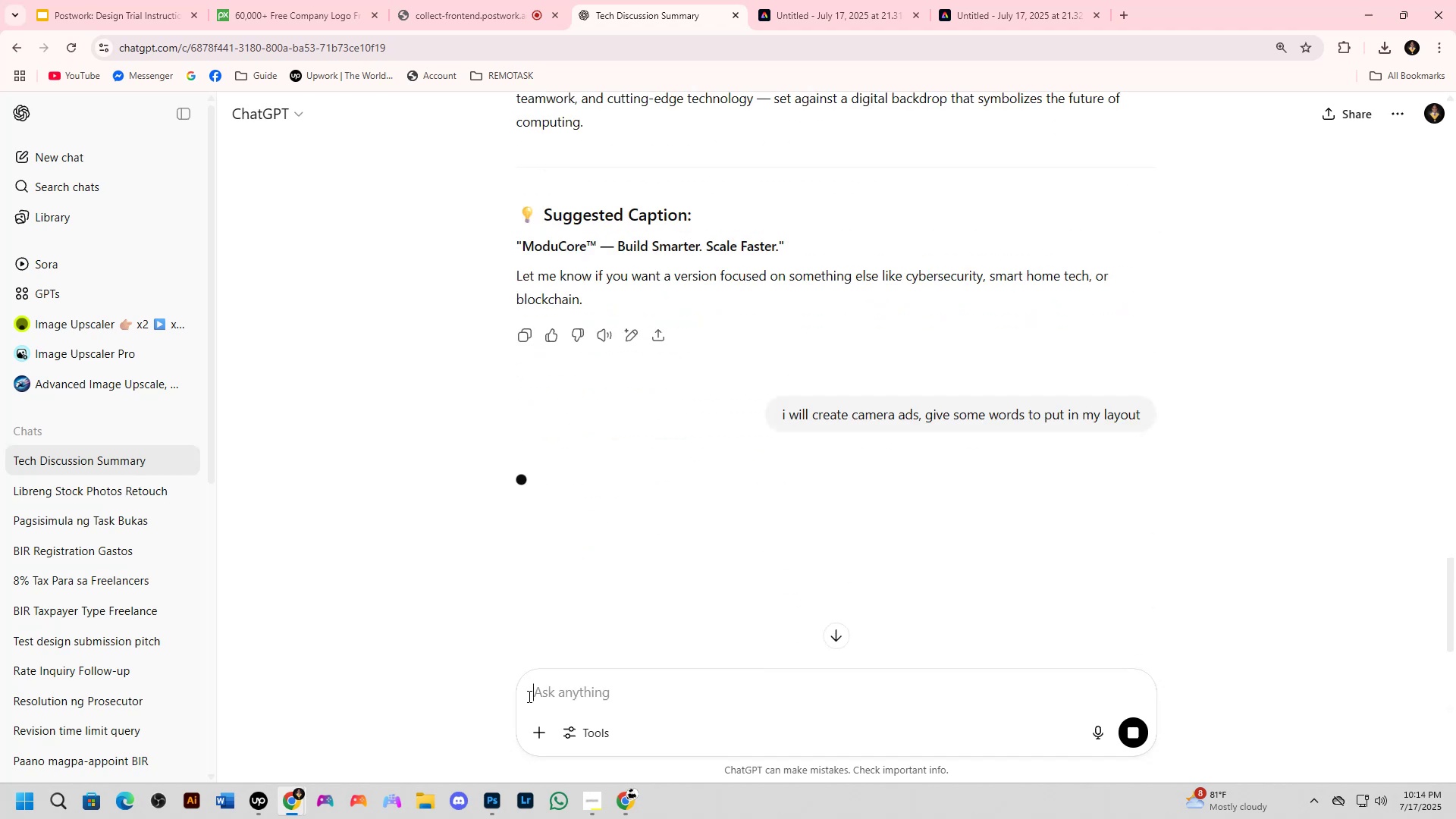 
key(Alt+Tab)
 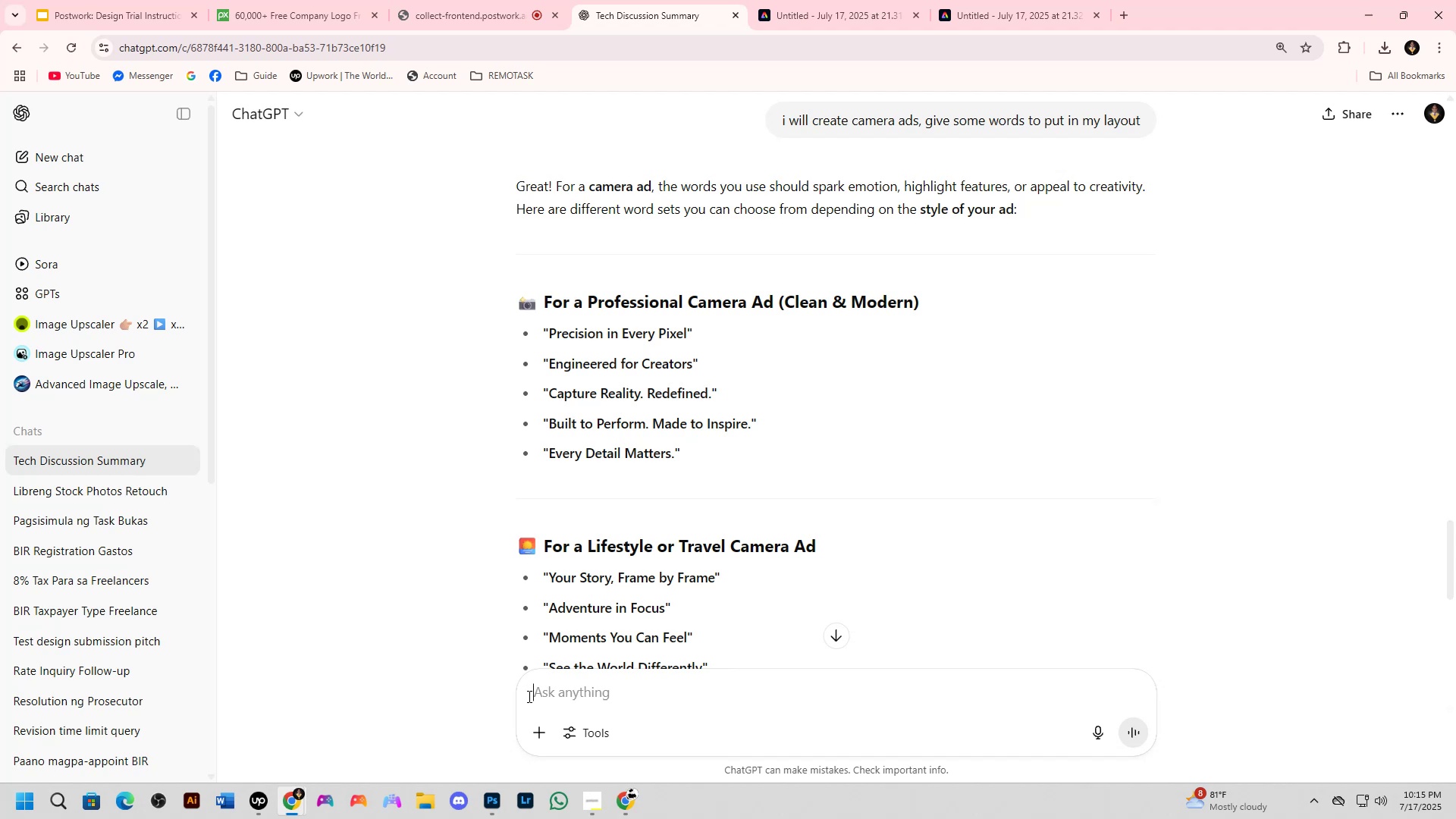 
wait(43.43)
 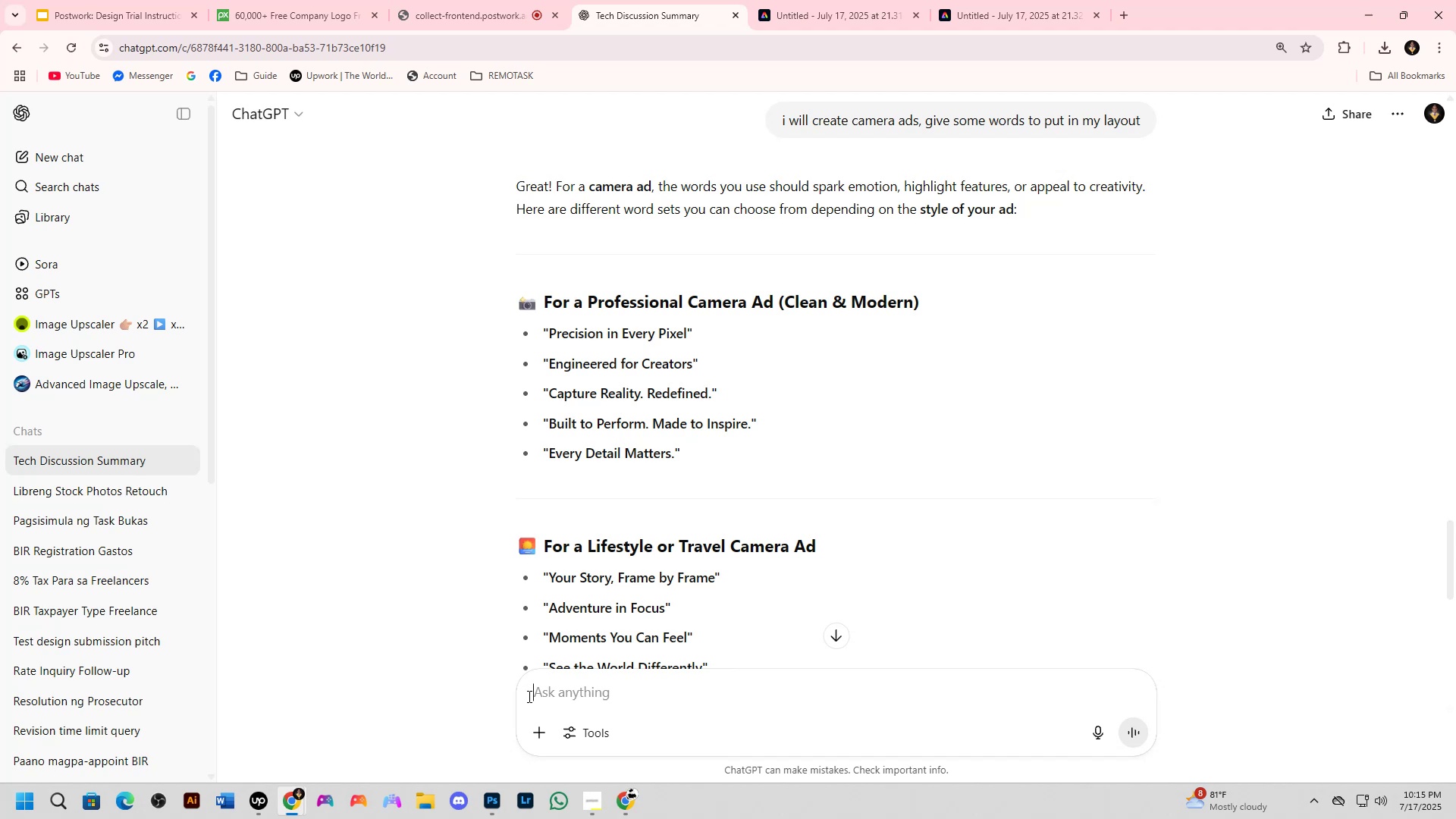 
scroll: coordinate [739, 527], scroll_direction: down, amount: 3.0
 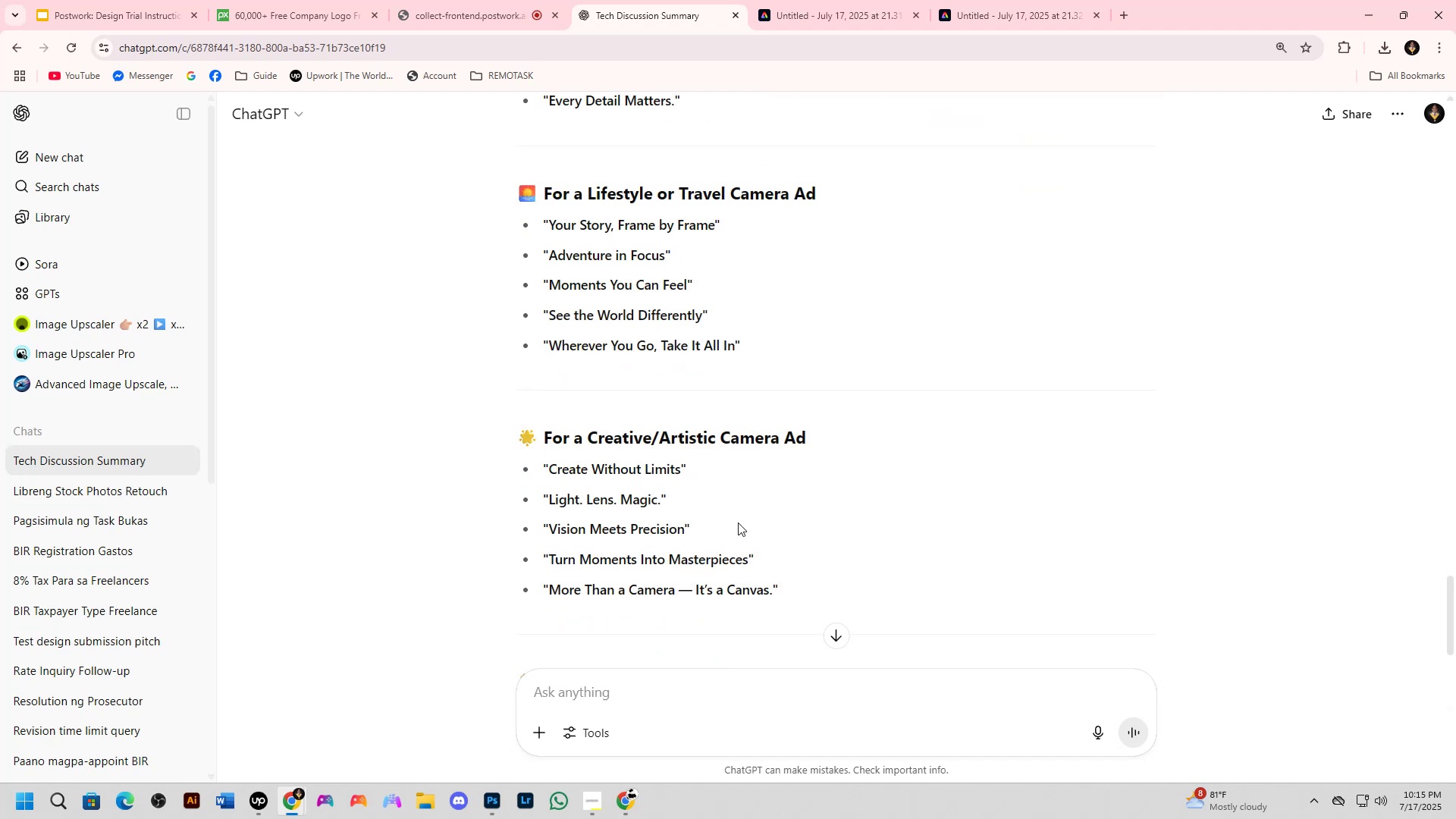 
key(Alt+AltLeft)
 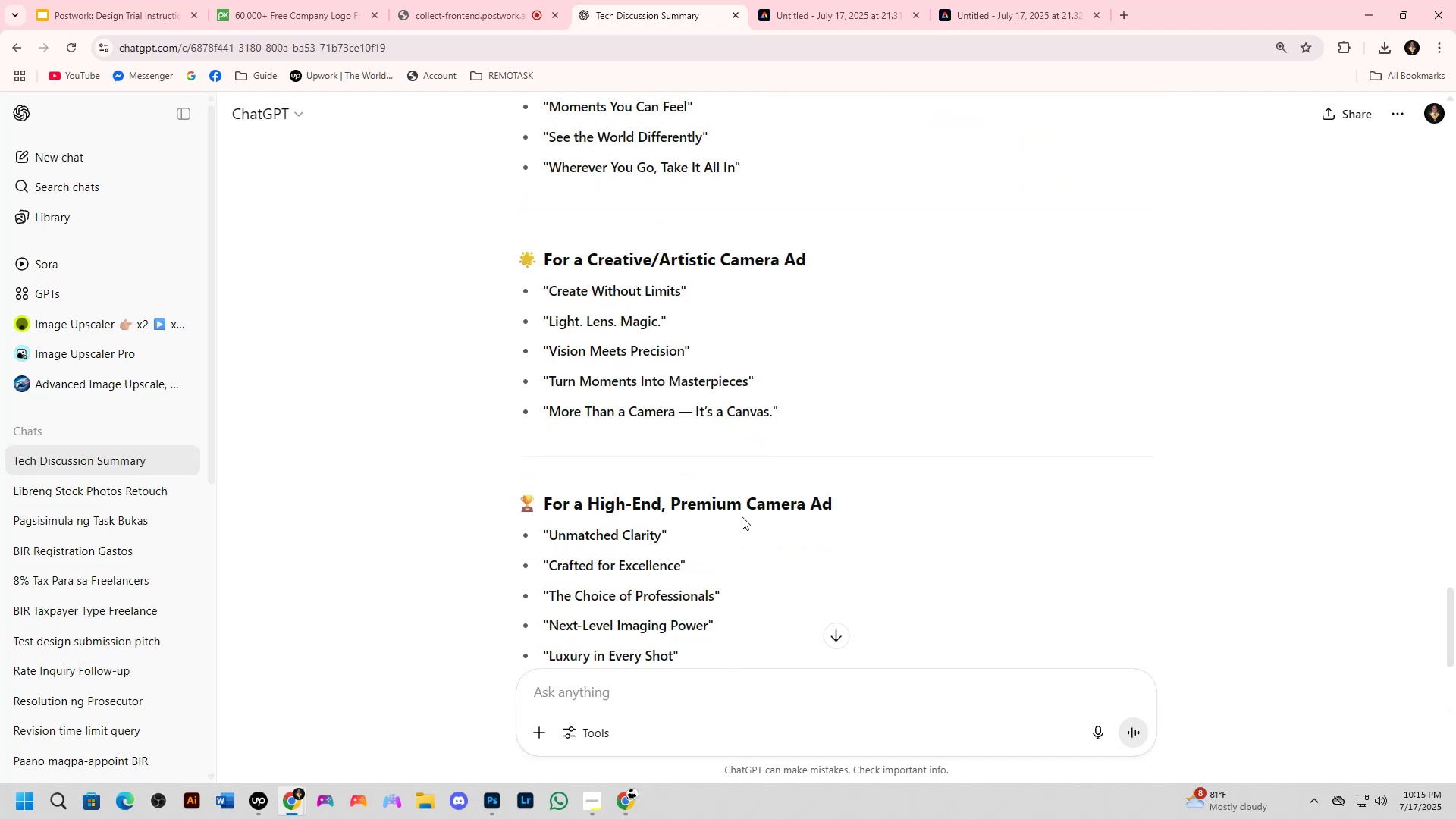 
key(Alt+Tab)
 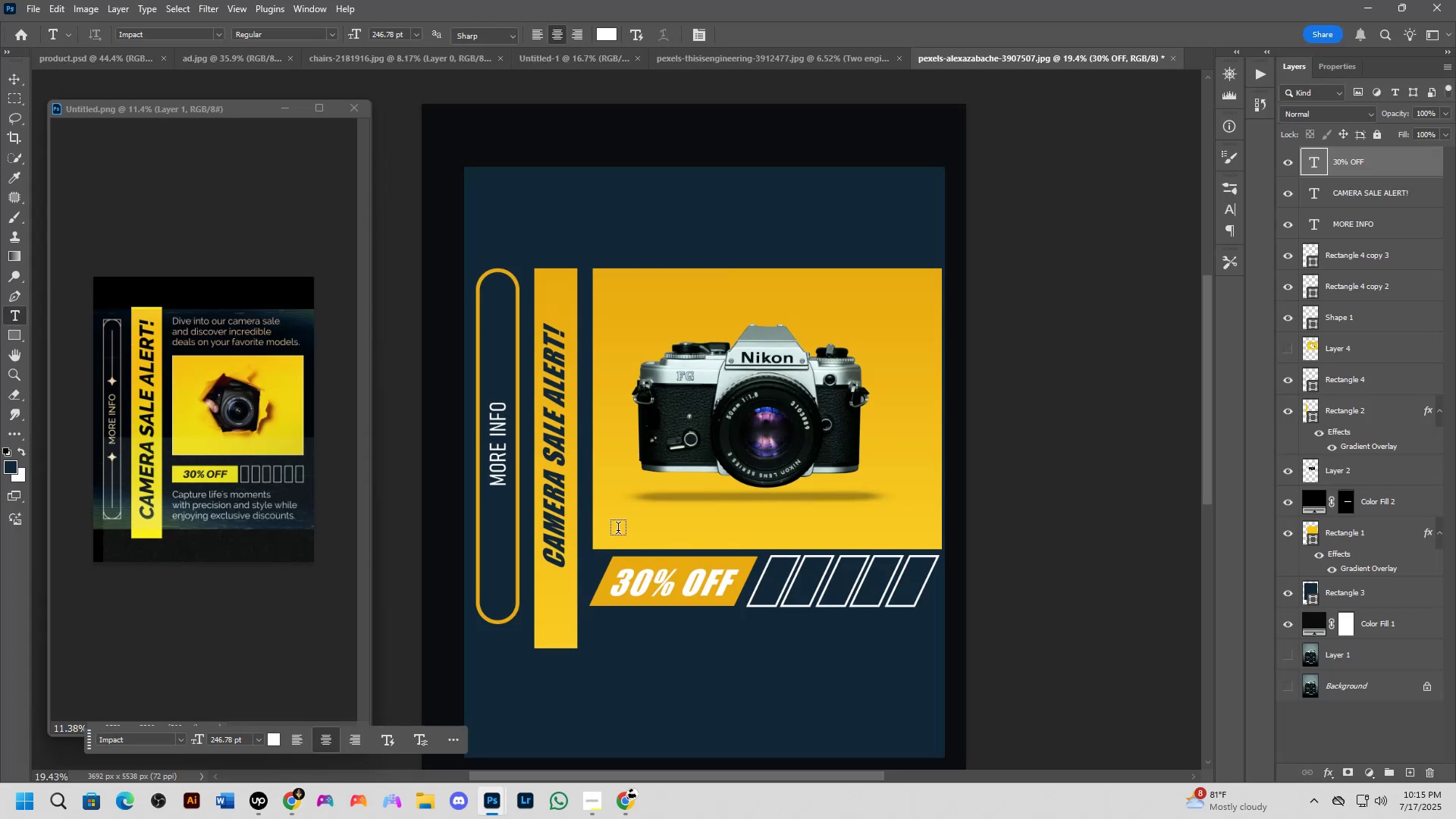 
key(Alt+AltLeft)
 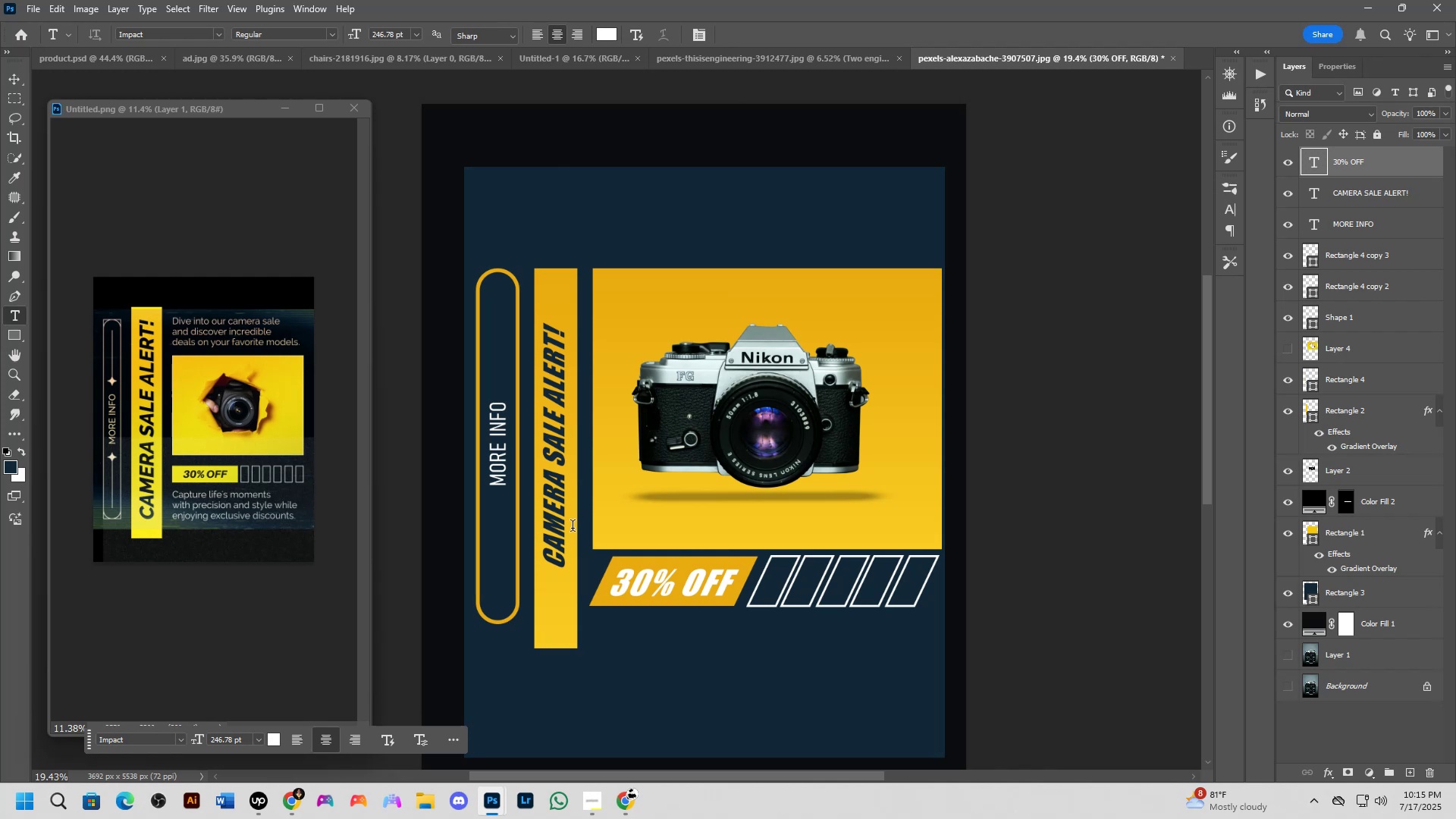 
key(Tab)
type(short came)
key(Backspace)
key(Backspace)
key(Backspace)
key(Backspace)
type(quoted)
key(Backspace)
type(s)
 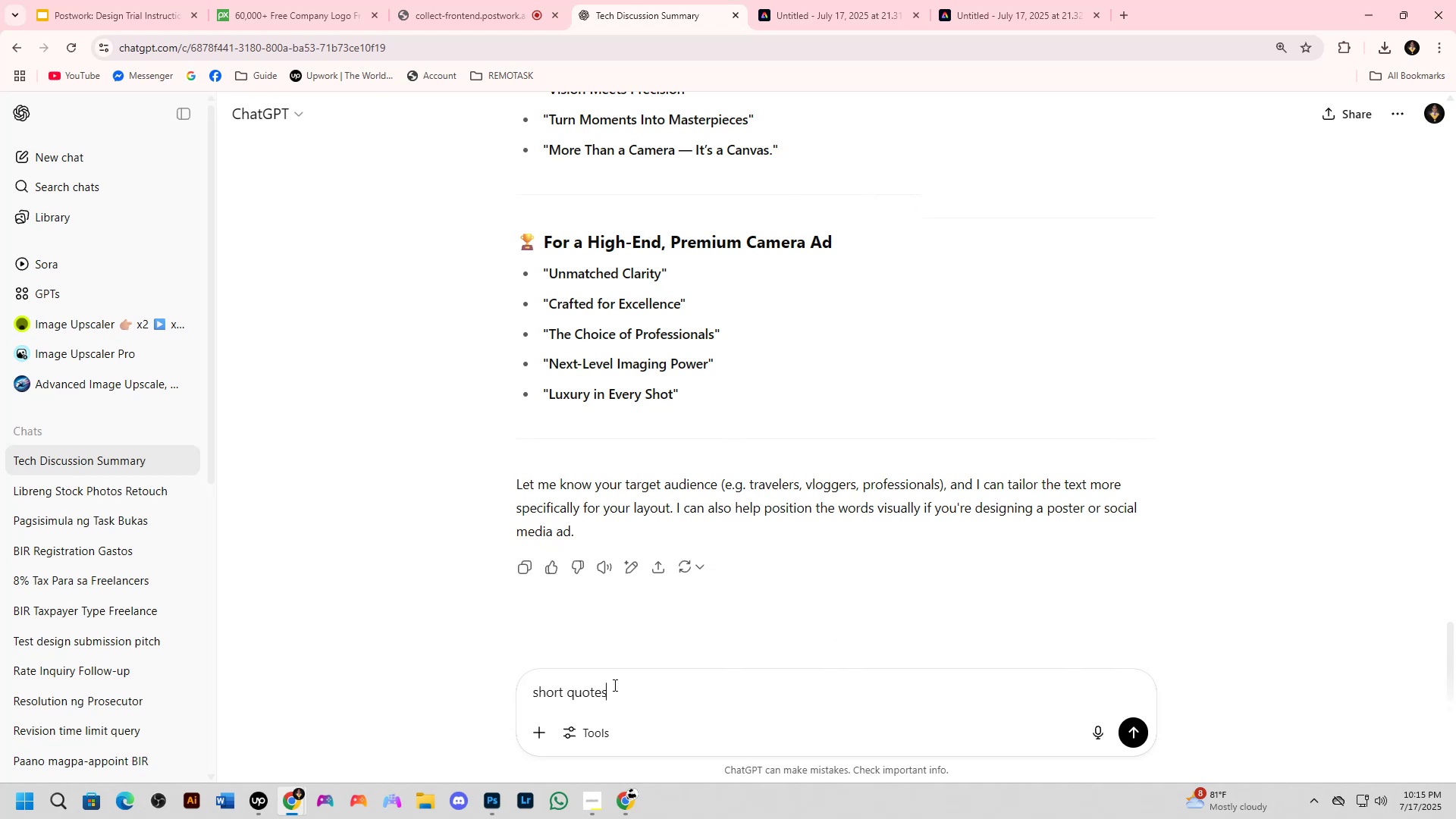 
scroll: coordinate [647, 582], scroll_direction: down, amount: 6.0
 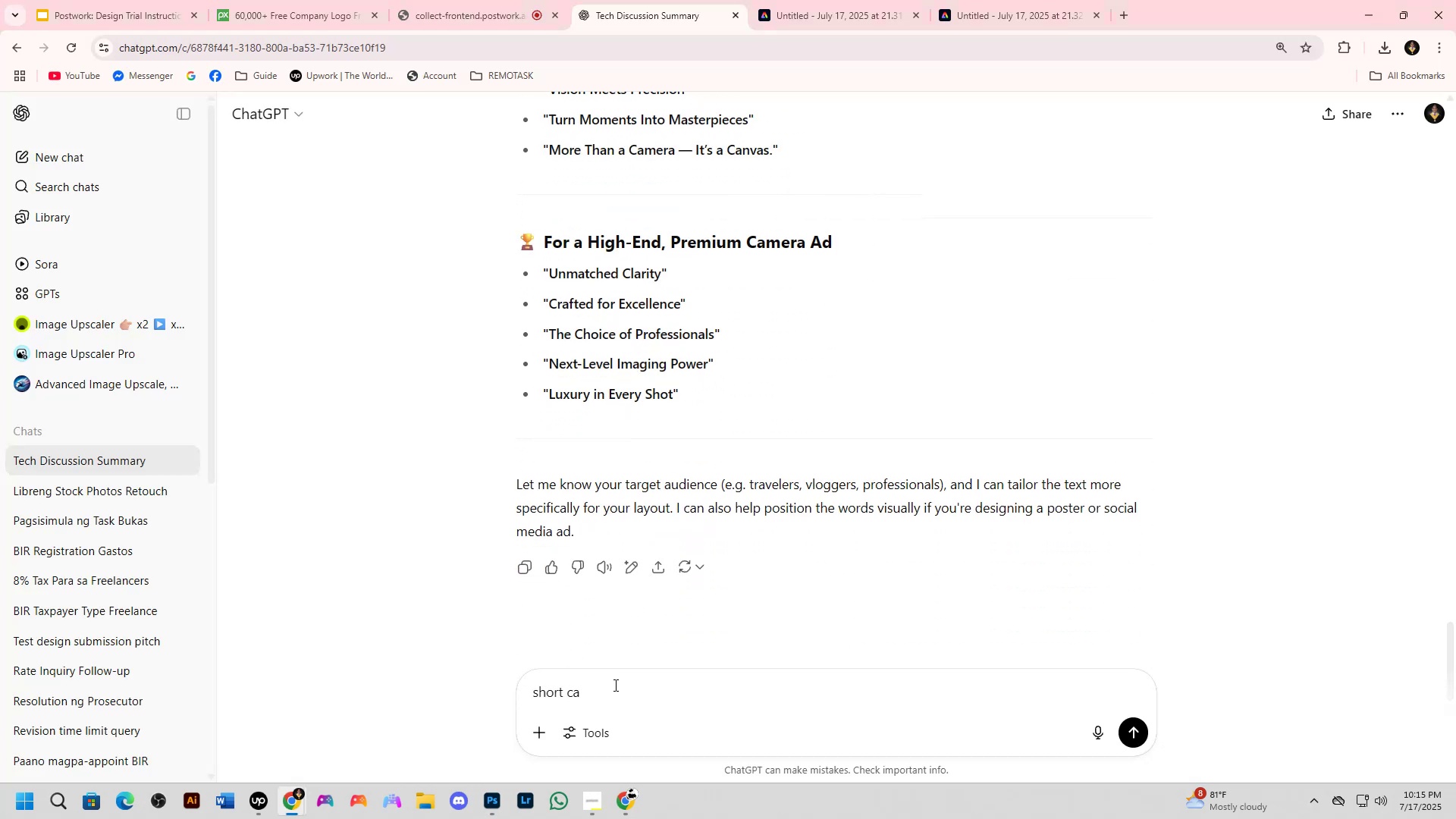 
key(Enter)
 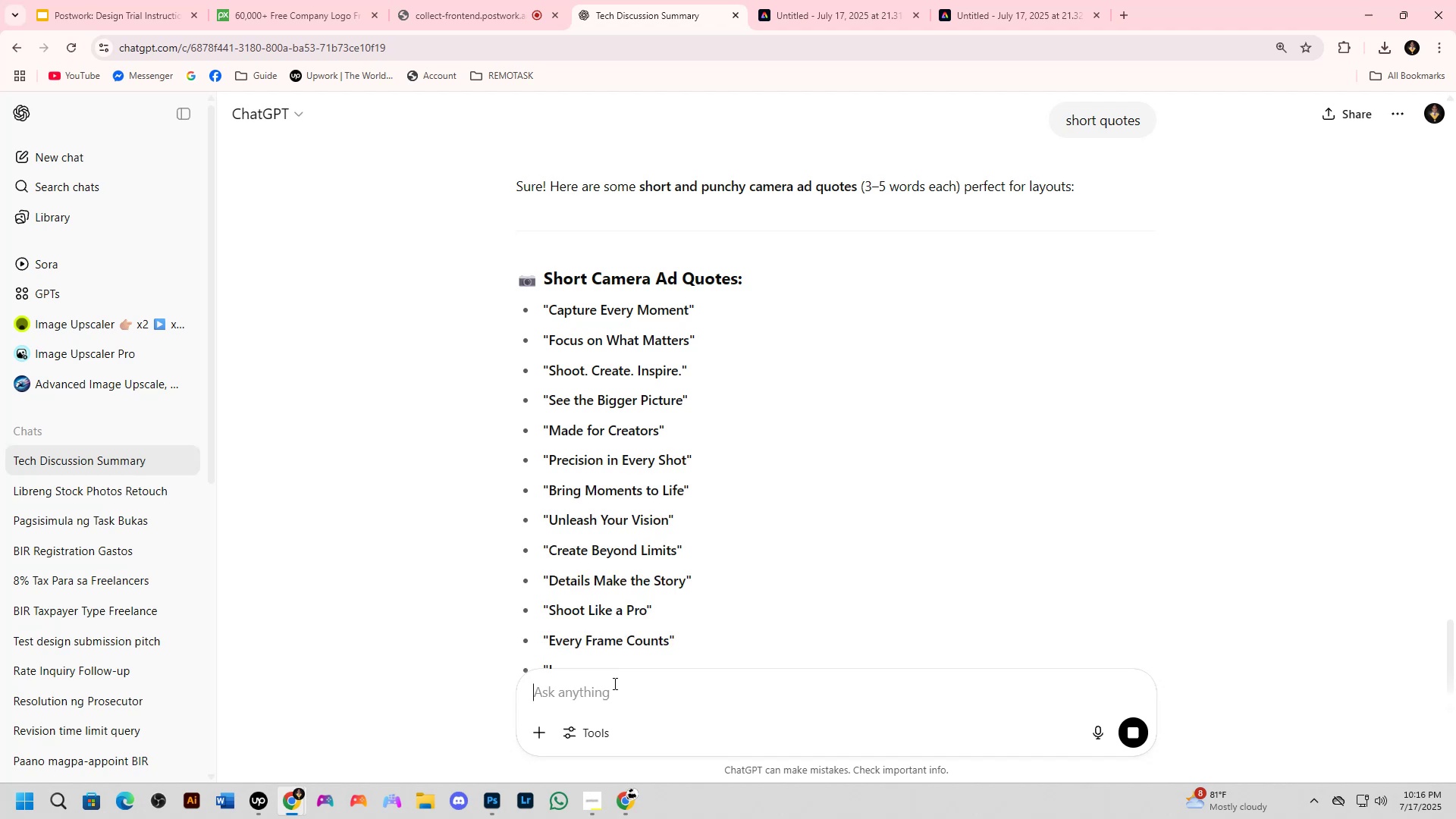 
wait(14.34)
 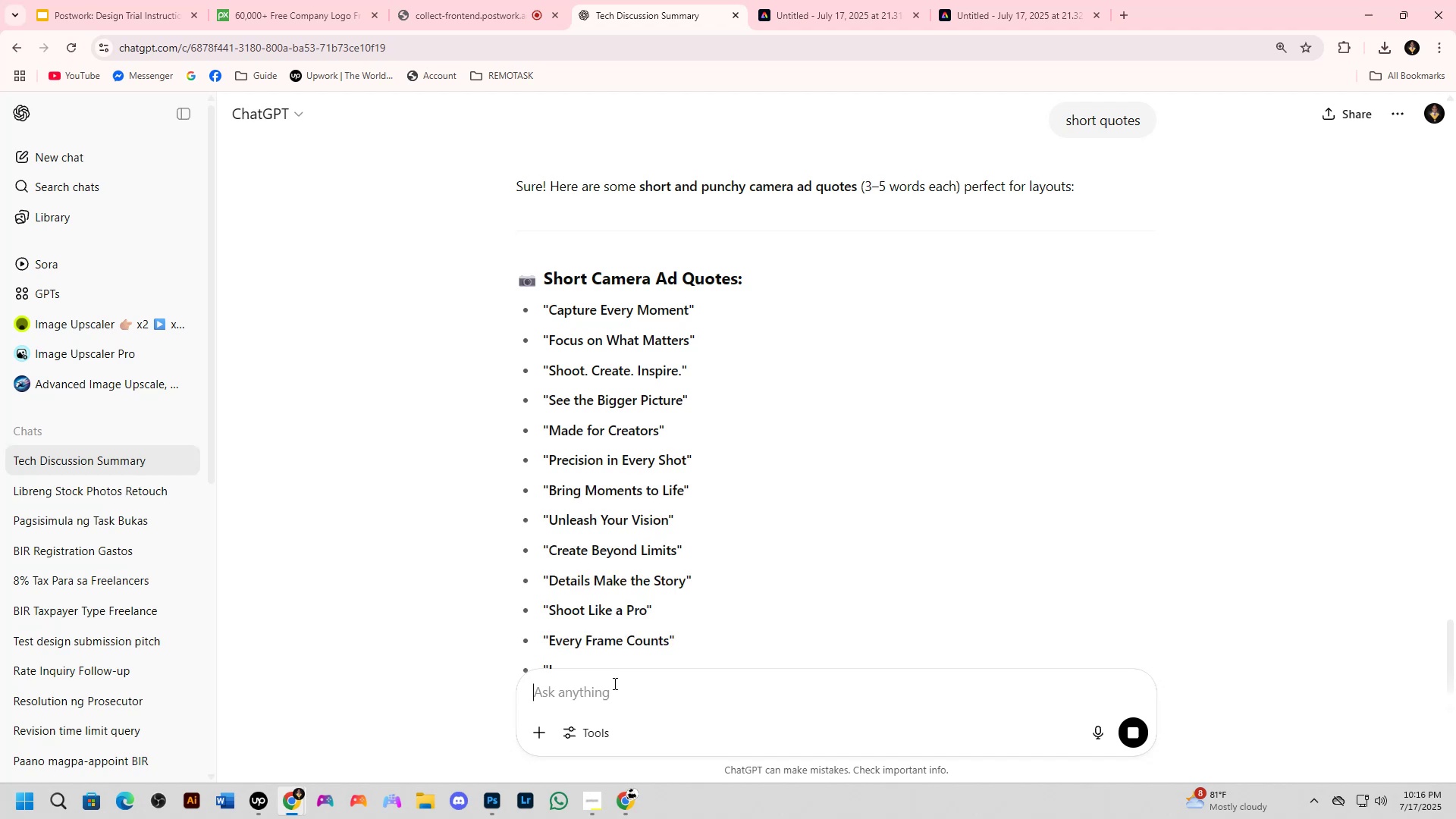 
scroll: coordinate [570, 117], scroll_direction: down, amount: 12.0
 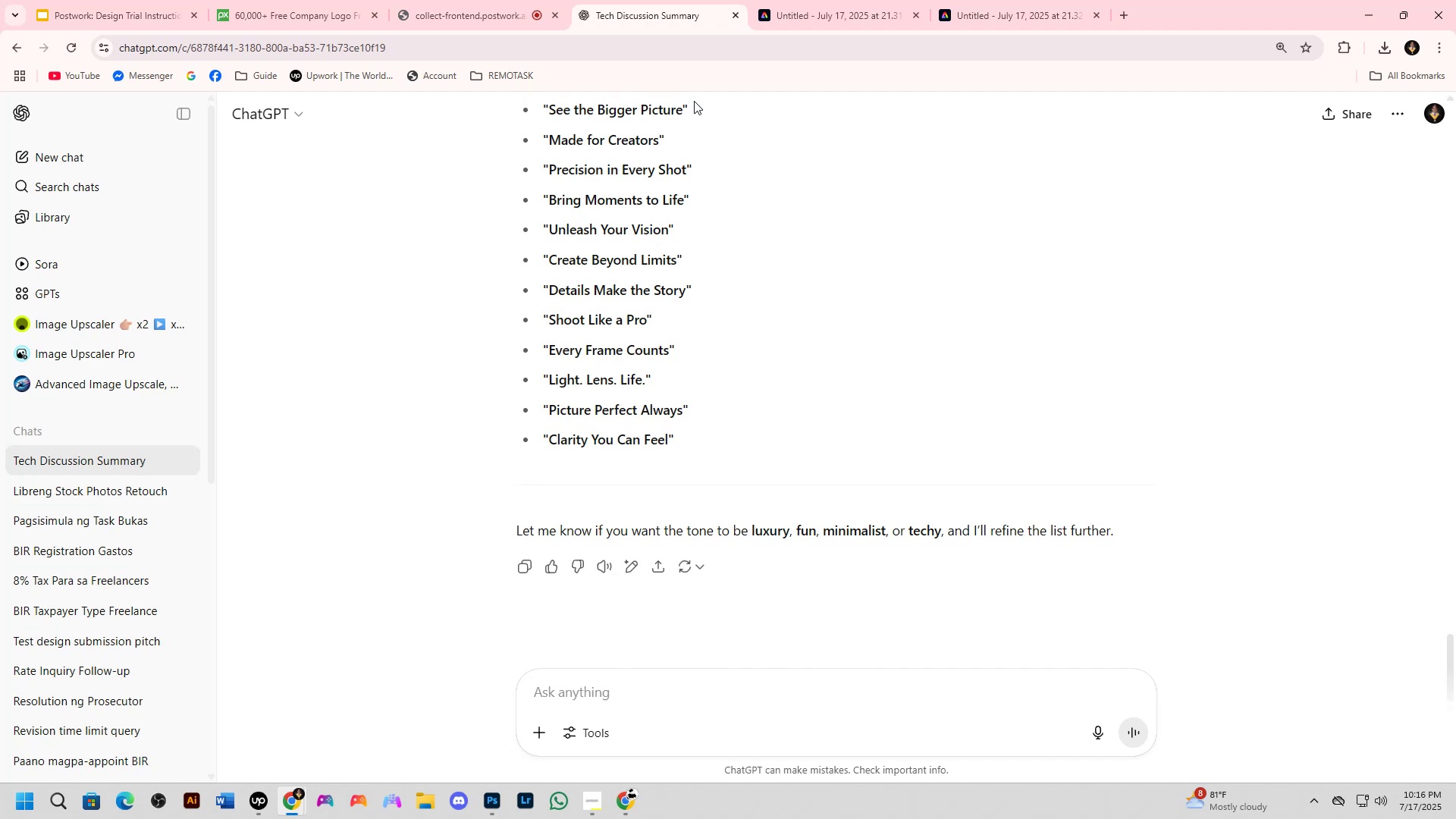 
left_click([556, 697])
 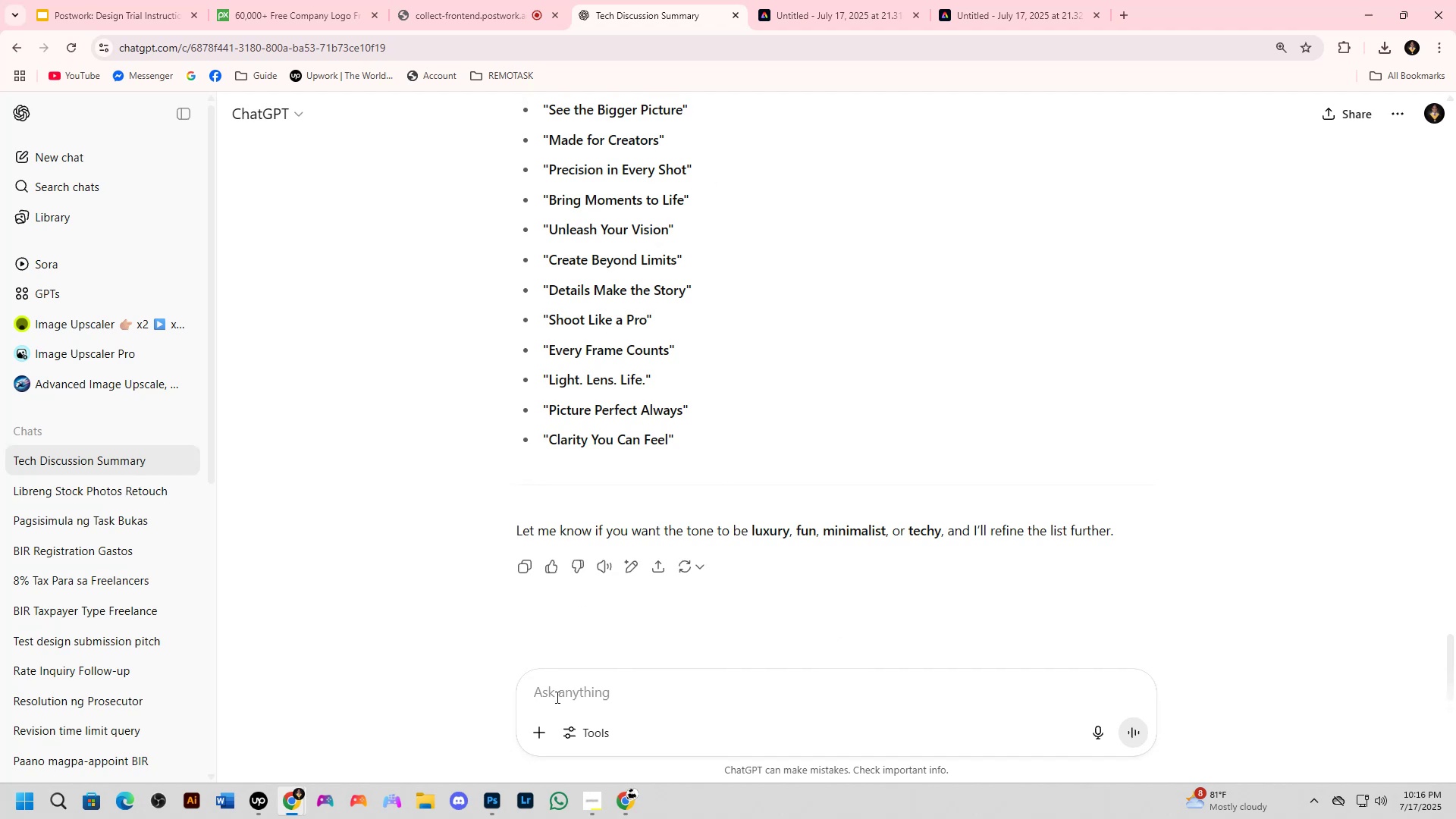 
type(make it )
key(Backspace)
key(Backspace)
key(Backspace)
type(me aquotes)
 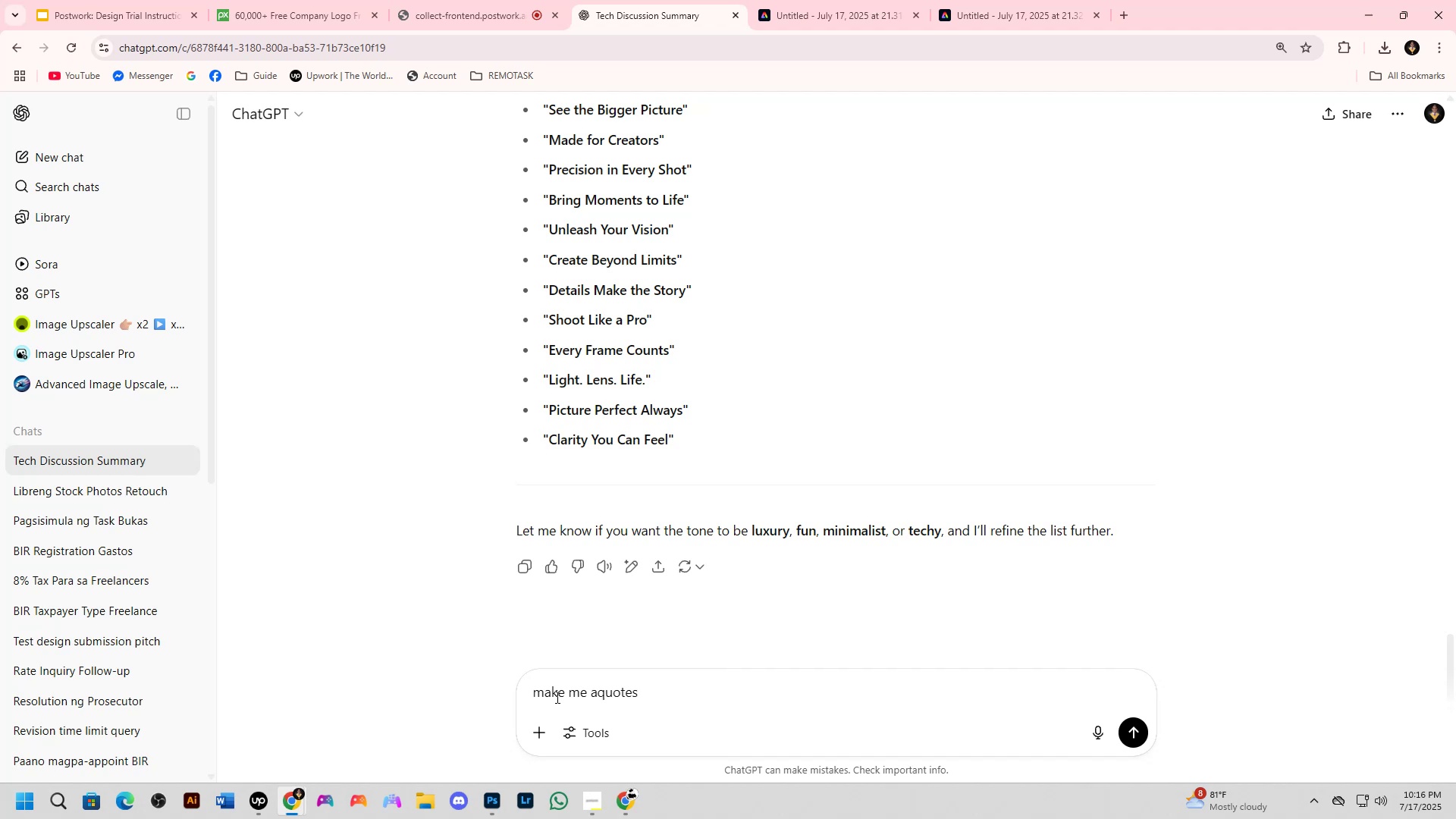 
key(ArrowLeft)
 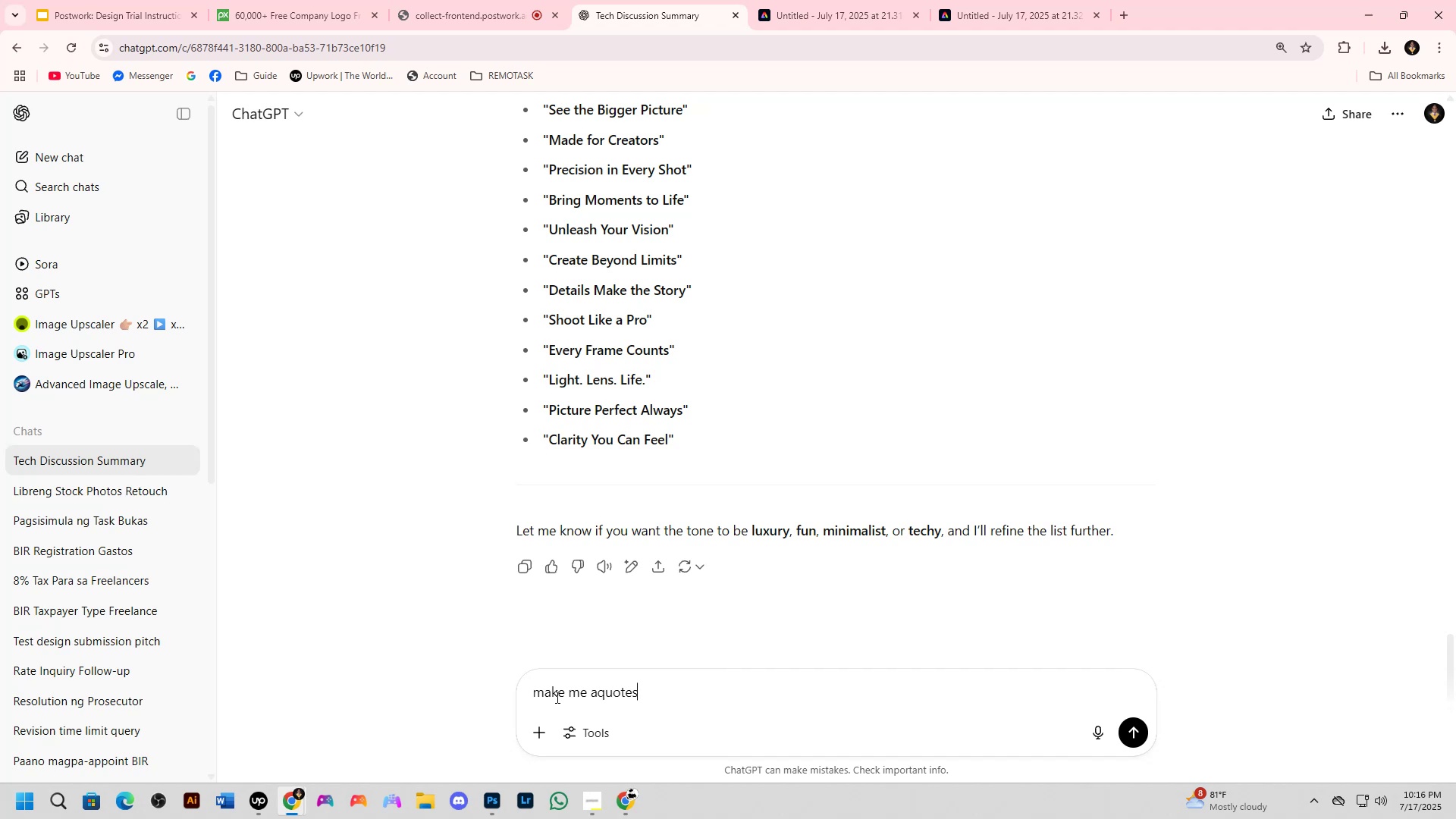 
key(ArrowLeft)
 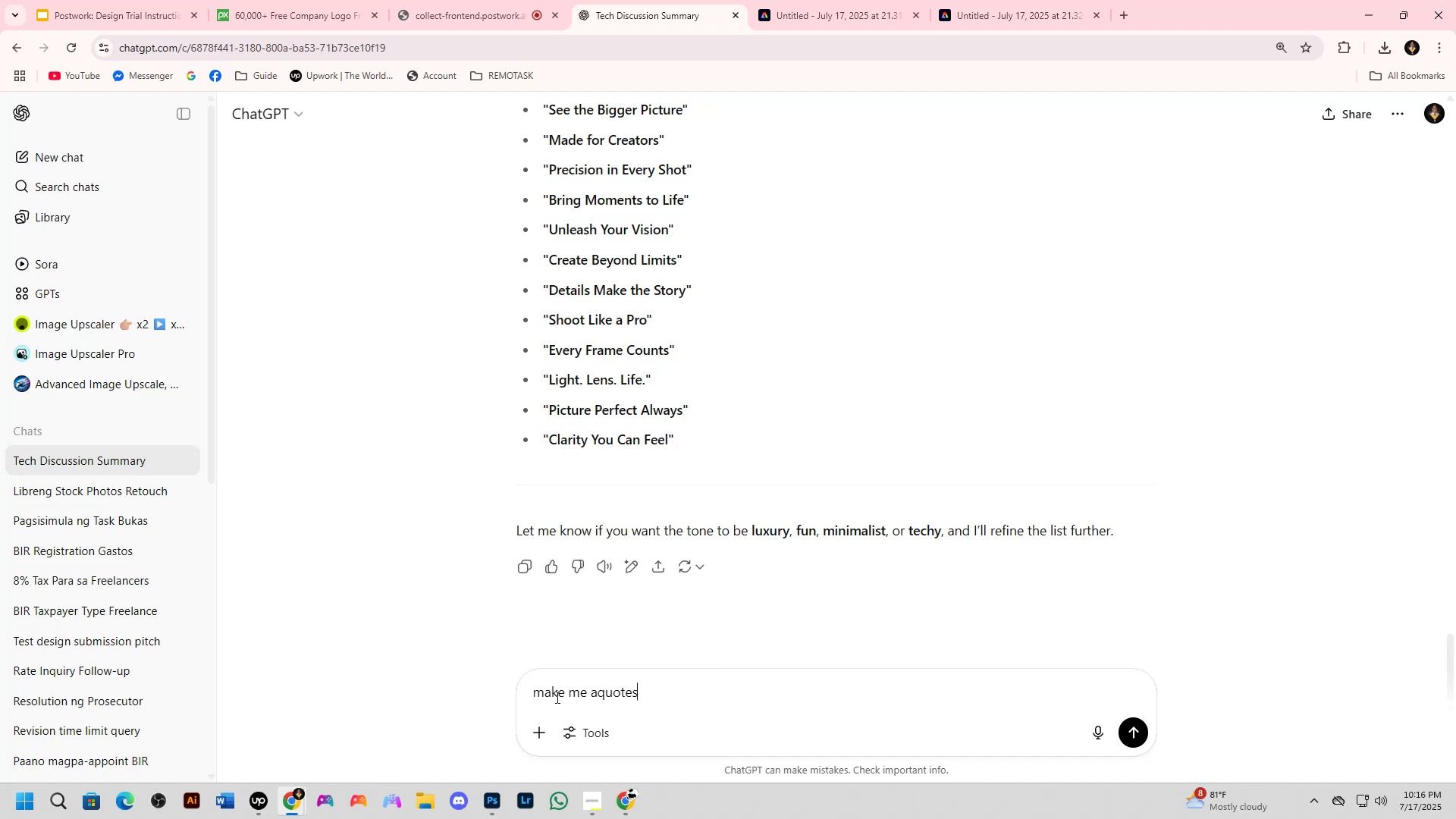 
key(ArrowLeft)
 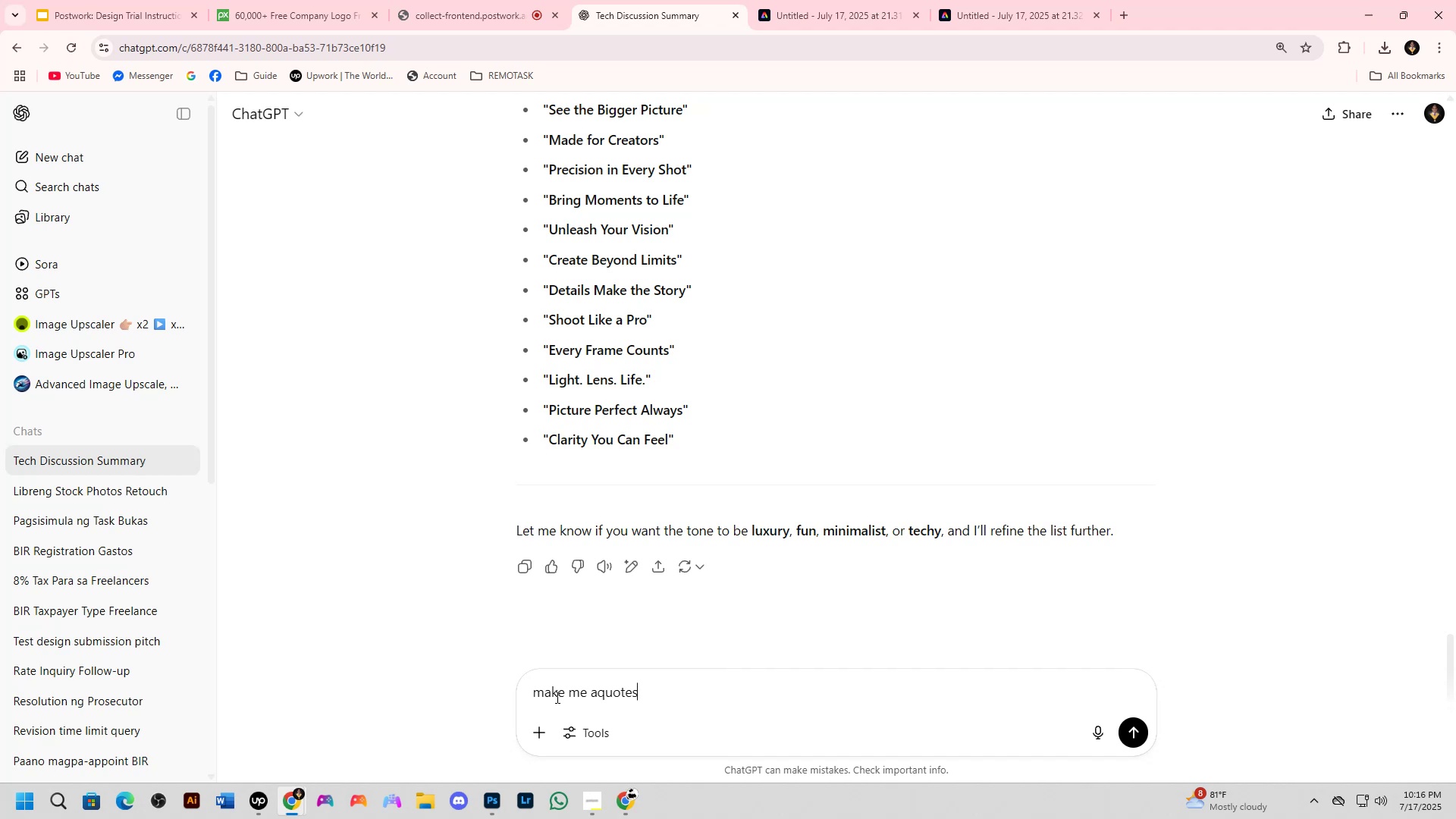 
key(ArrowLeft)
 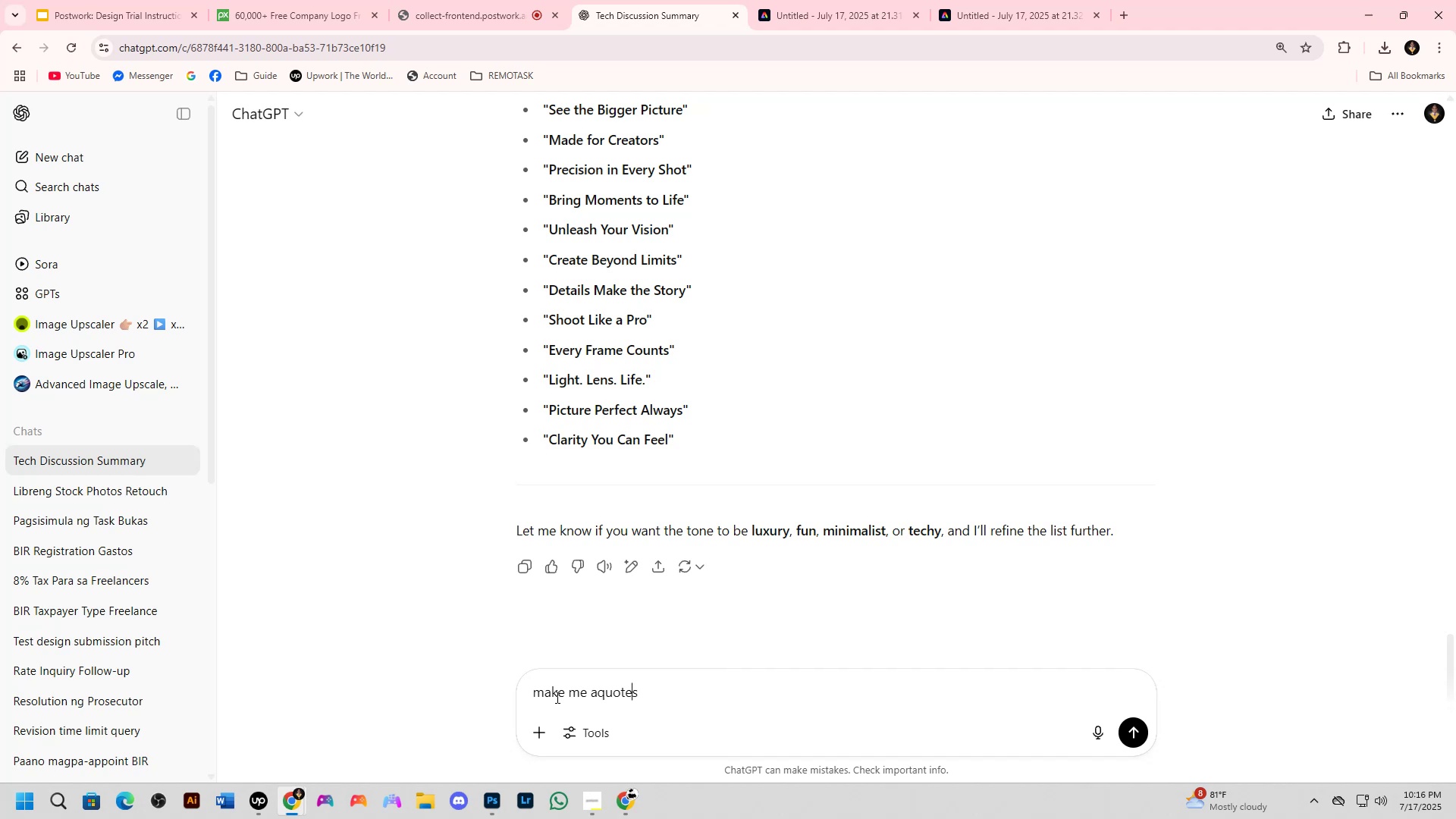 
key(ArrowLeft)
 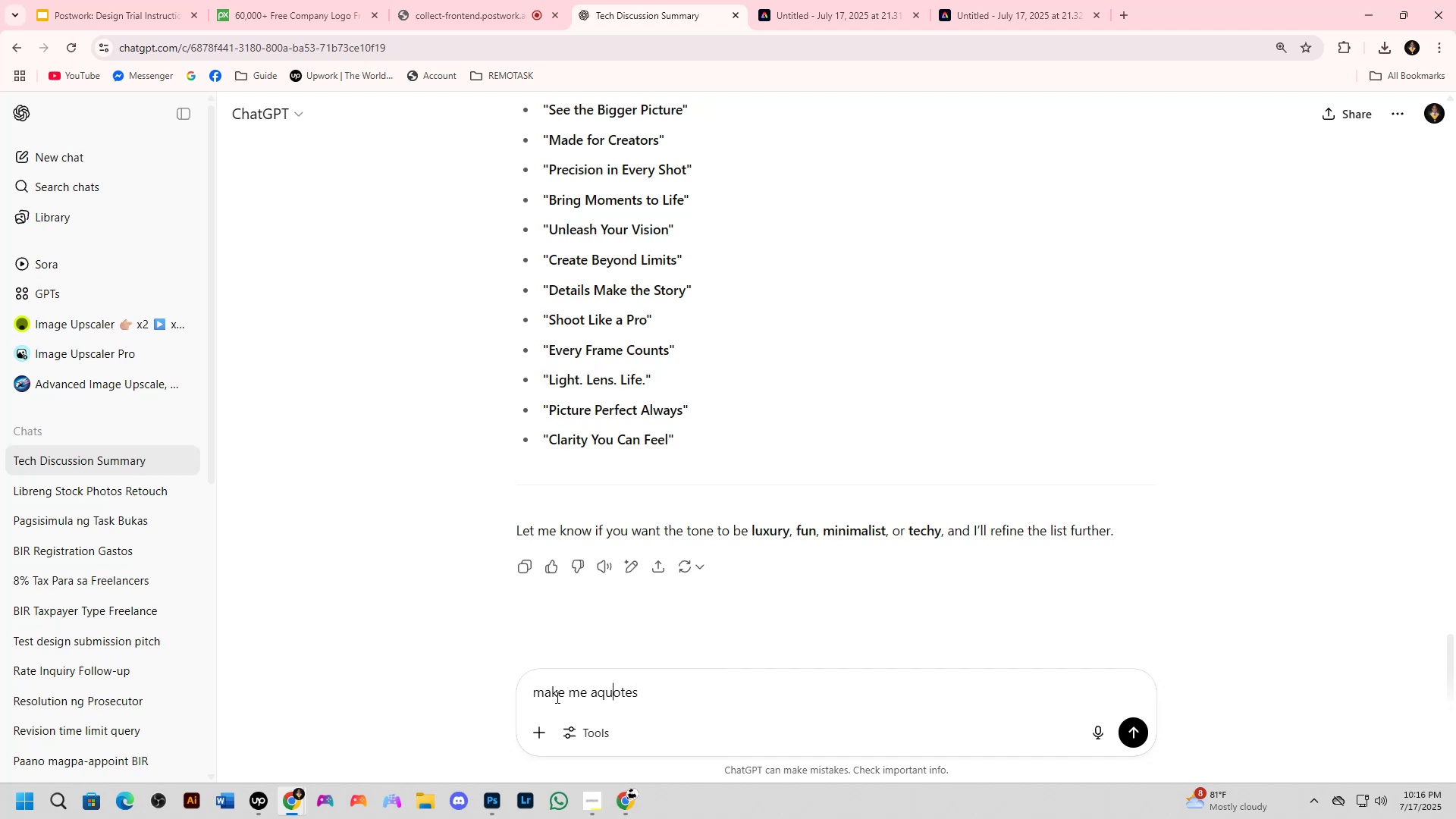 
key(ArrowLeft)
 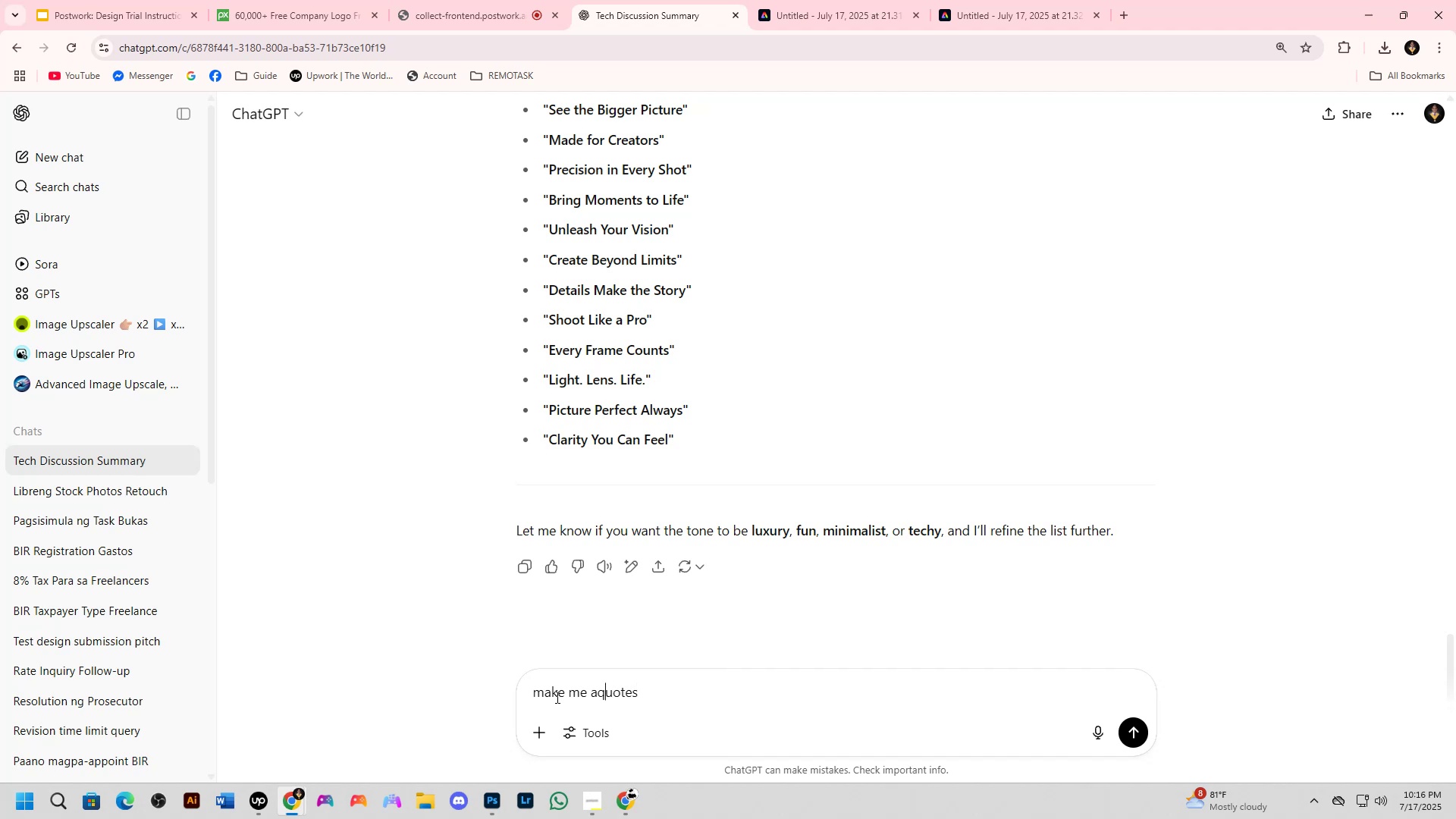 
key(Space)
 